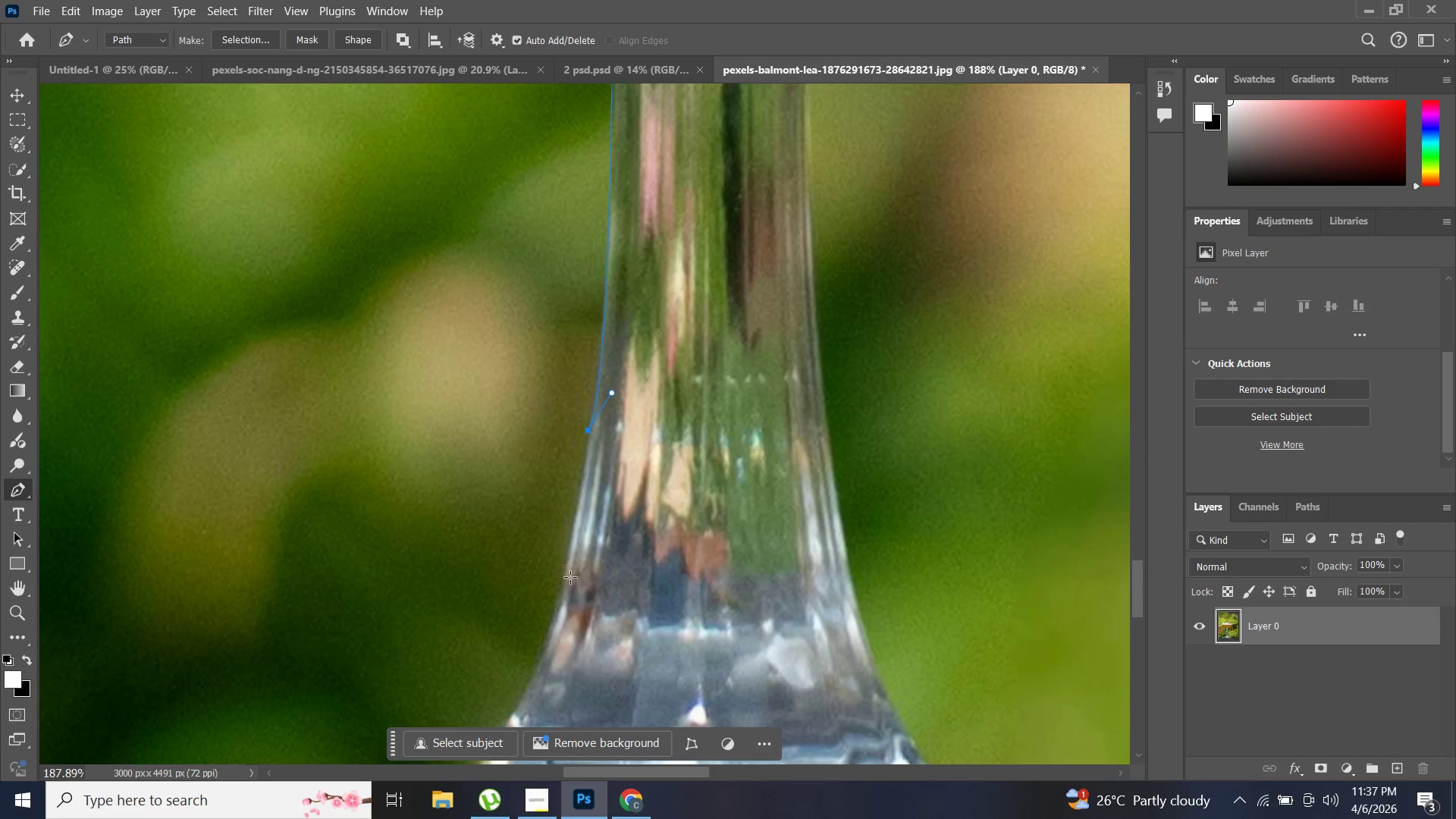 
scroll: coordinate [509, 667], scroll_direction: down, amount: 10.0
 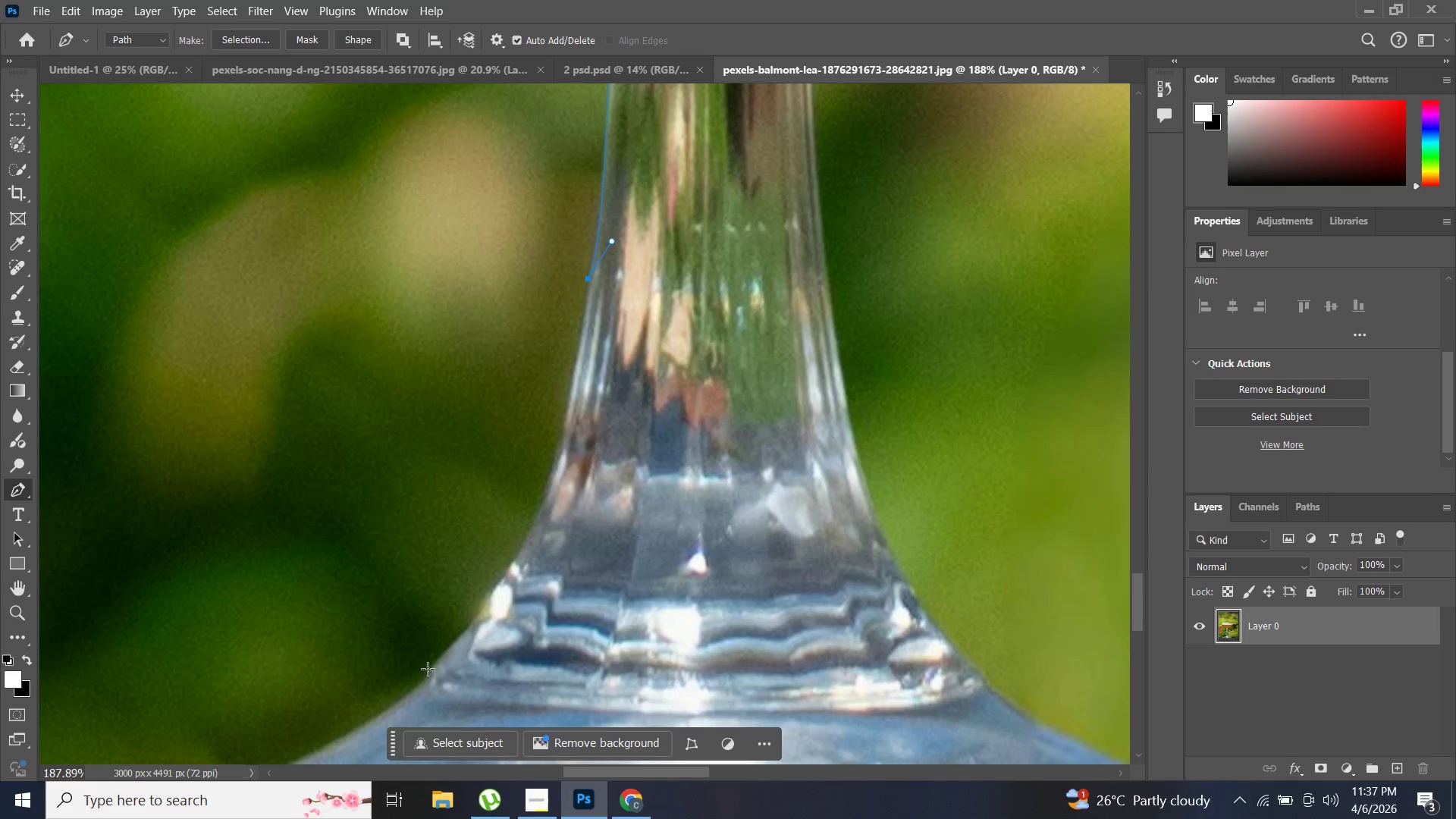 
left_click_drag(start_coordinate=[427, 673], to_coordinate=[339, 641])
 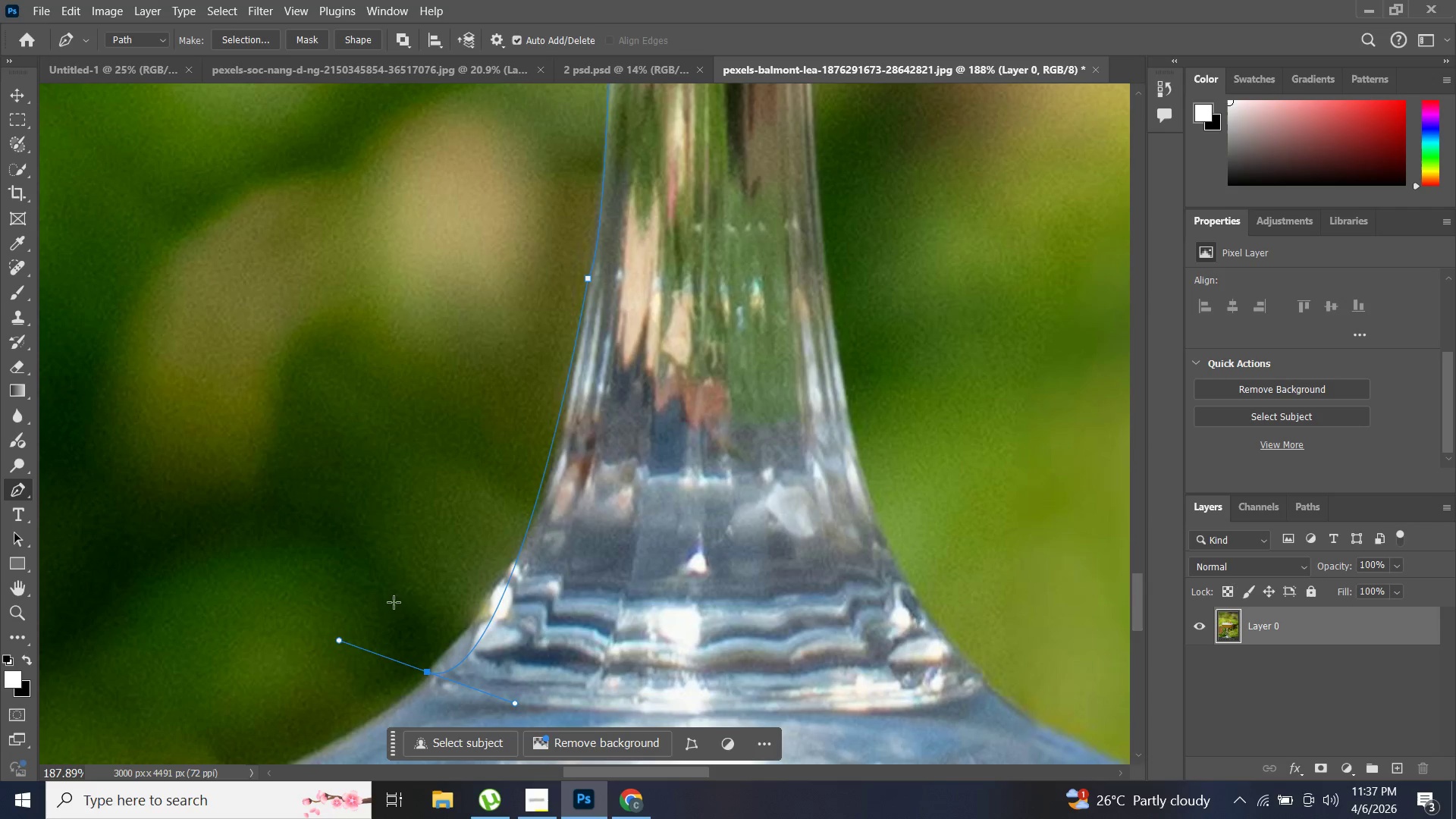 
key(Shift+ShiftLeft)
 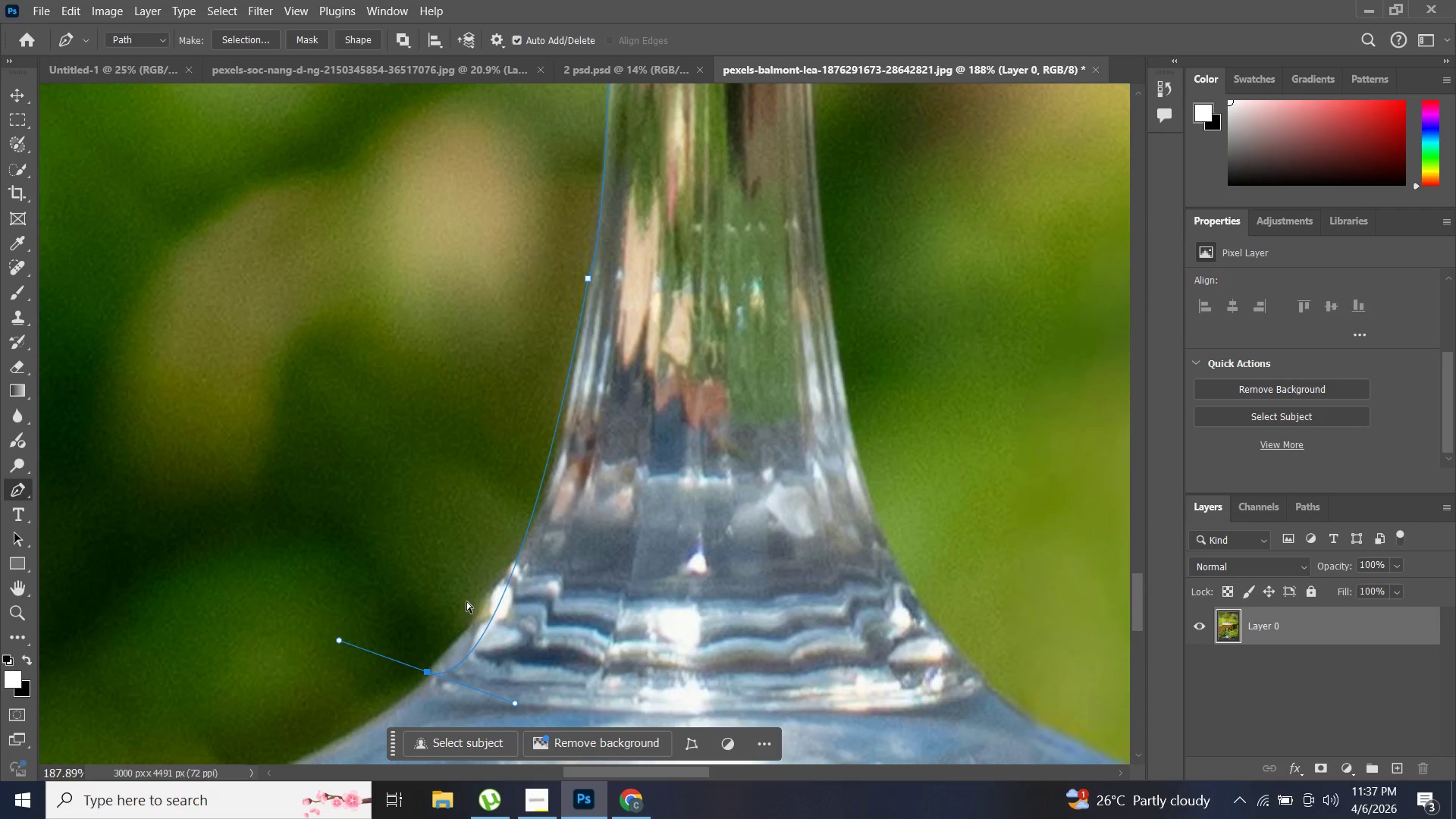 
key(Control+Z)
 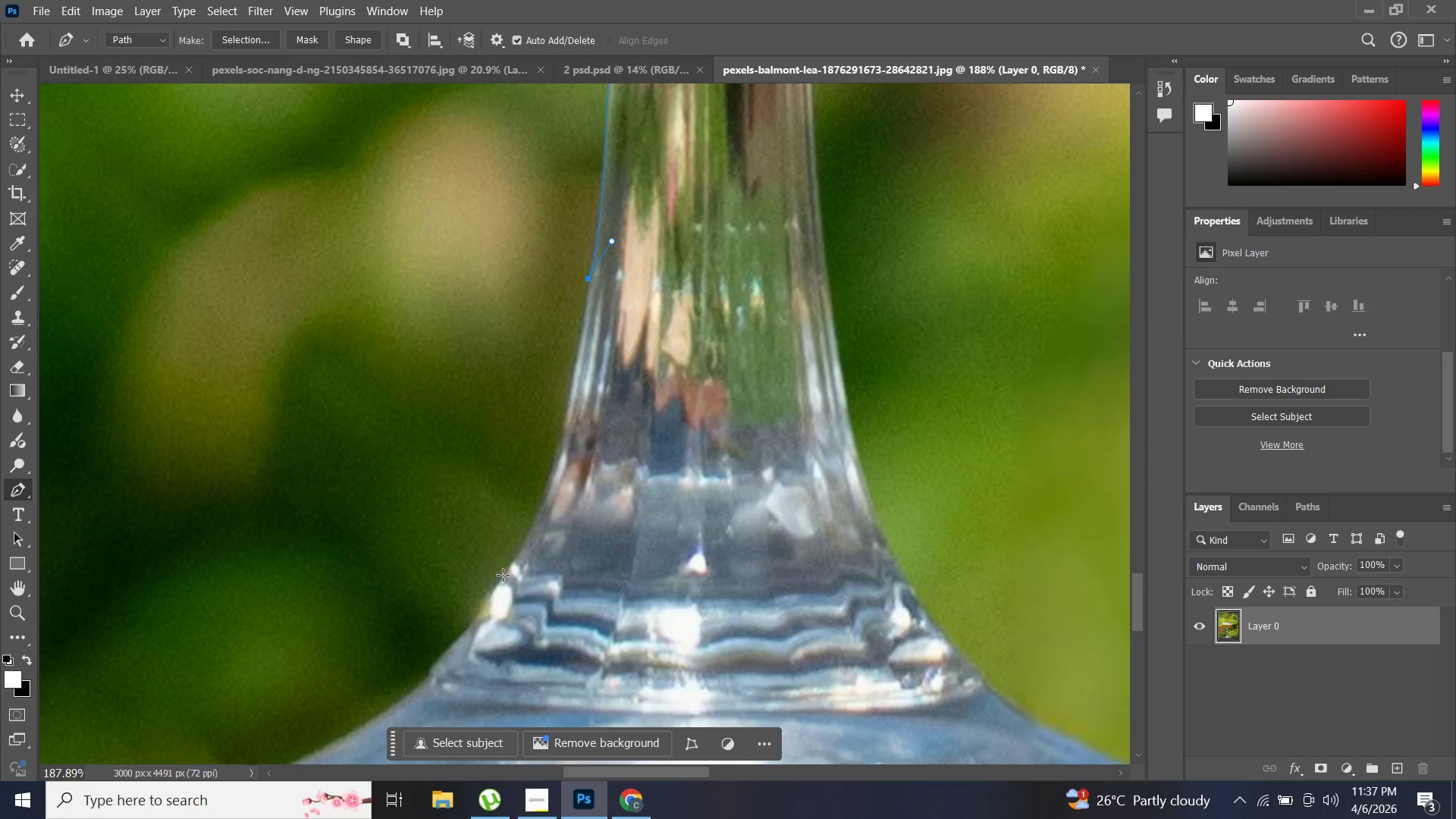 
left_click_drag(start_coordinate=[503, 575], to_coordinate=[449, 585])
 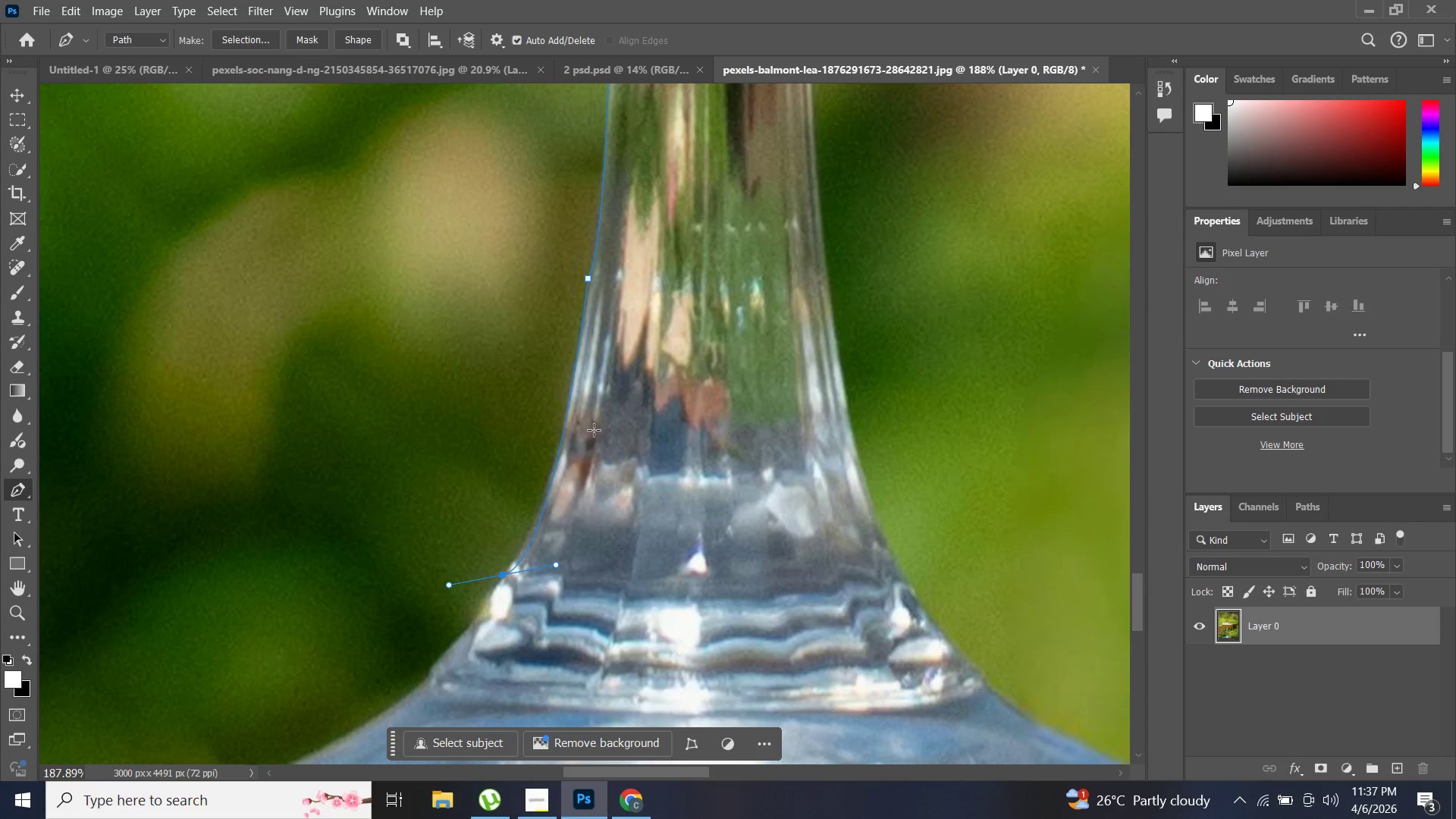 
scroll: coordinate [594, 430], scroll_direction: down, amount: 1.0
 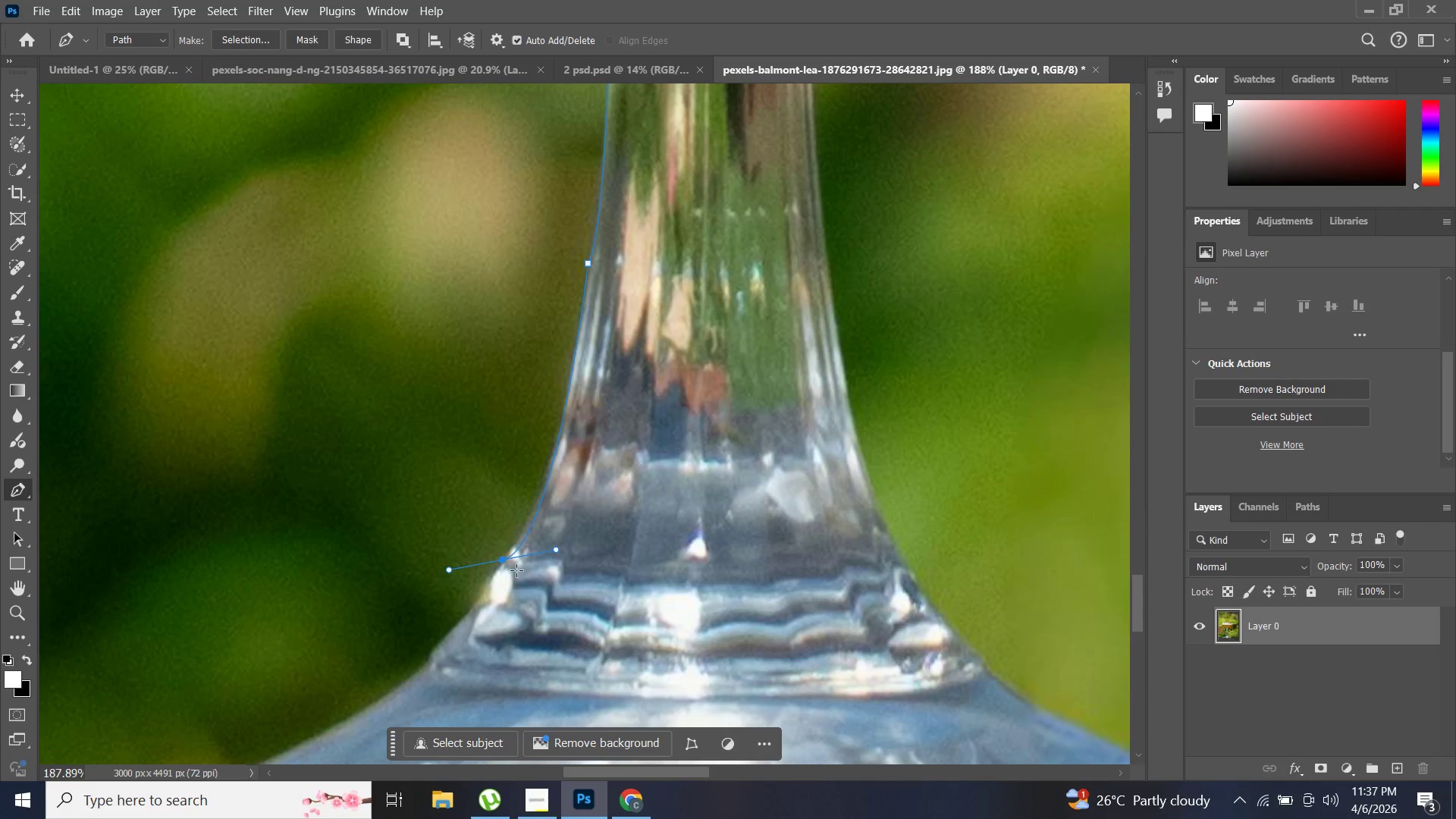 
hold_key(key=AltLeft, duration=1.08)
left_click([505, 558])
 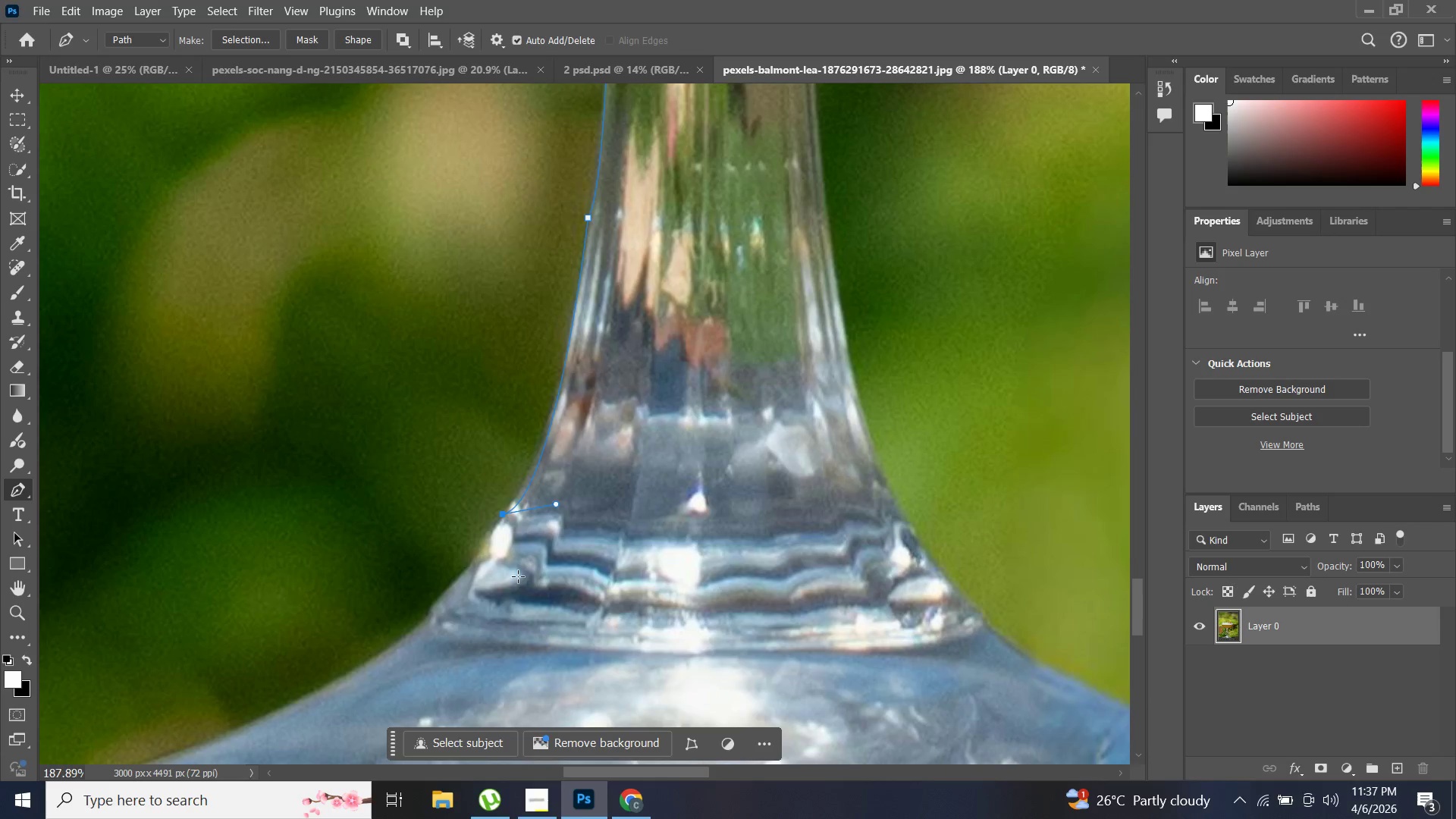 
scroll: coordinate [518, 576], scroll_direction: down, amount: 5.0
 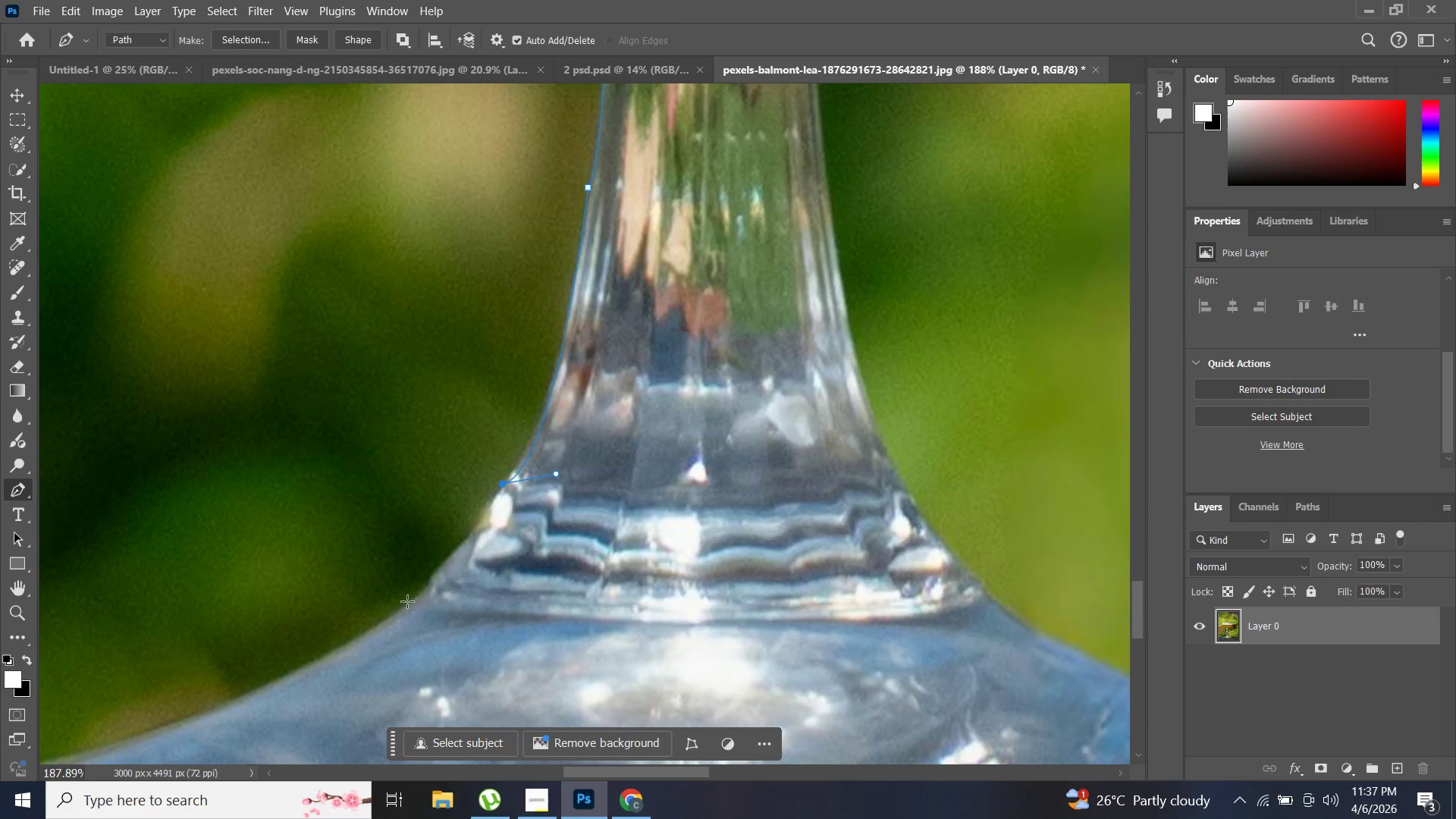 
hold_key(key=AltLeft, duration=1.5)
left_click_drag(start_coordinate=[411, 604], to_coordinate=[374, 587])
 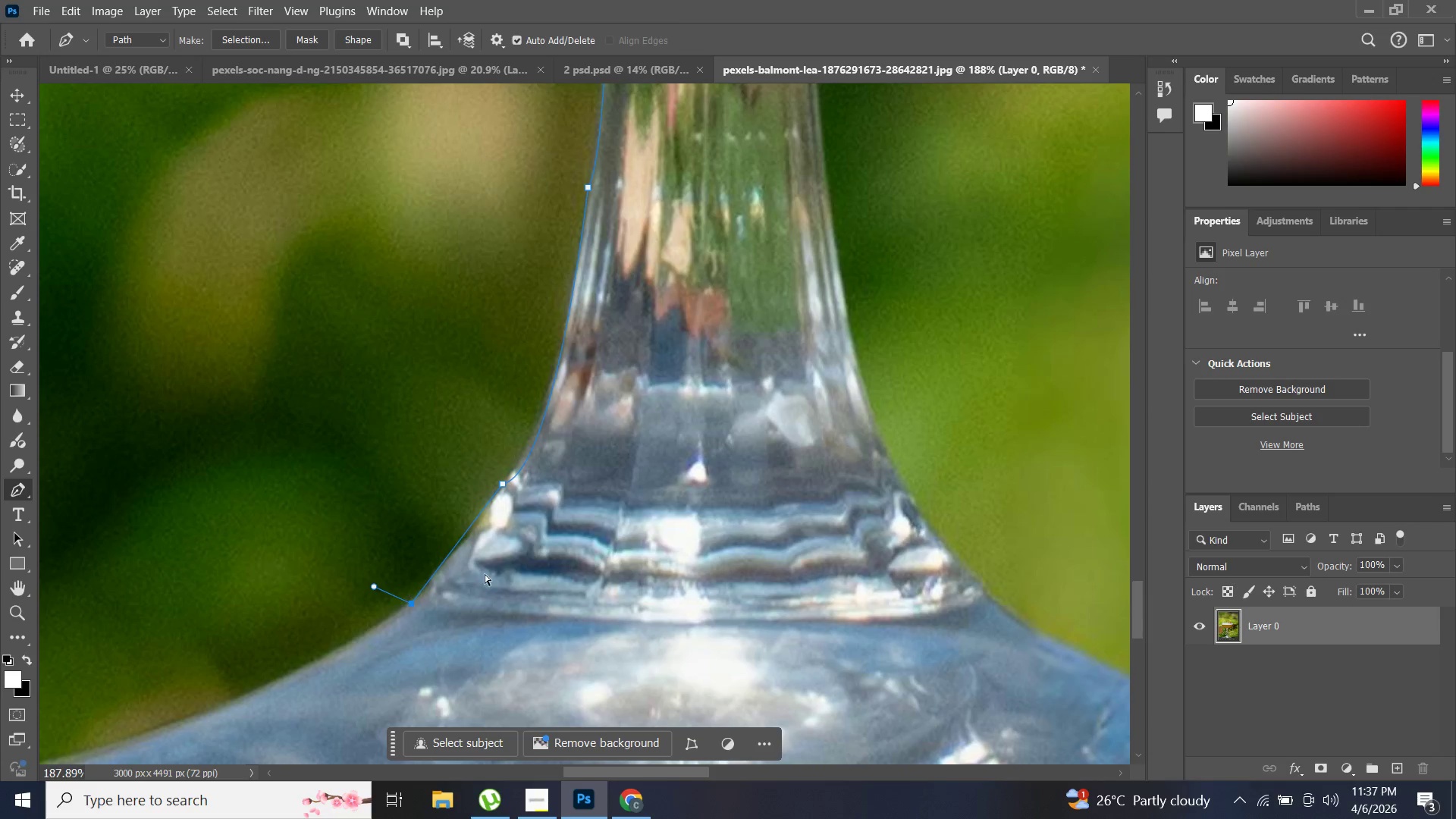 
key(Control+Z)
 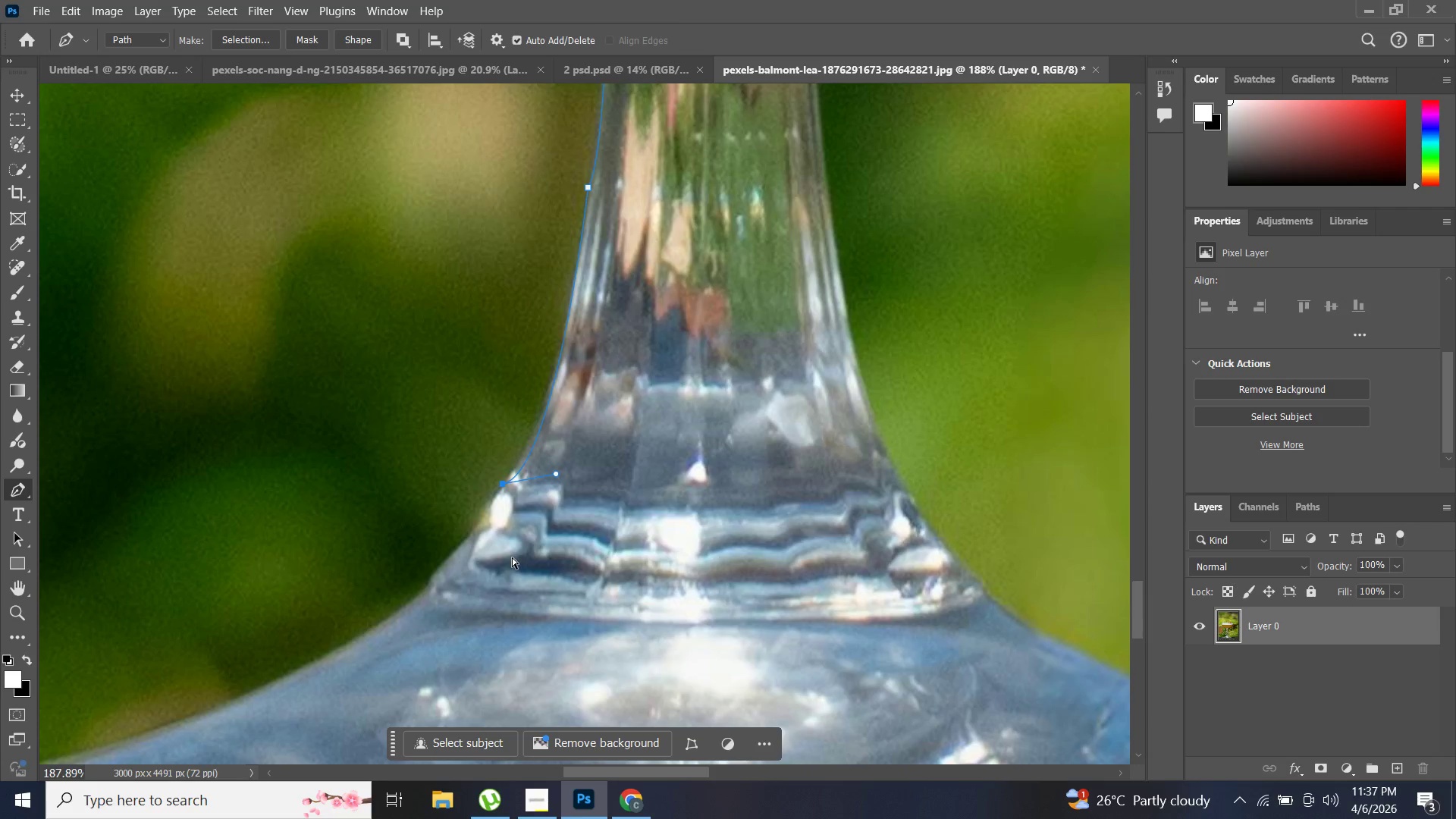 
key(Control+Z)
 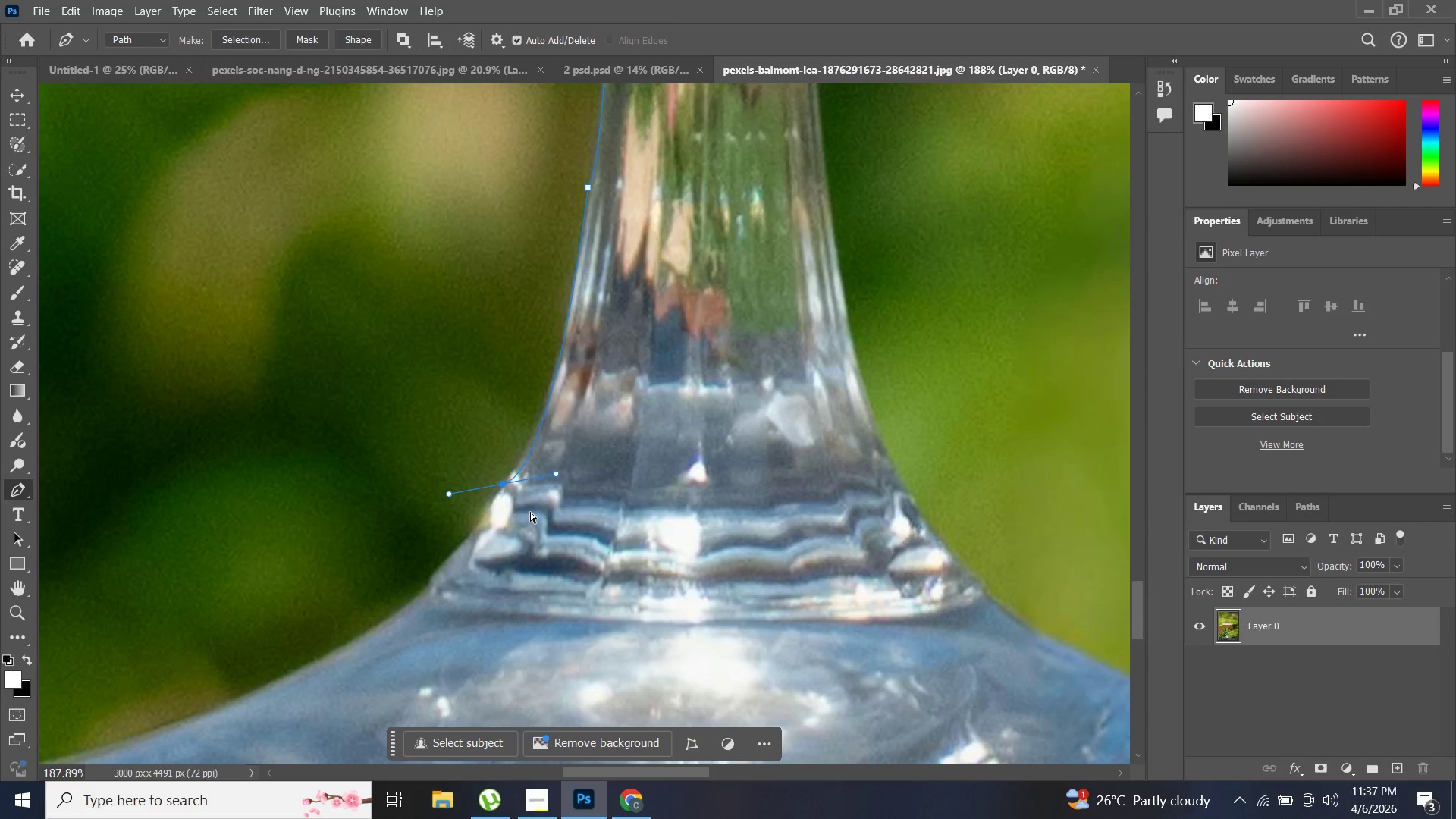 
key(Control+Z)
 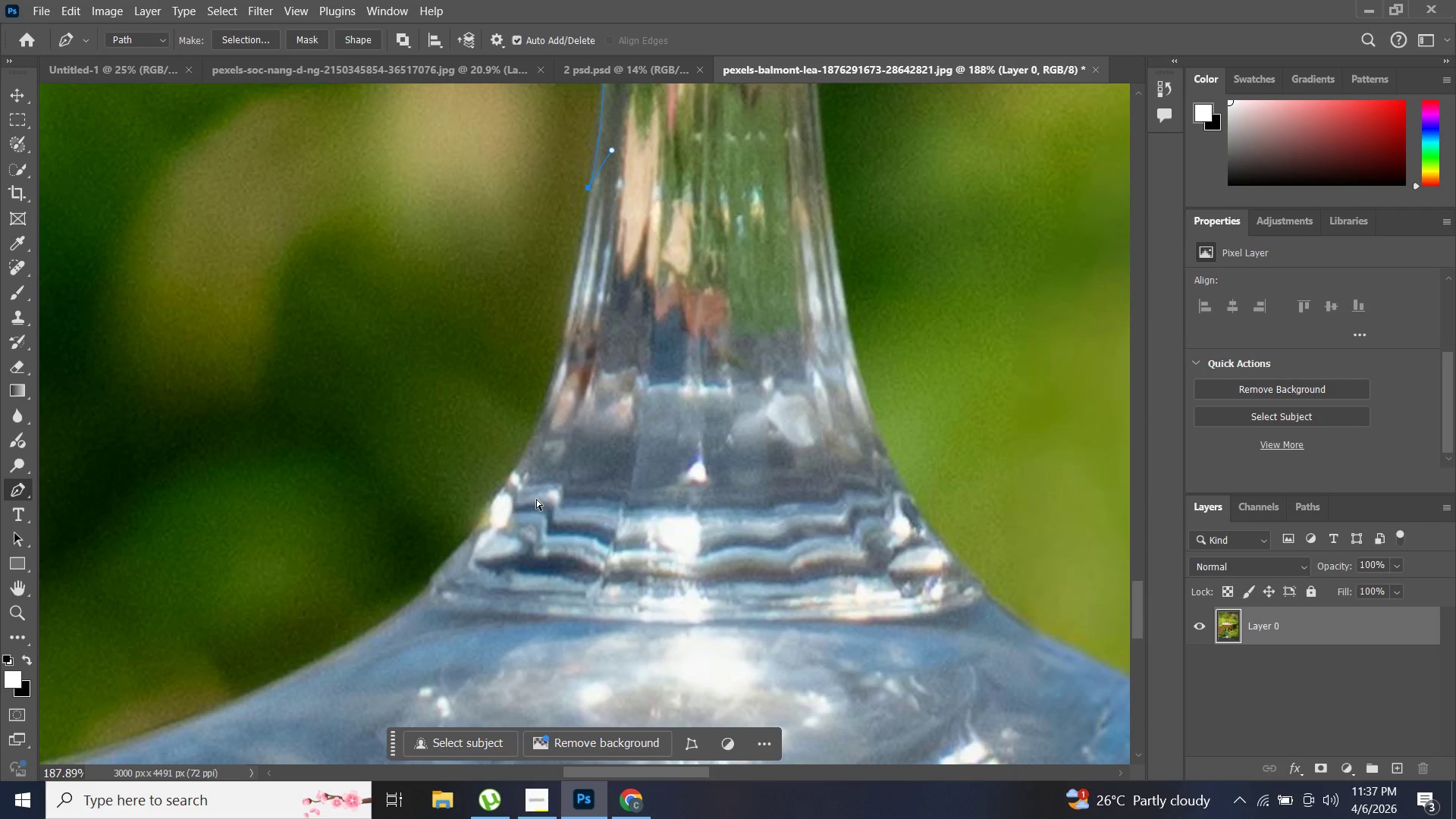 
hold_key(key=AltLeft, duration=1.53)
 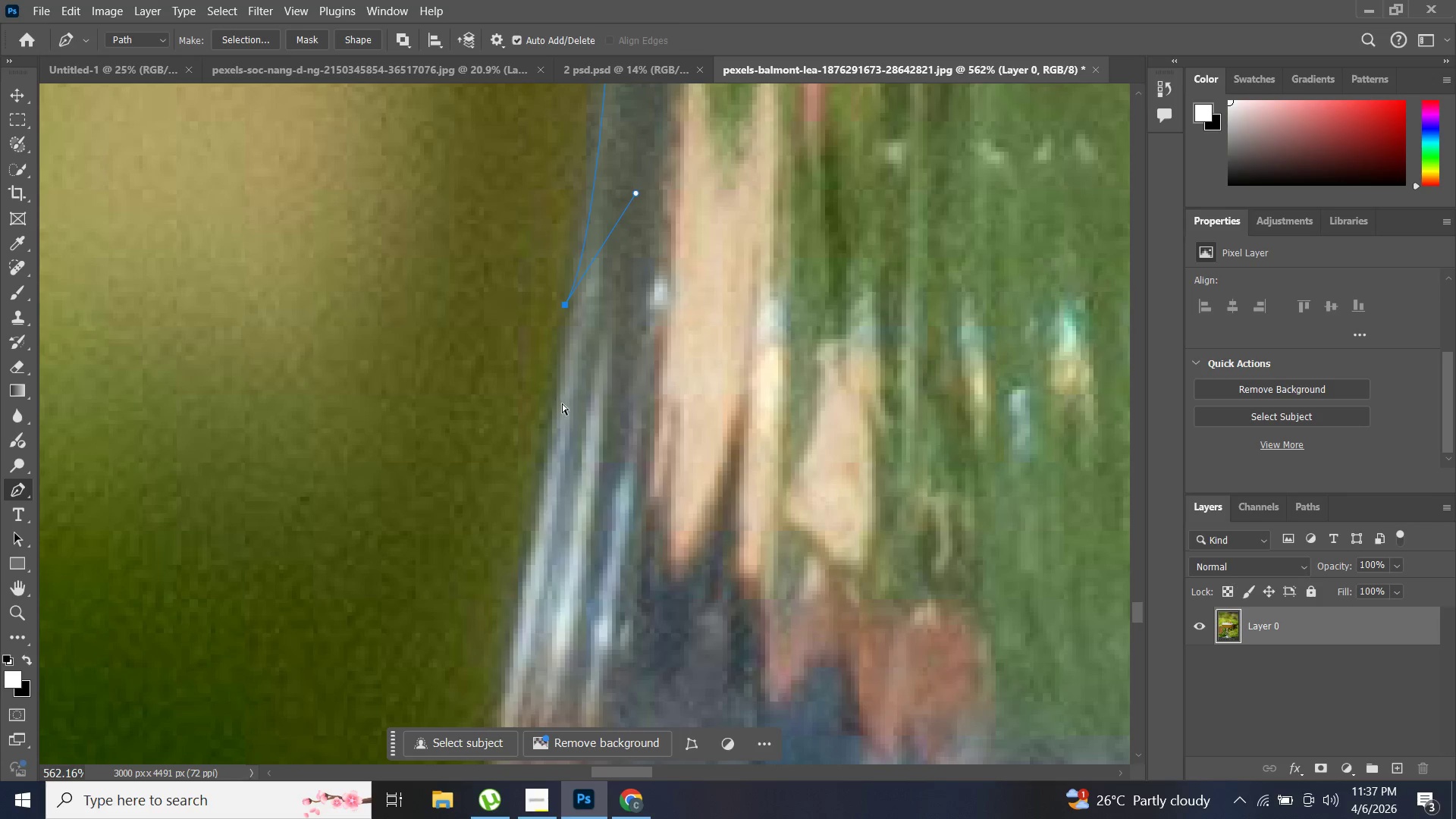 
scroll: coordinate [595, 444], scroll_direction: up, amount: 28.0
 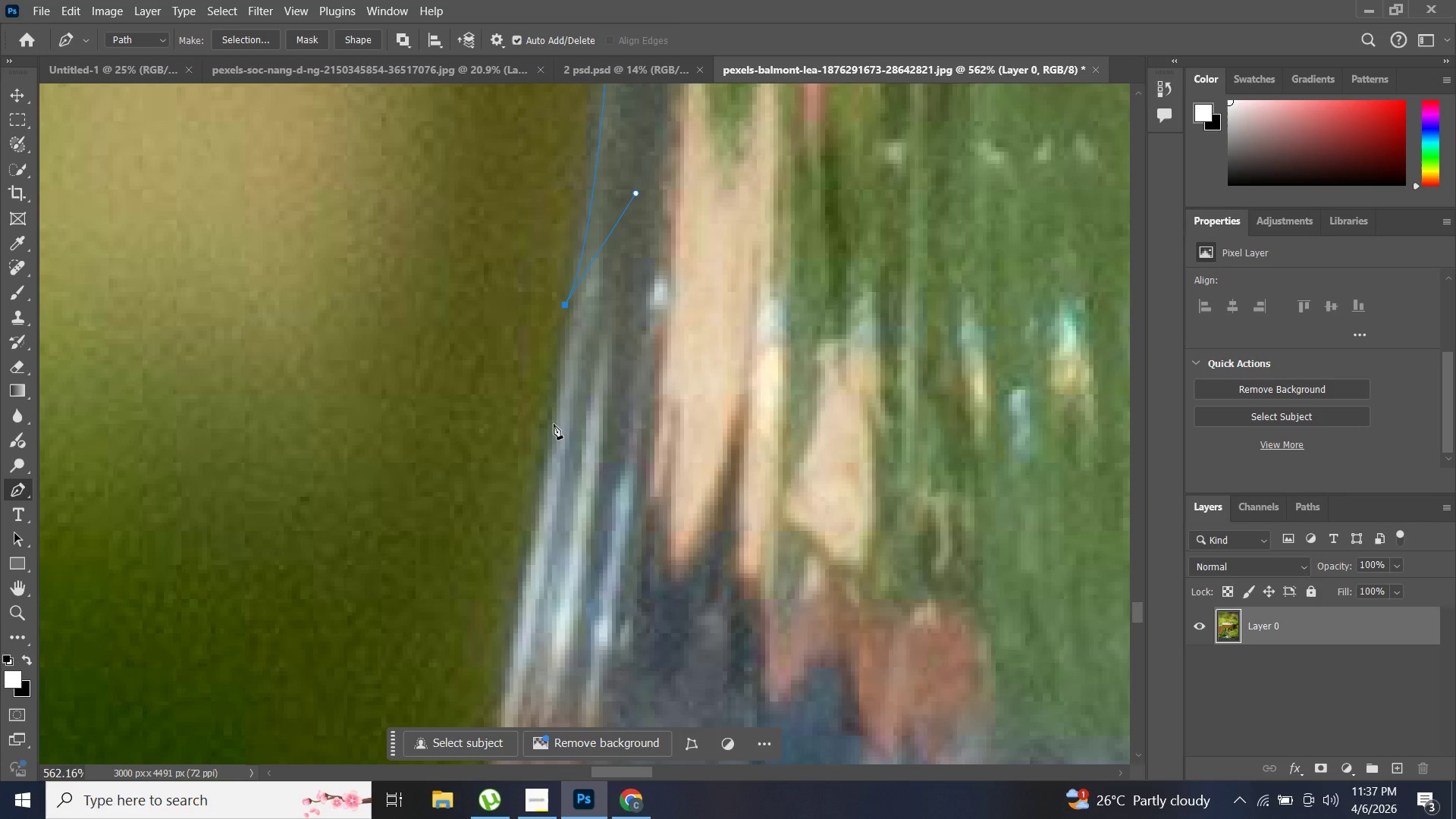 
hold_key(key=AltLeft, duration=0.33)
 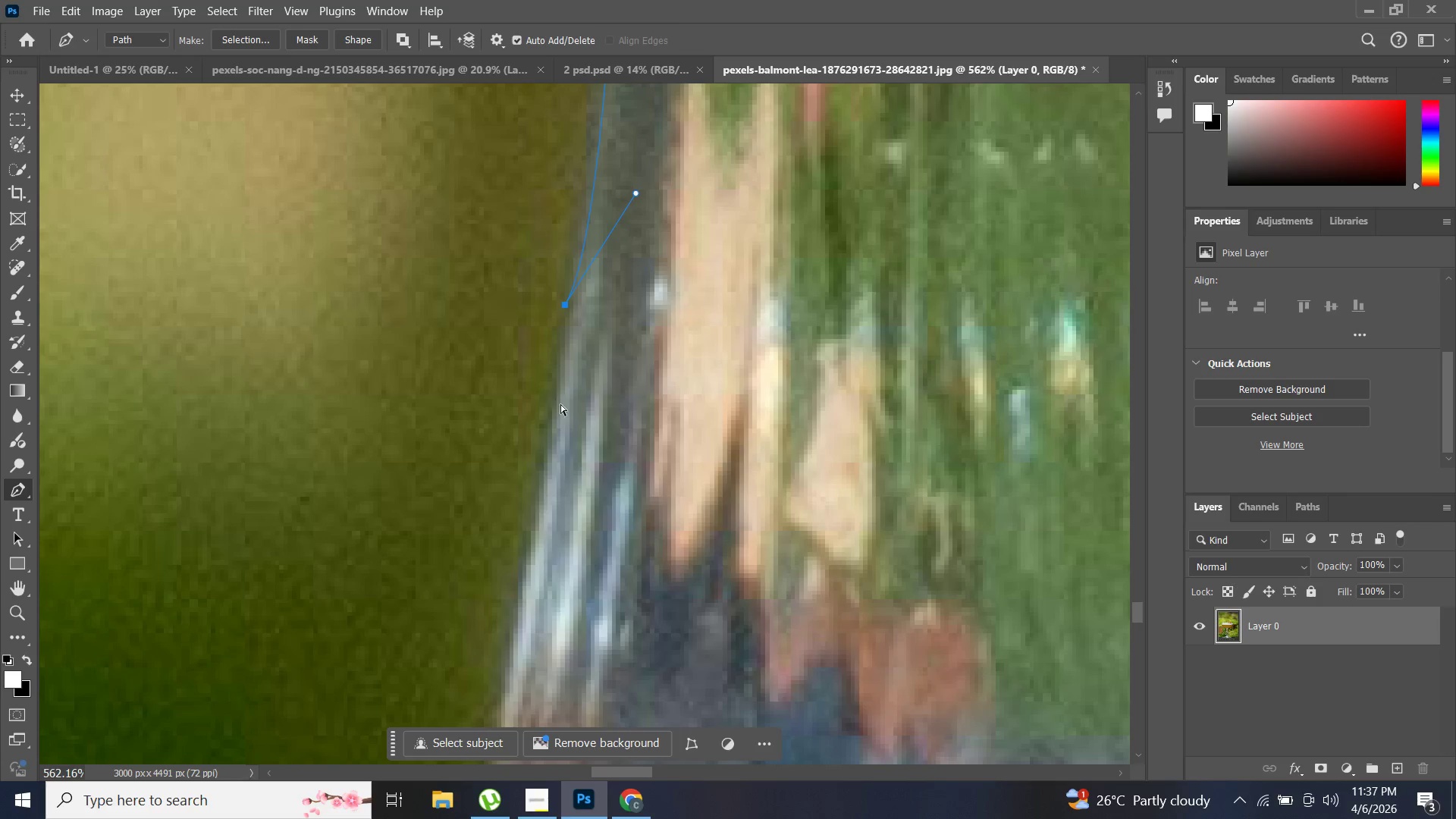 
hold_key(key=ControlLeft, duration=0.33)
 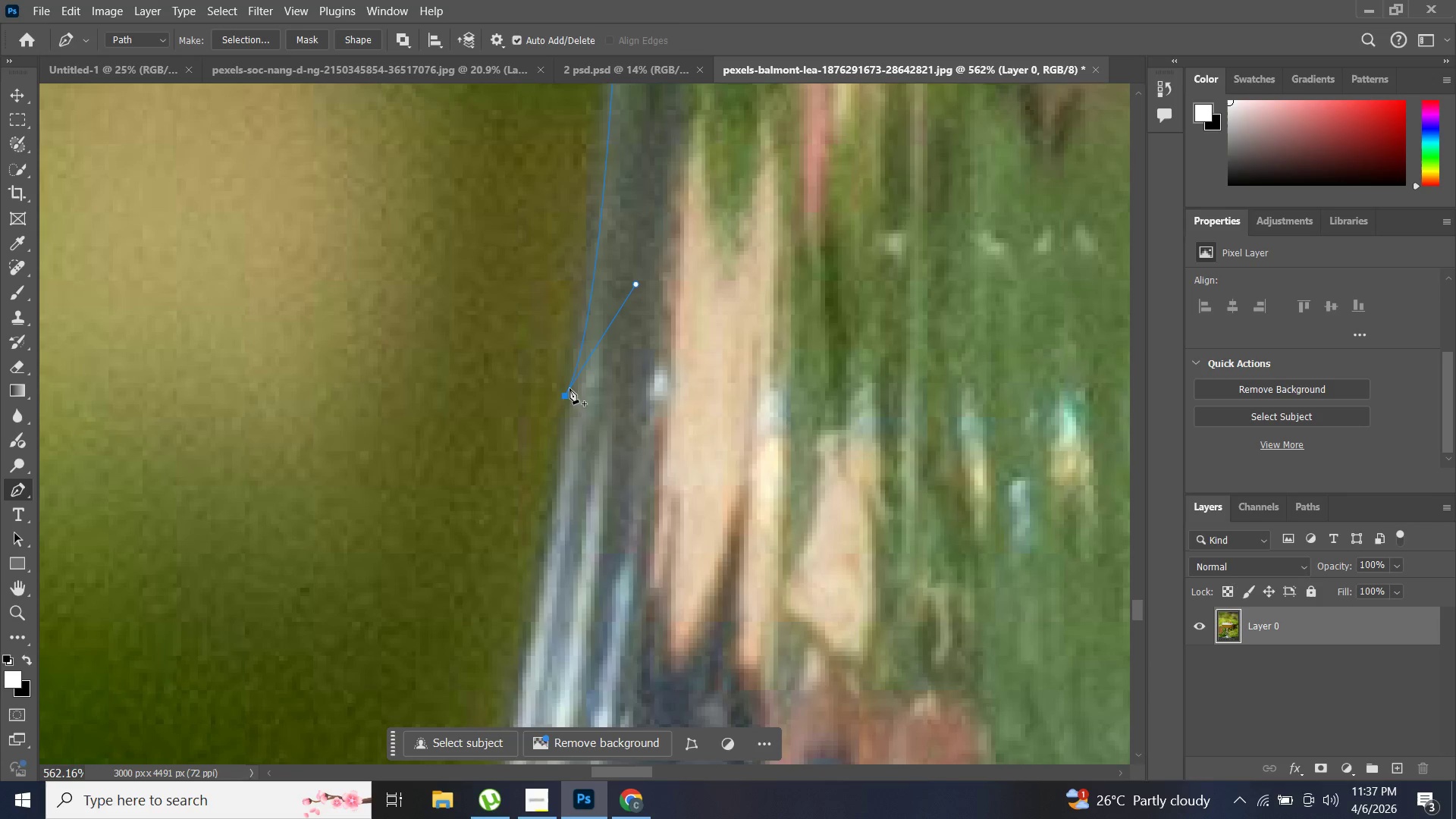 
scroll: coordinate [614, 375], scroll_direction: down, amount: 3.0
 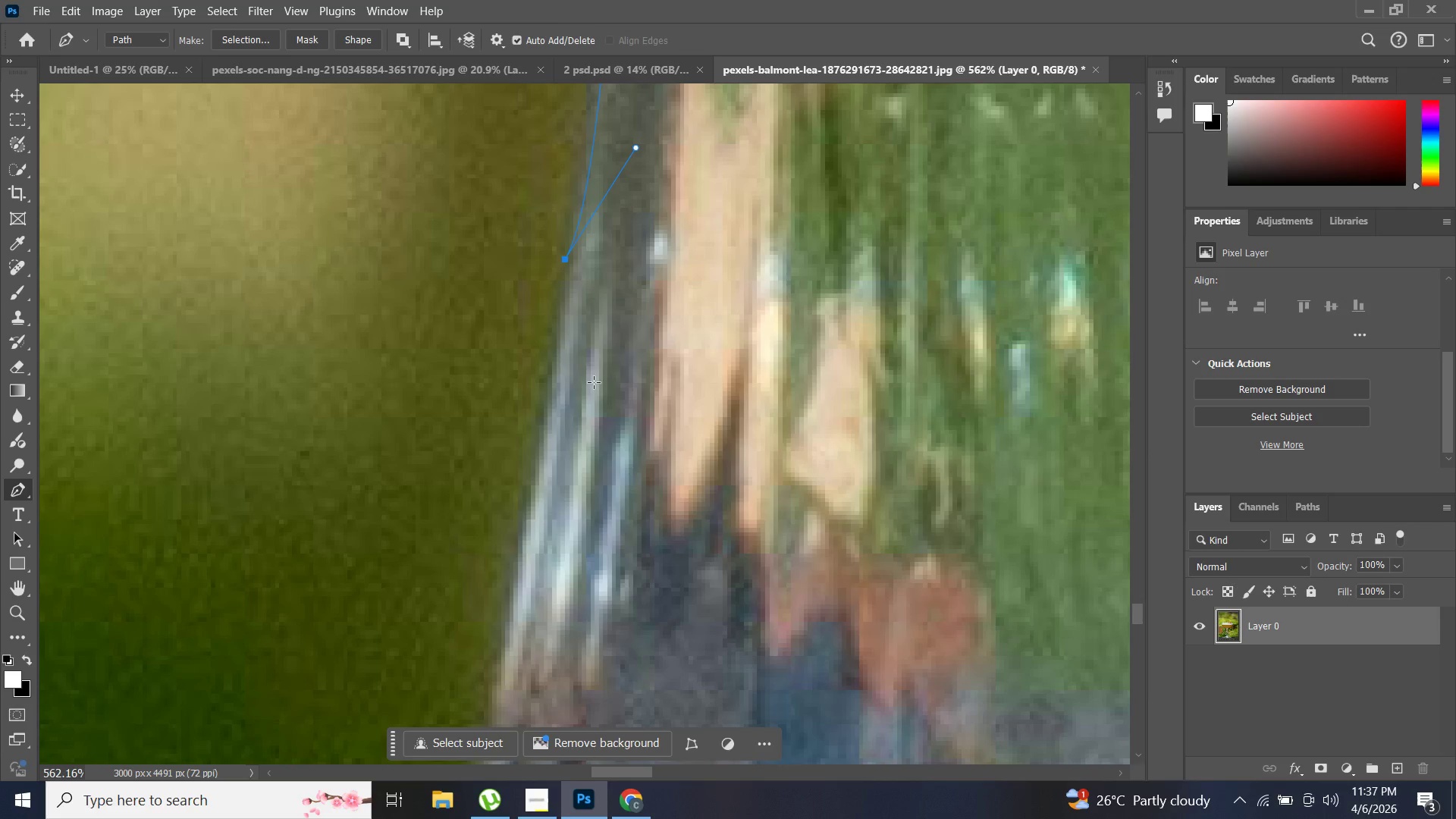 
left_click([548, 397])
 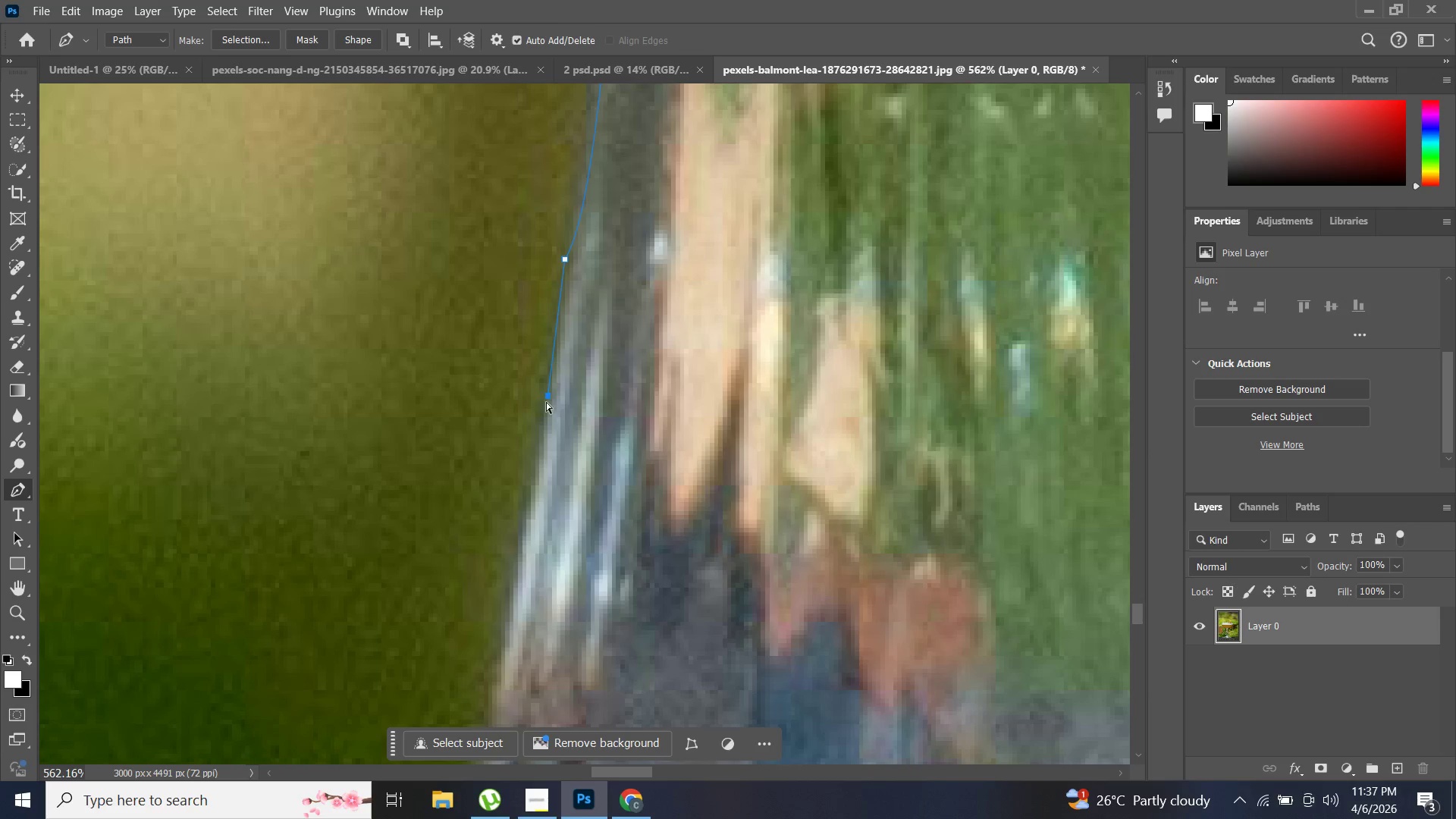 
key(Control+Z)
 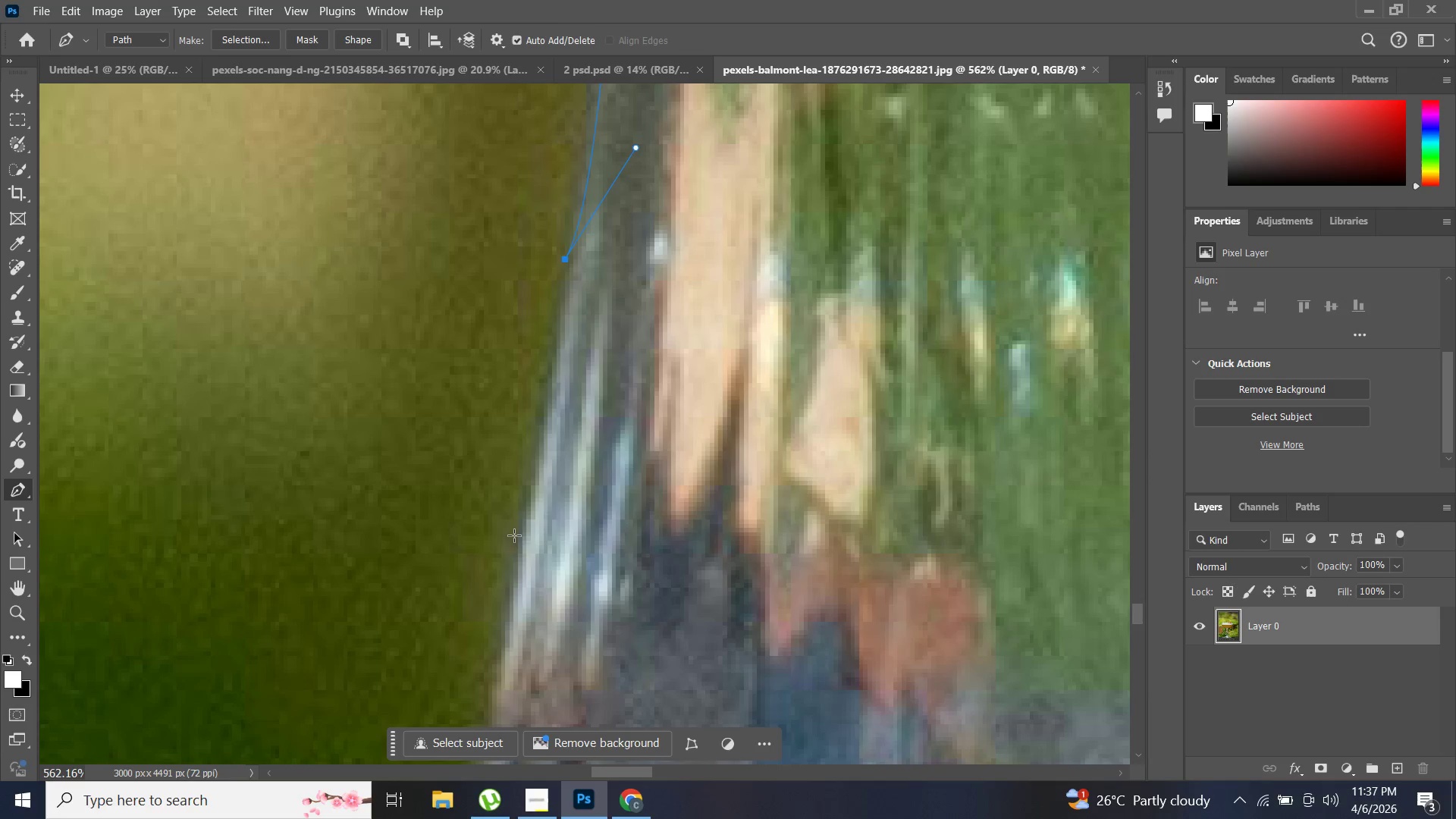 
left_click_drag(start_coordinate=[519, 541], to_coordinate=[491, 555])
 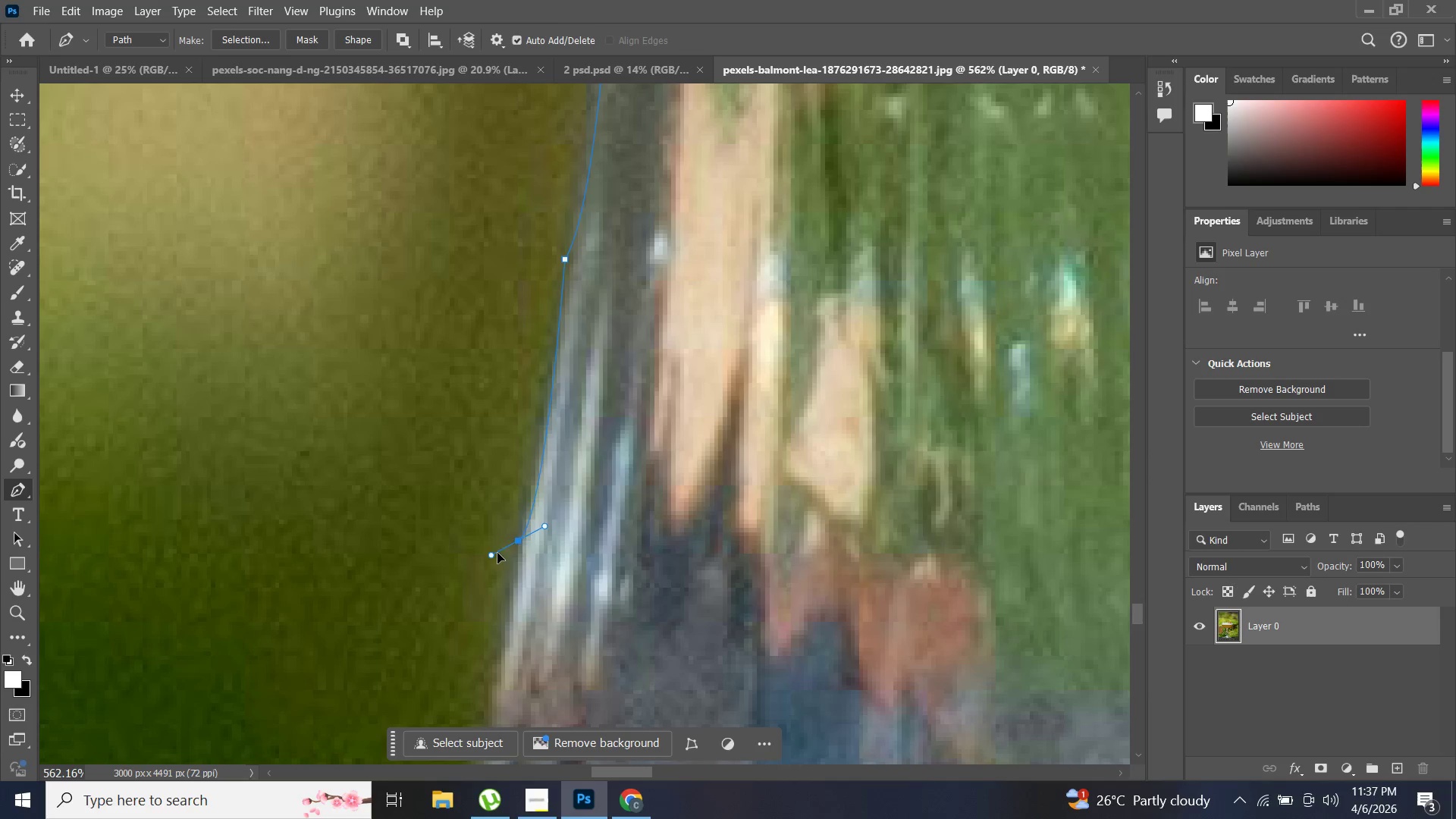 
key(Control+ControlLeft)
 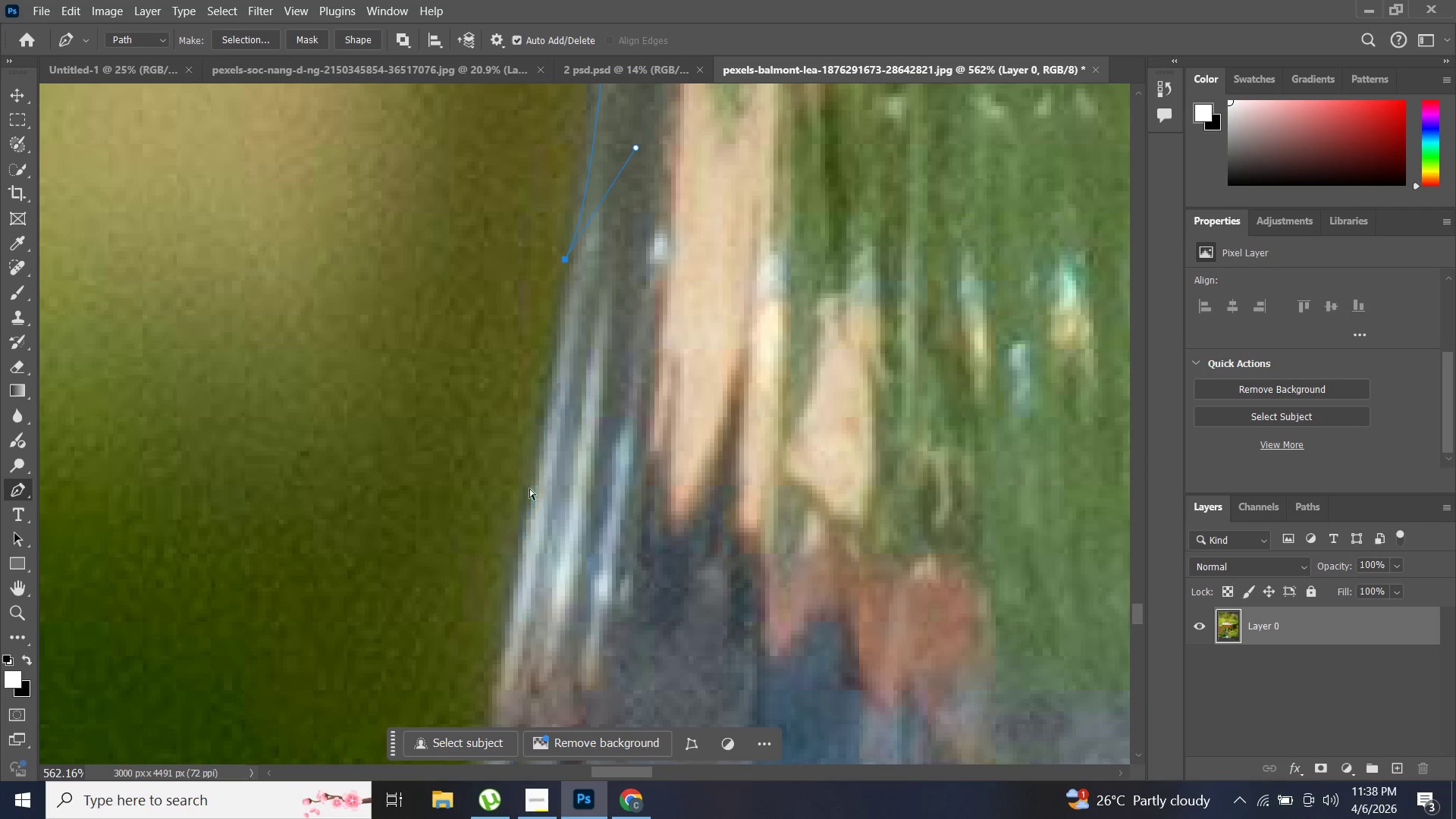 
key(Control+Z)
 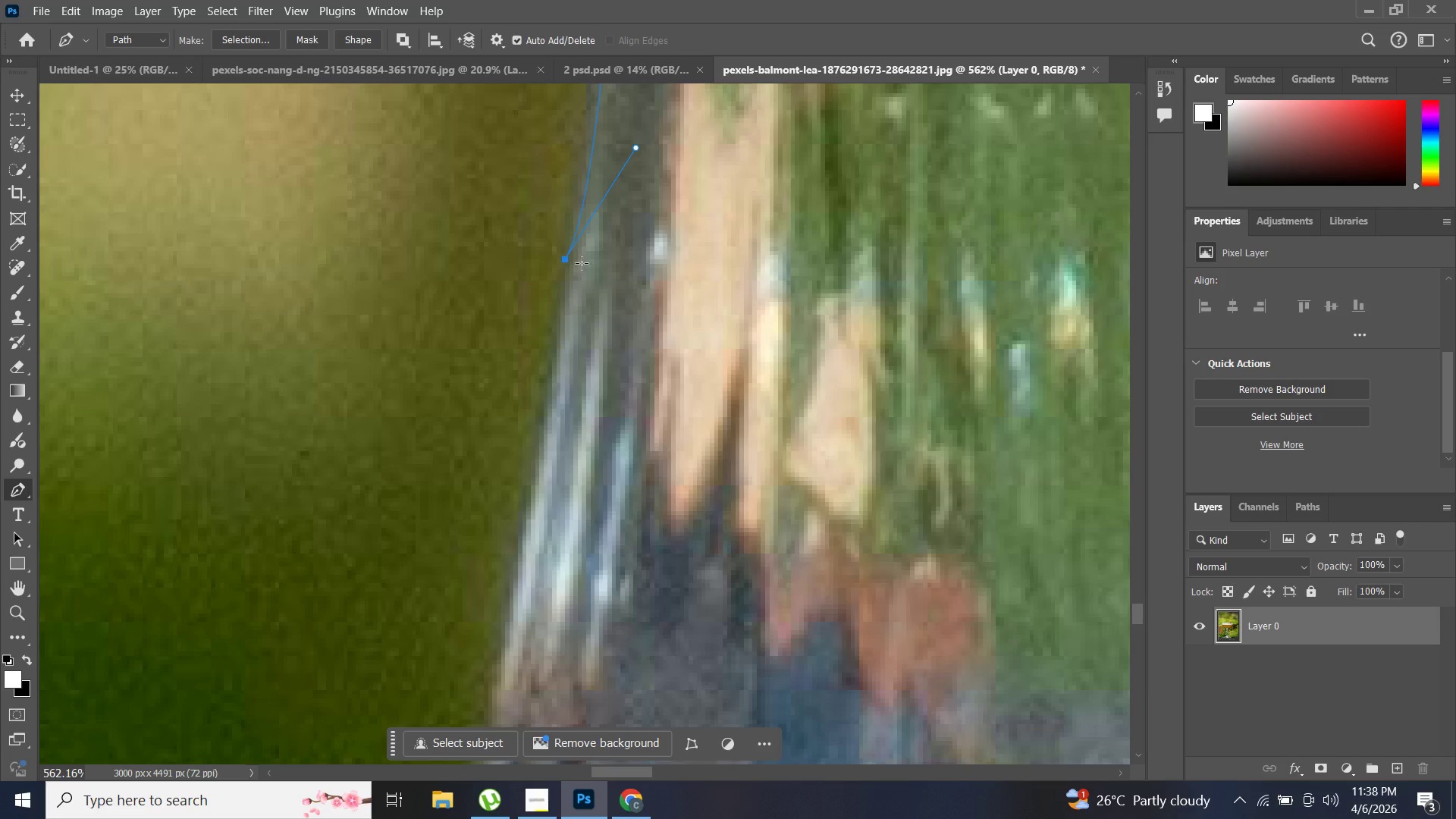 
hold_key(key=AltLeft, duration=1.44)
 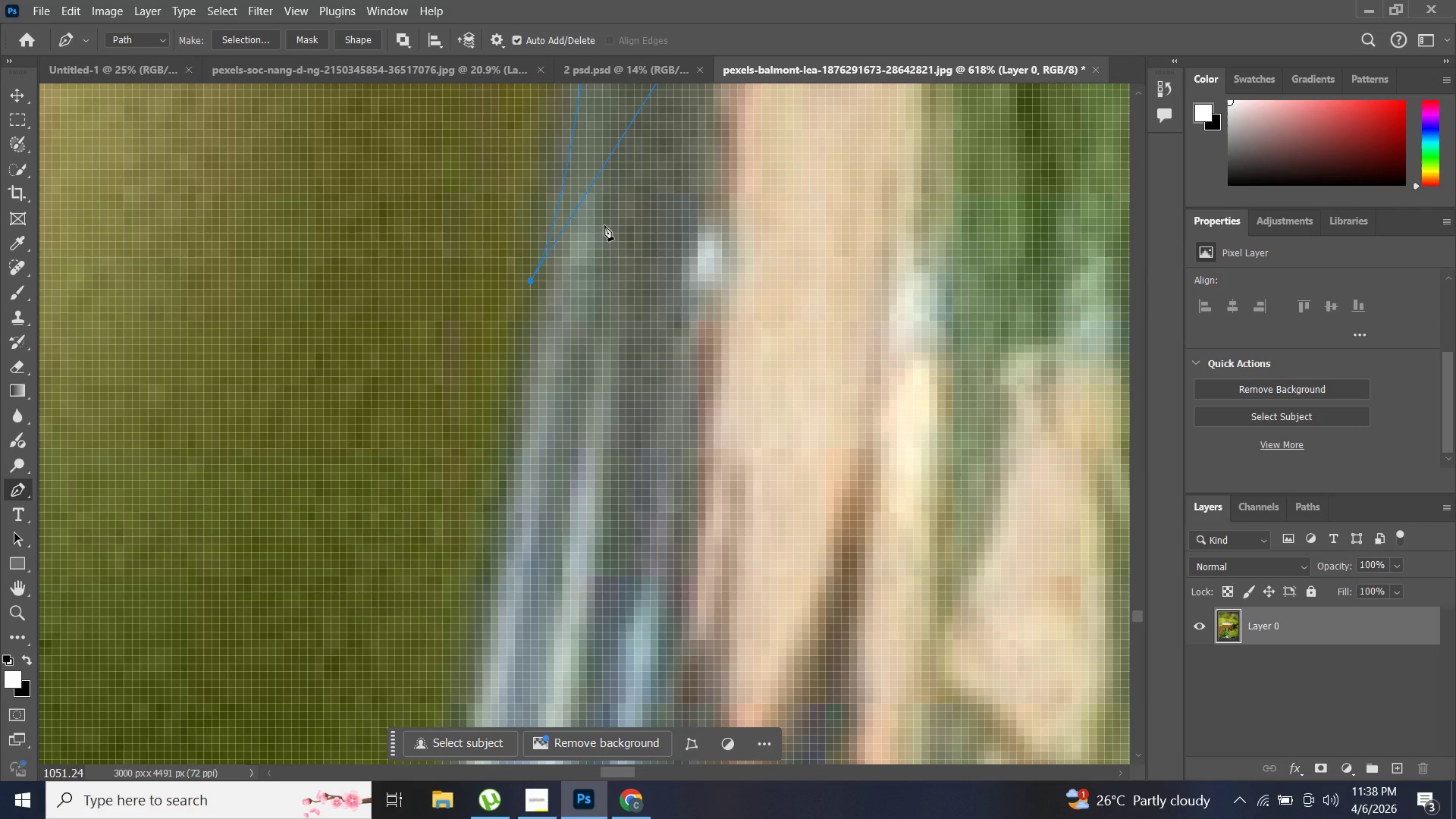 
hold_key(key=AltLeft, duration=19.28)
 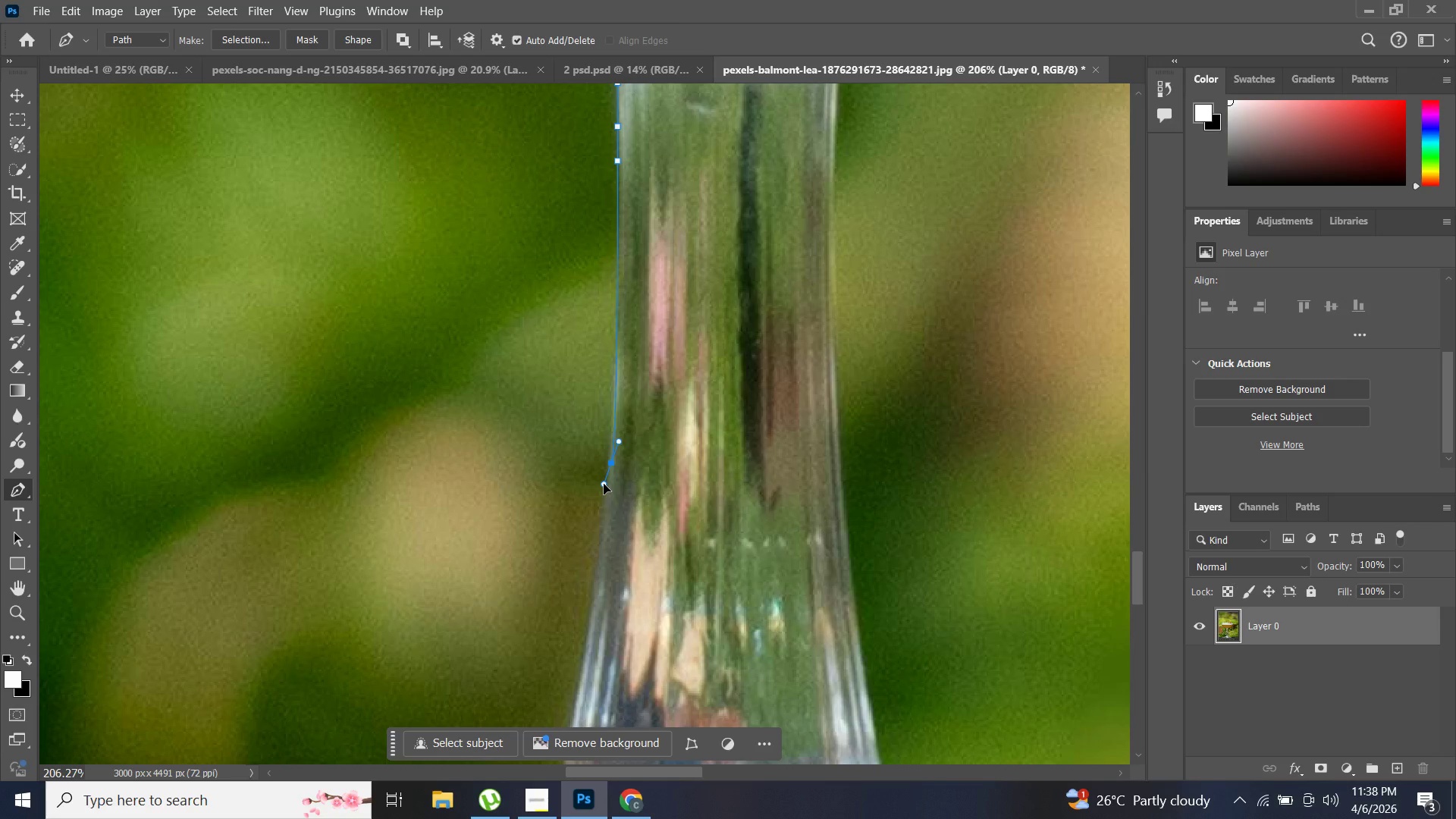 
scroll: coordinate [607, 222], scroll_direction: down, amount: 11.0
 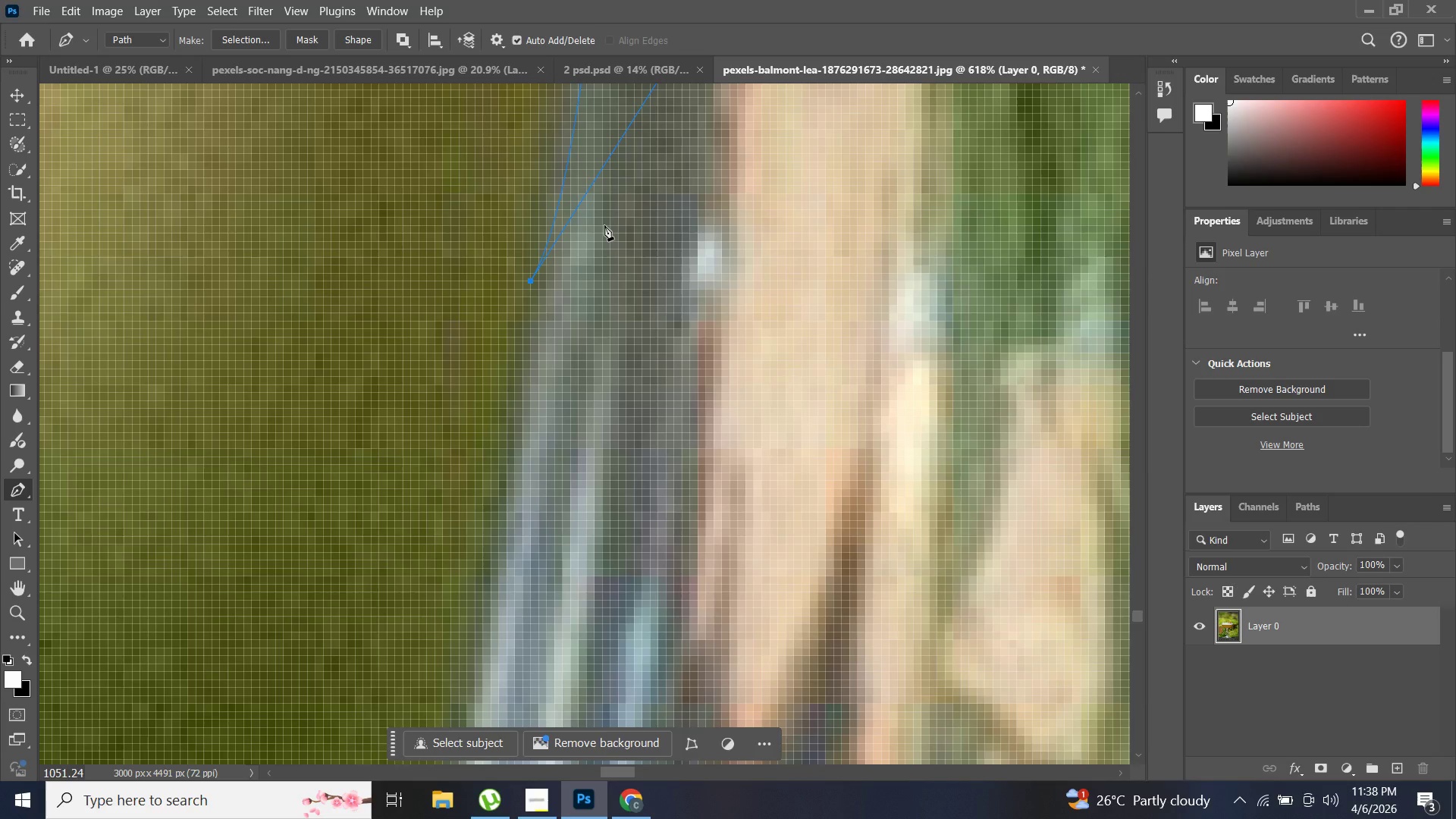 
scroll: coordinate [669, 231], scroll_direction: up, amount: 20.0
 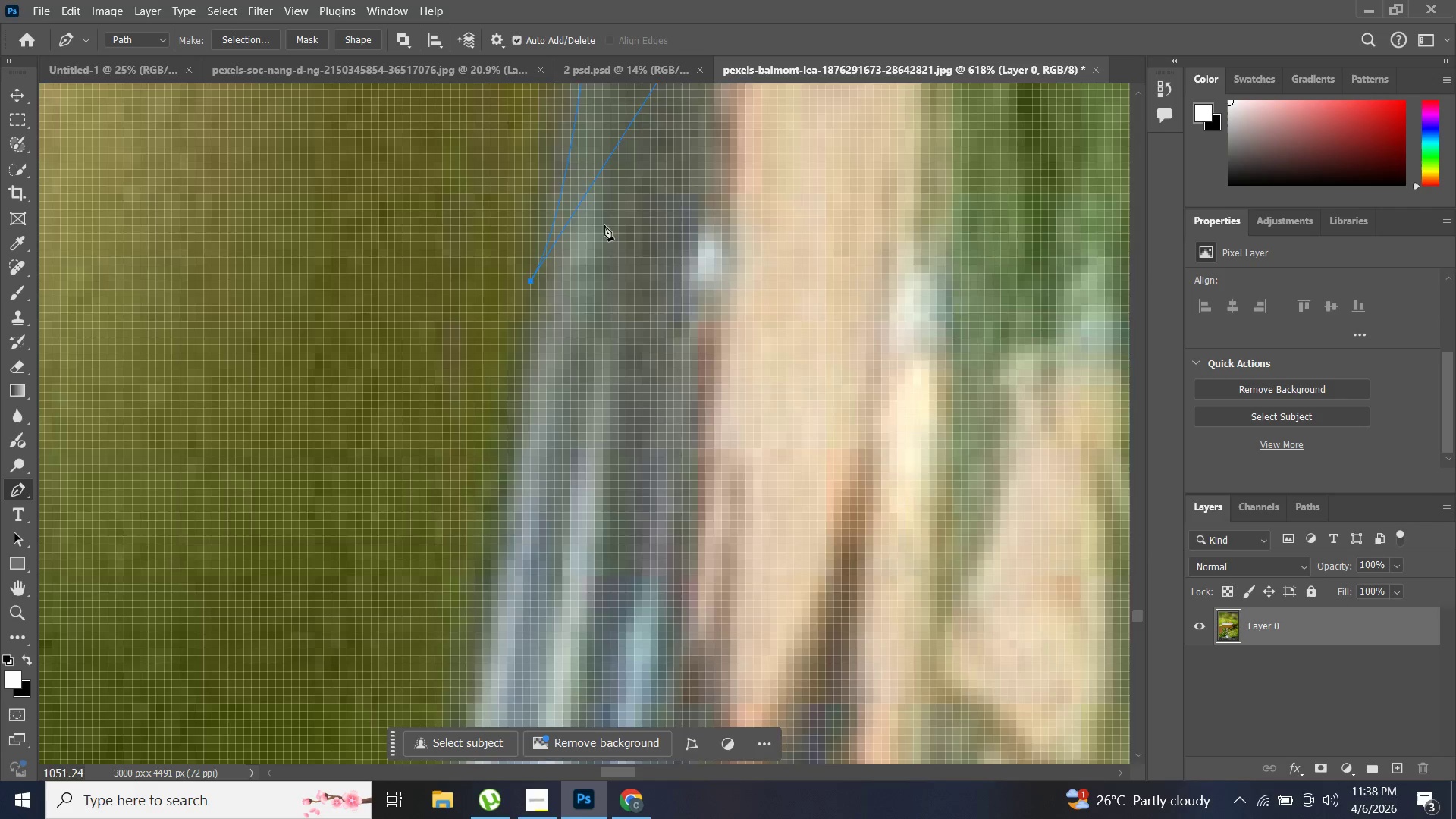 
scroll: coordinate [670, 233], scroll_direction: down, amount: 6.0
 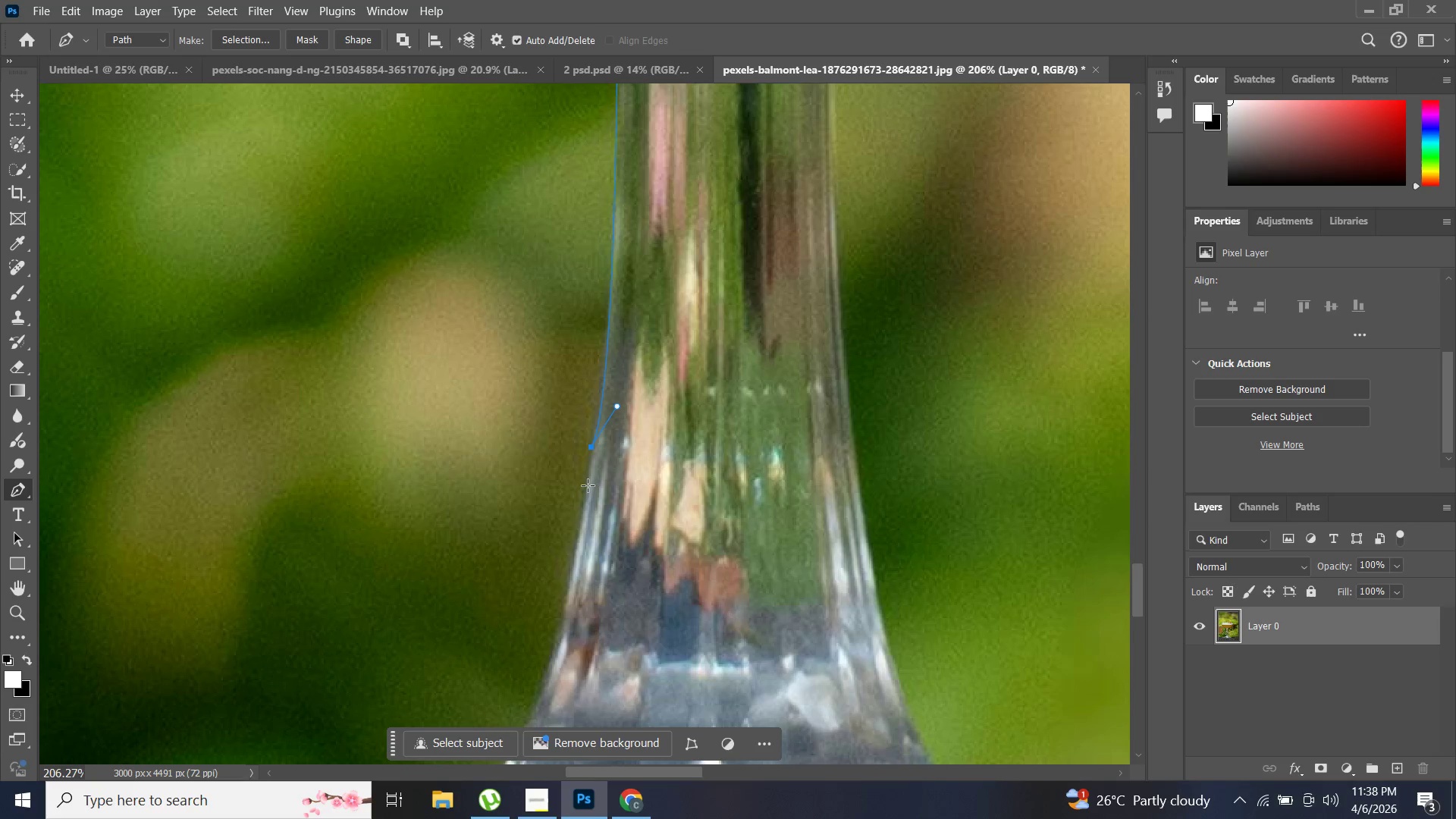 
left_click_drag(start_coordinate=[586, 489], to_coordinate=[576, 556])
 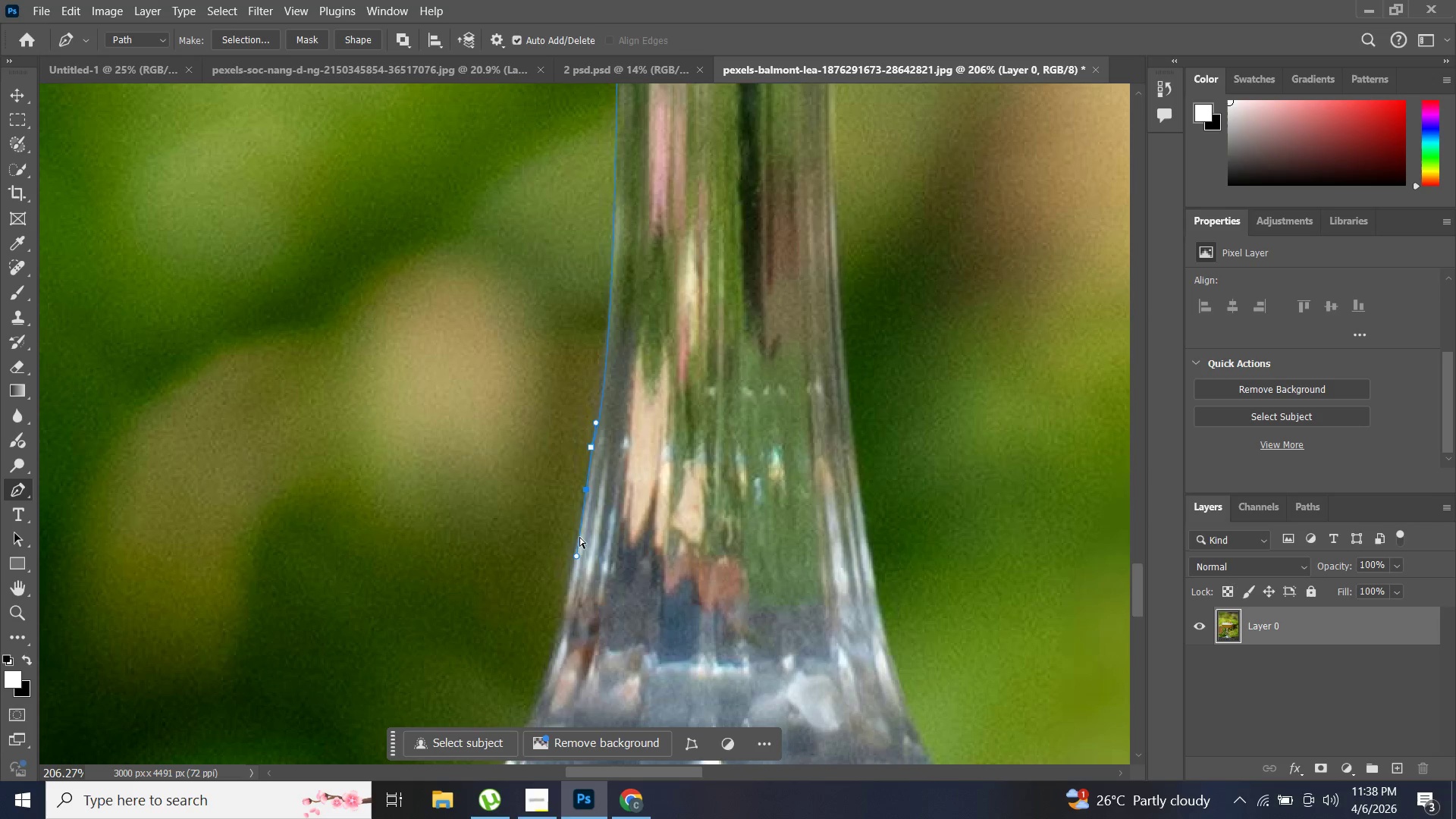 
key(Control+ControlLeft)
 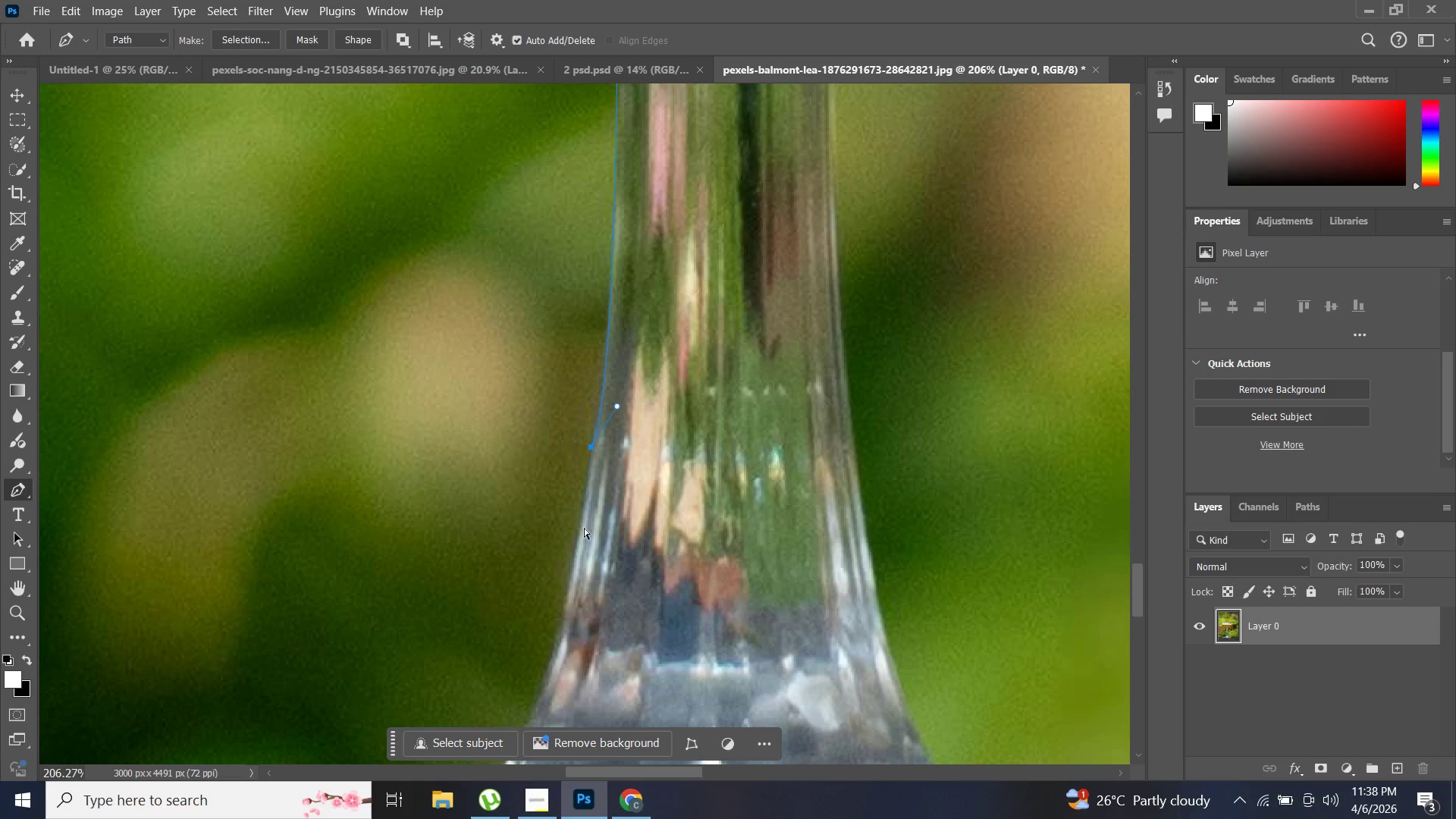 
key(Control+Z)
 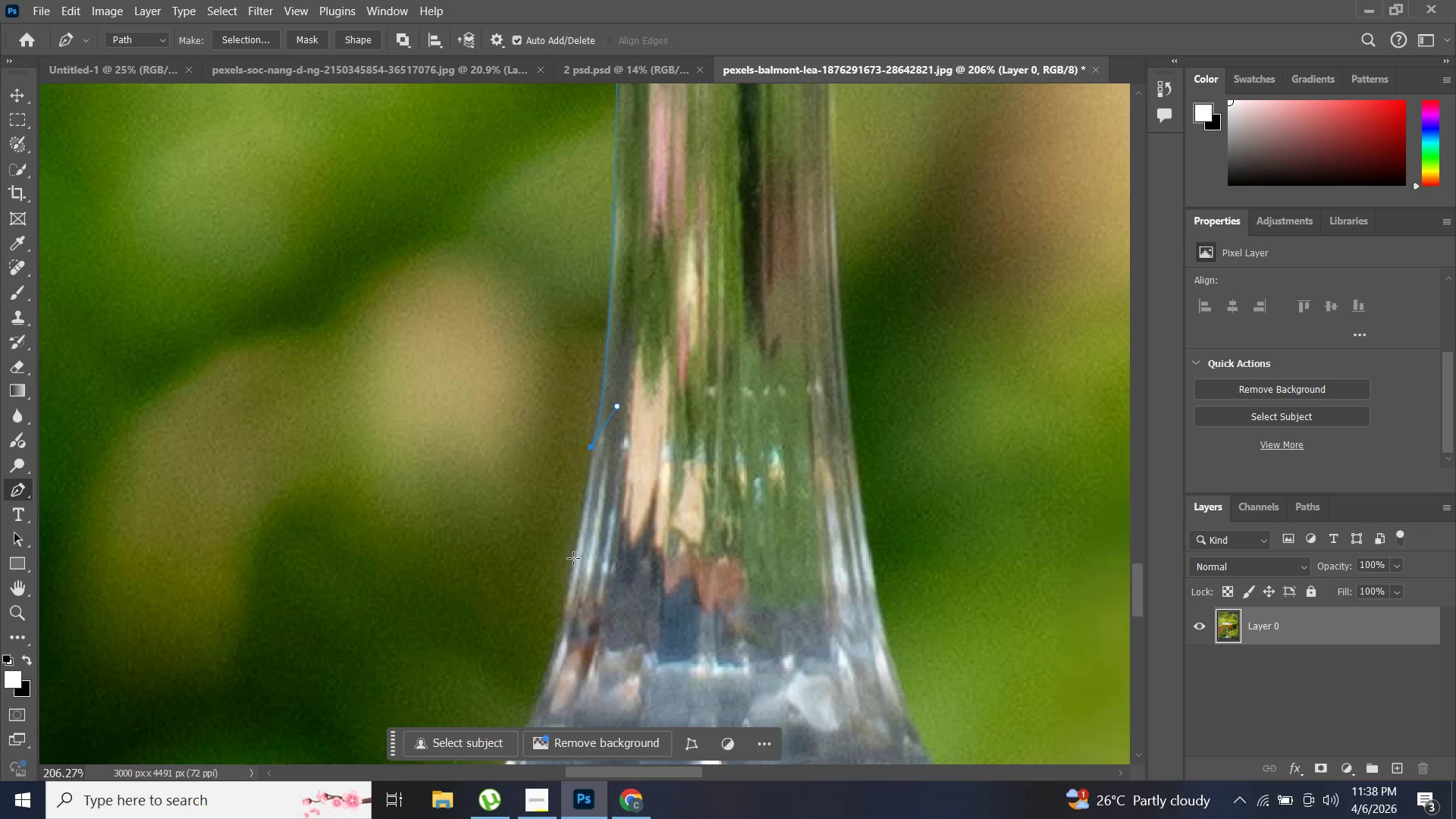 
left_click([573, 560])
 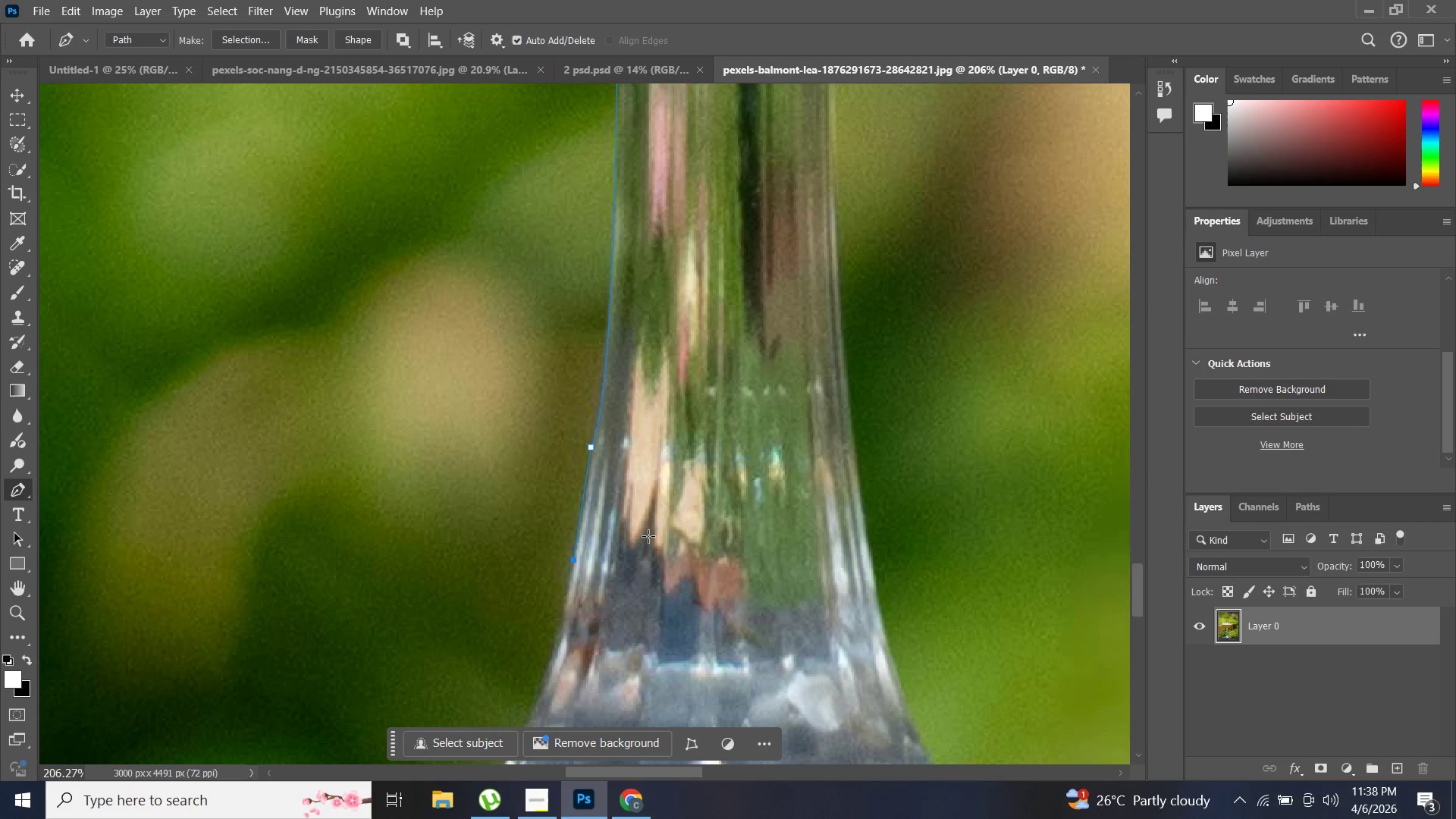 
key(Control+Z)
 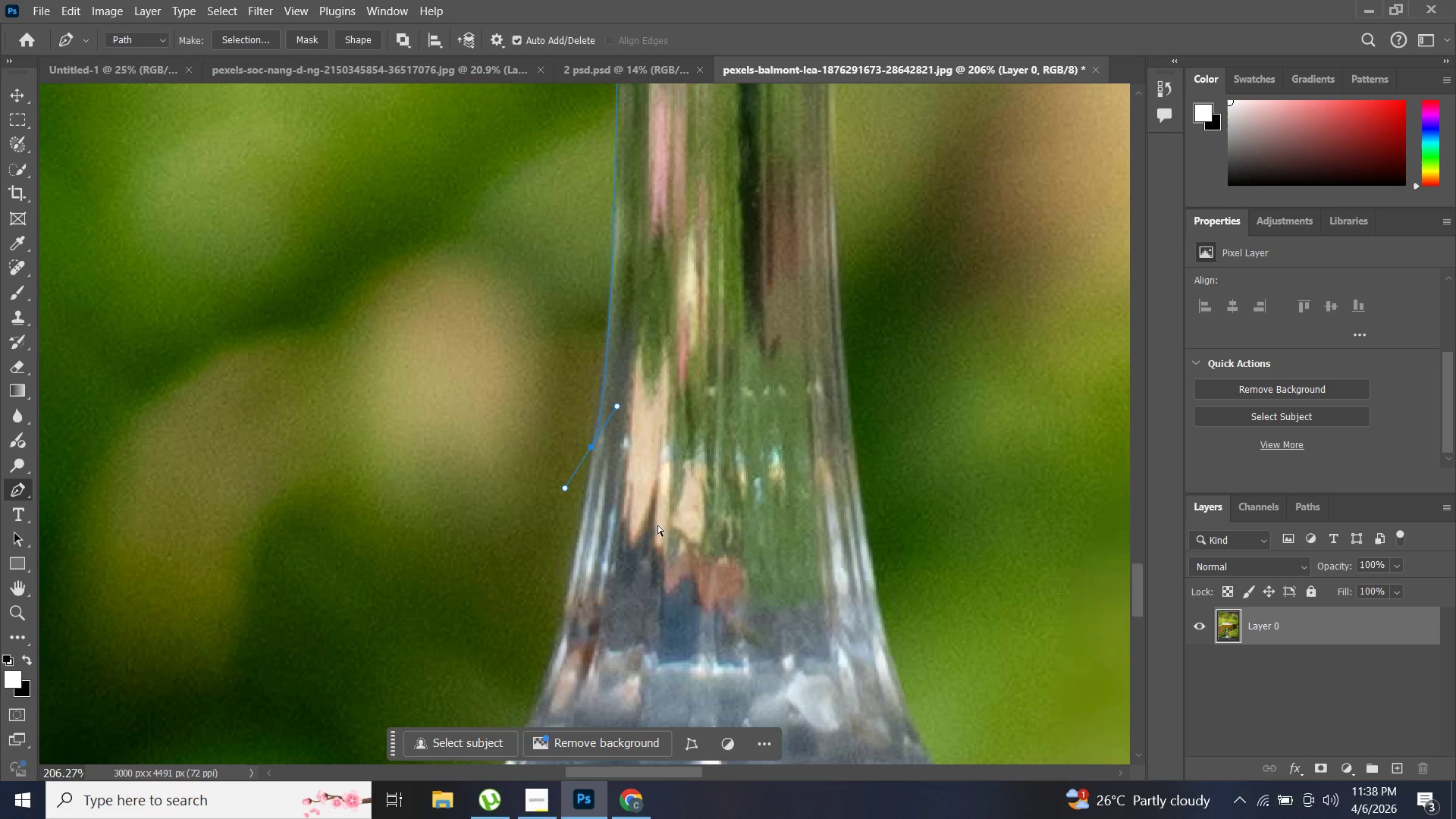 
key(Control+Z)
 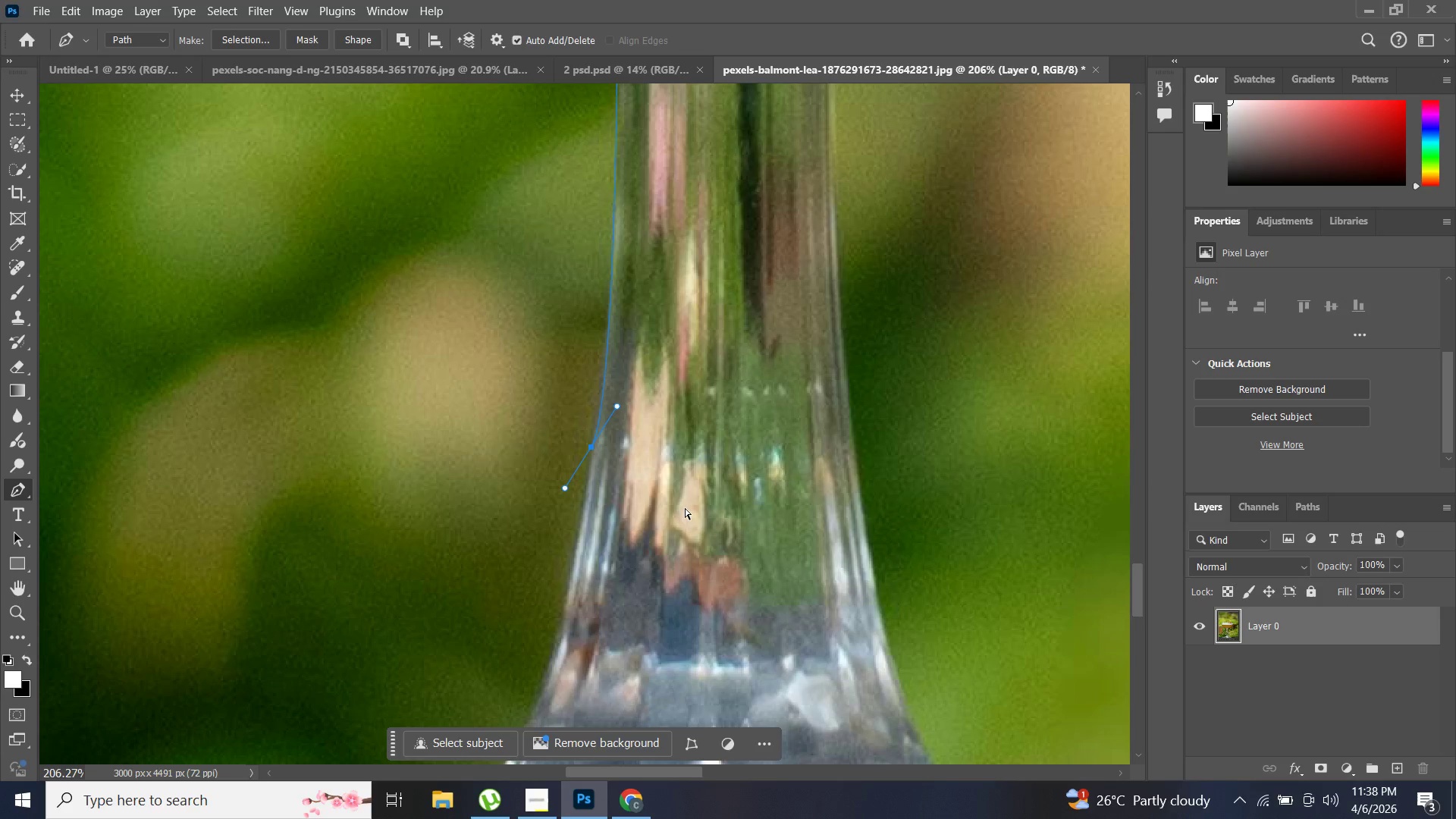 
key(Control+Z)
 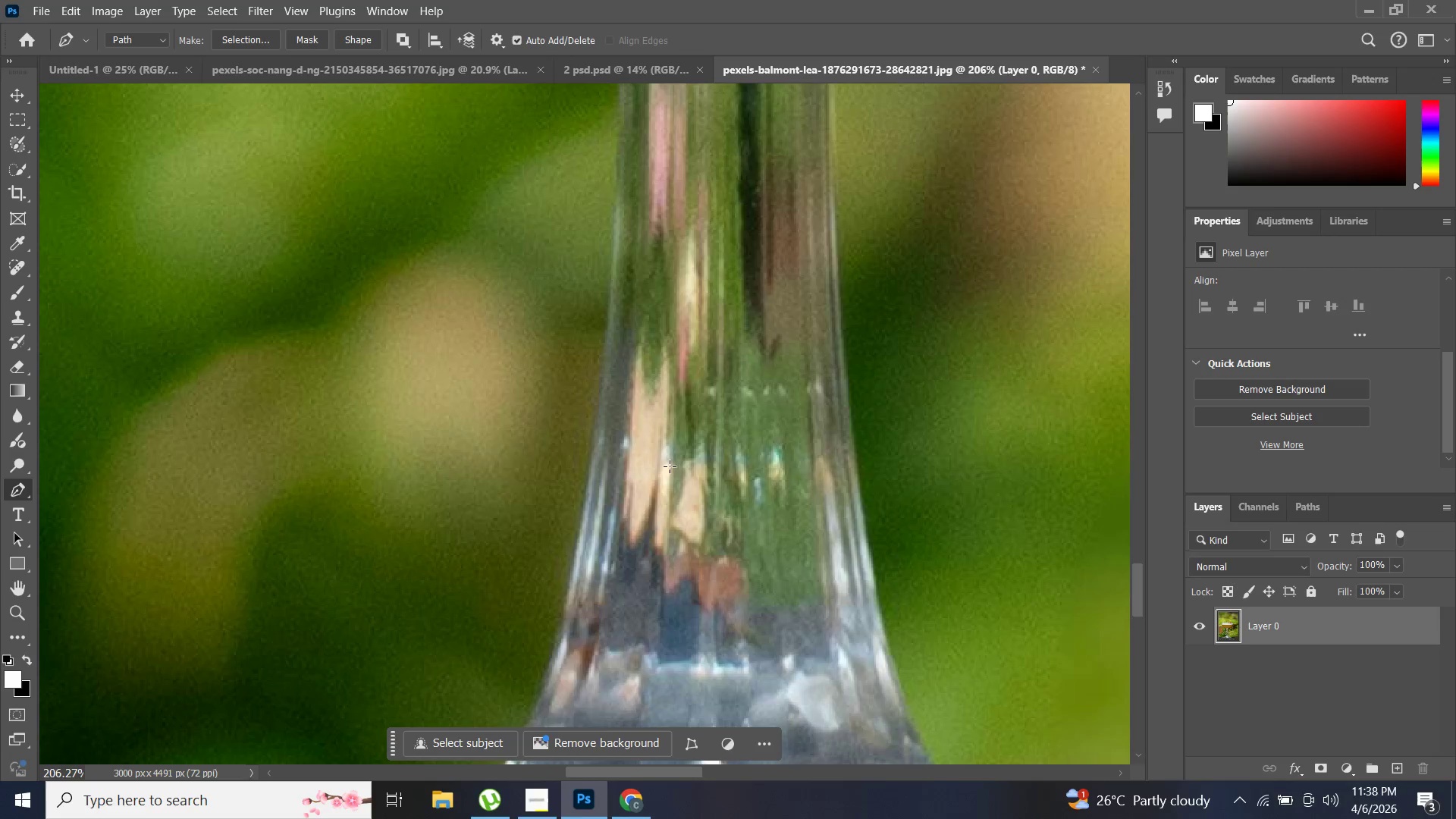 
scroll: coordinate [651, 453], scroll_direction: up, amount: 10.0
 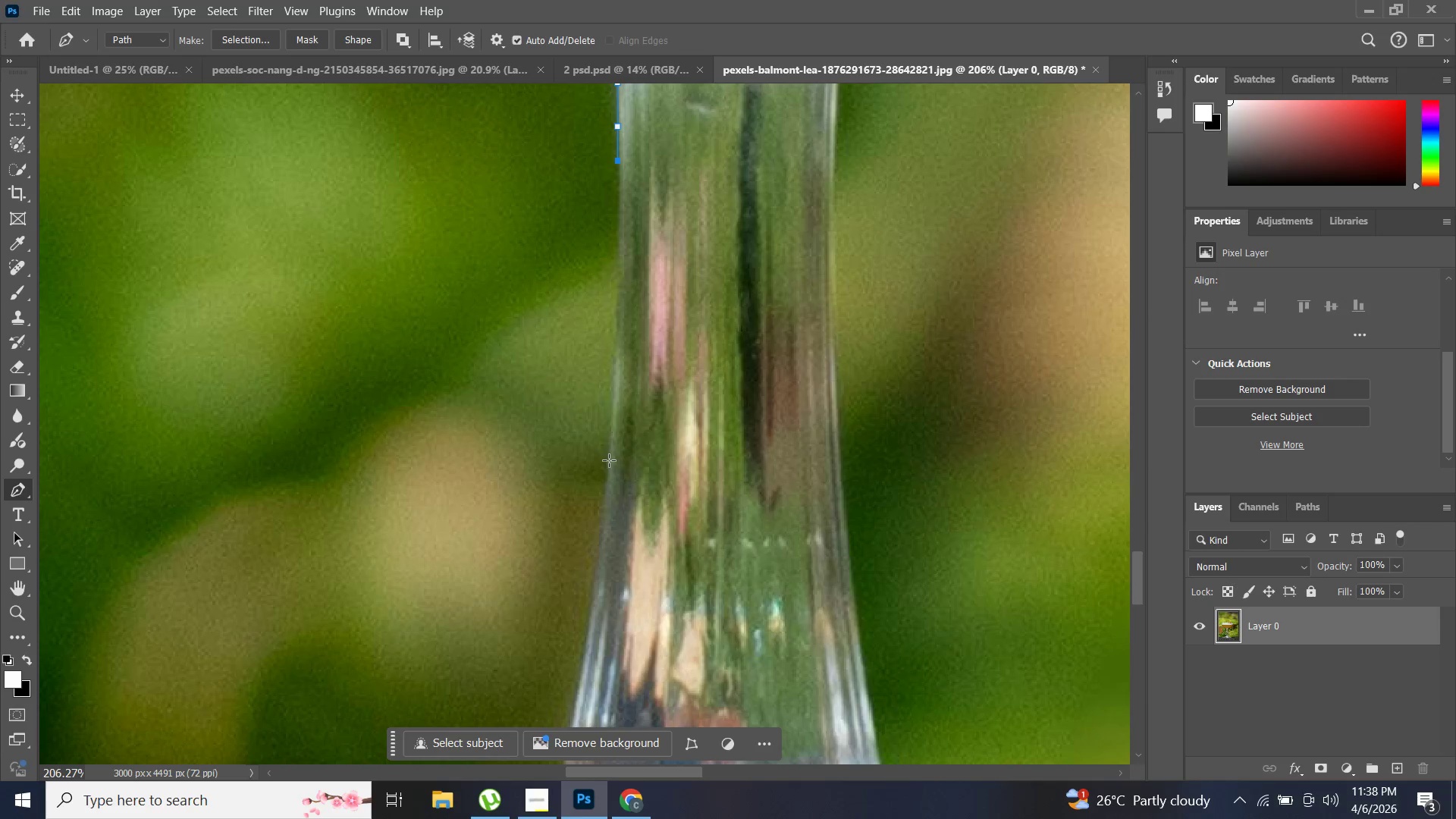 
left_click([608, 460])
 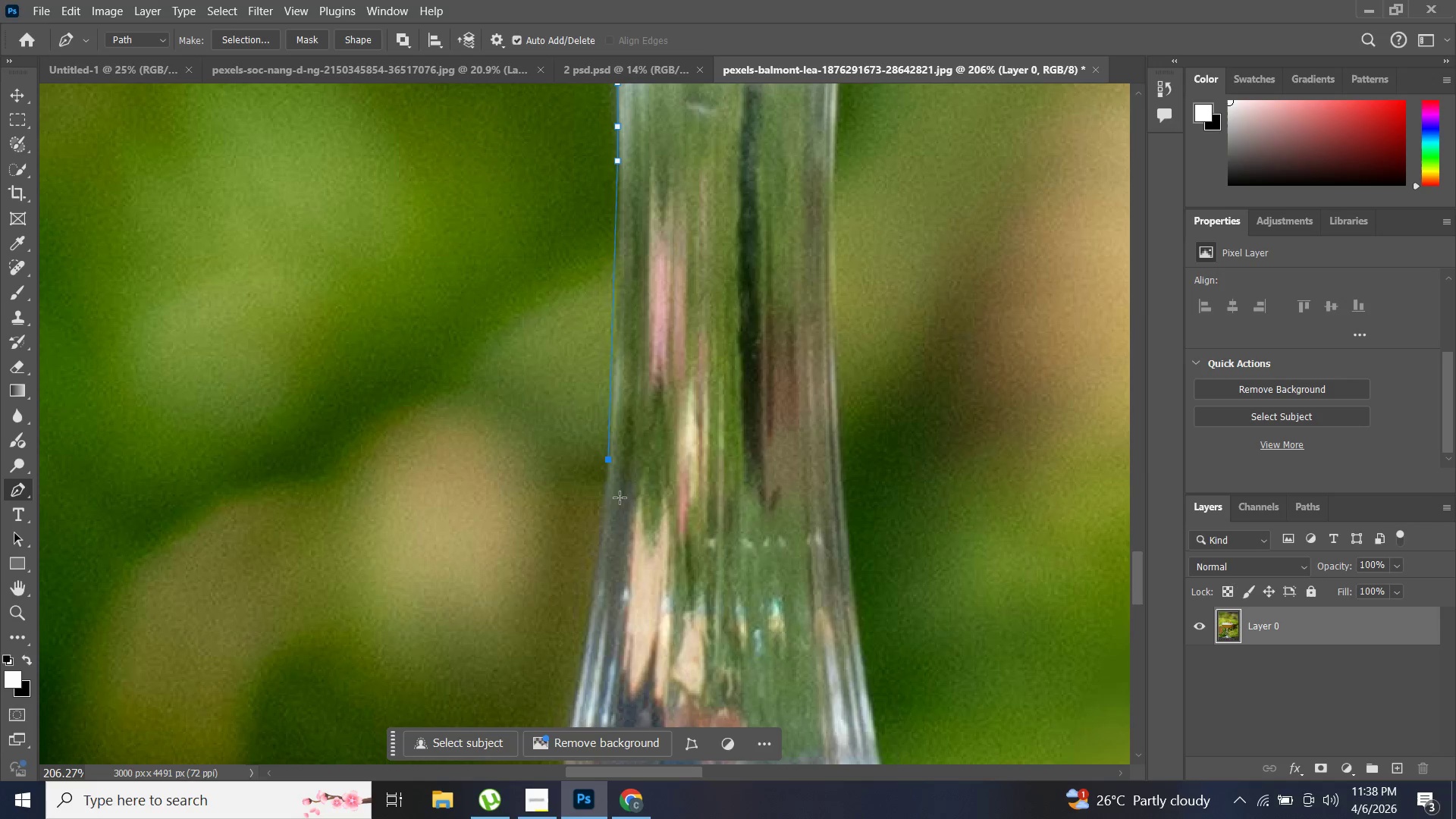 
key(Control+ControlLeft)
 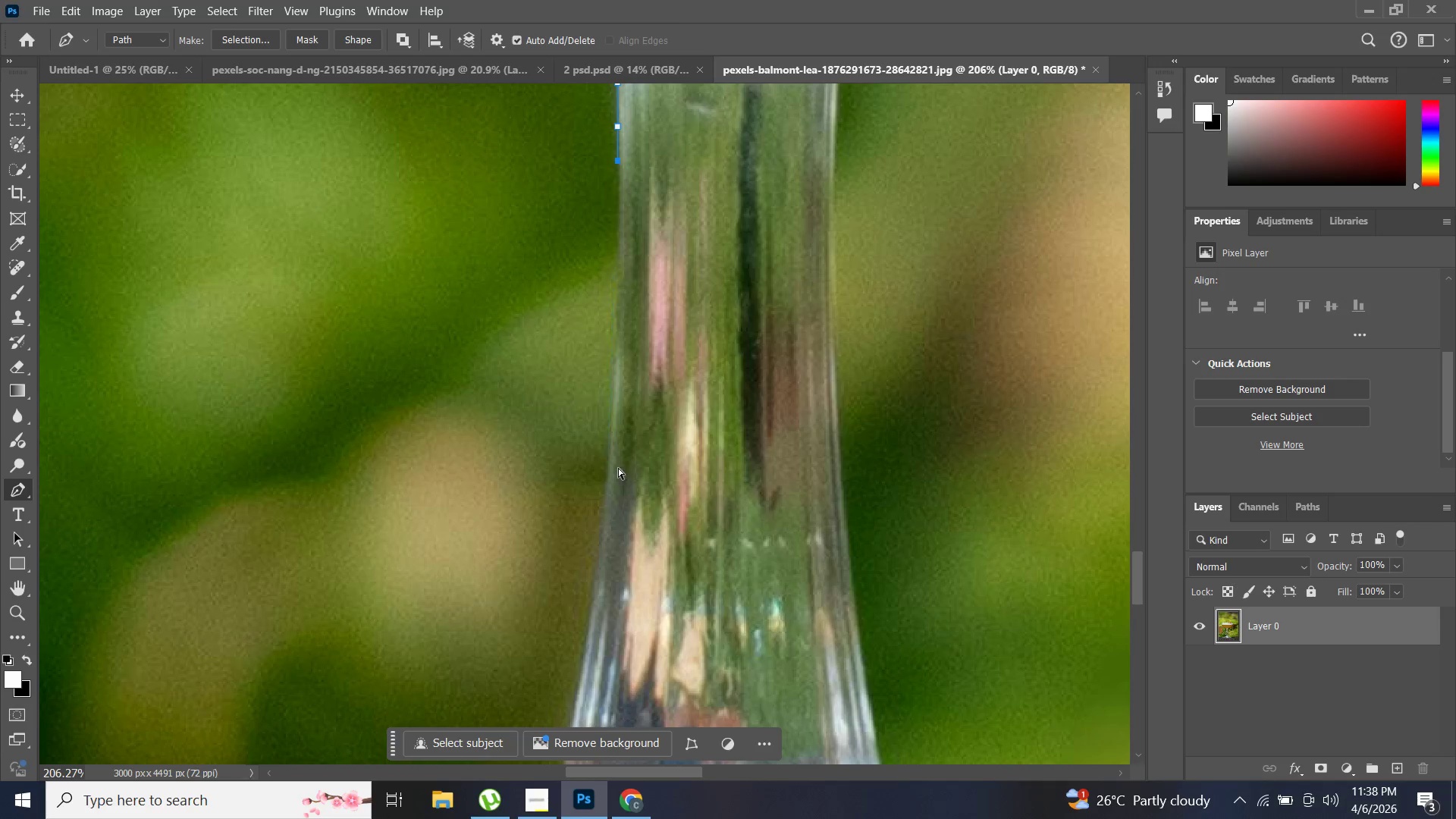 
key(Control+Z)
 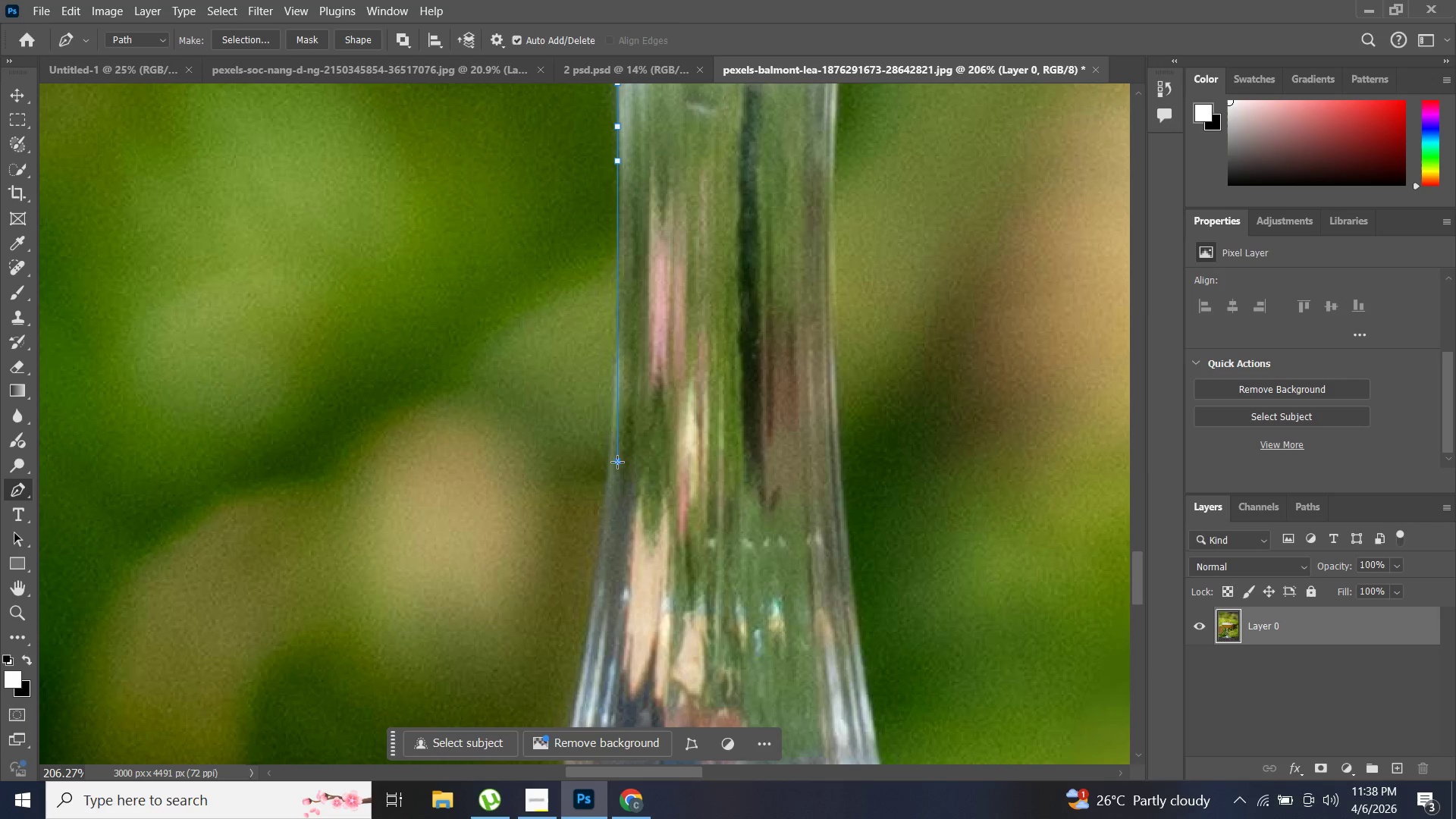 
key(Control+Z)
 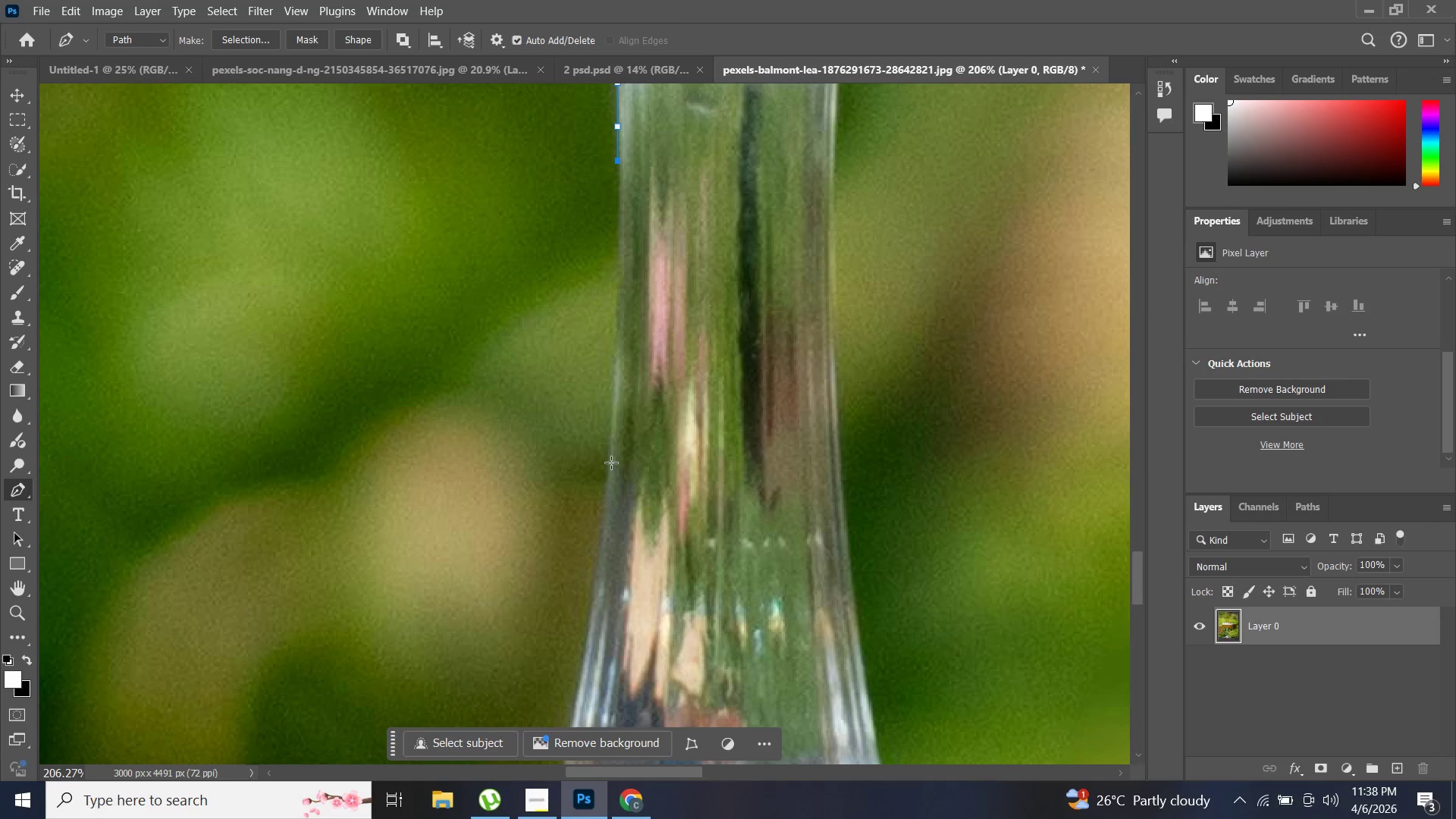 
left_click_drag(start_coordinate=[610, 463], to_coordinate=[604, 484])
 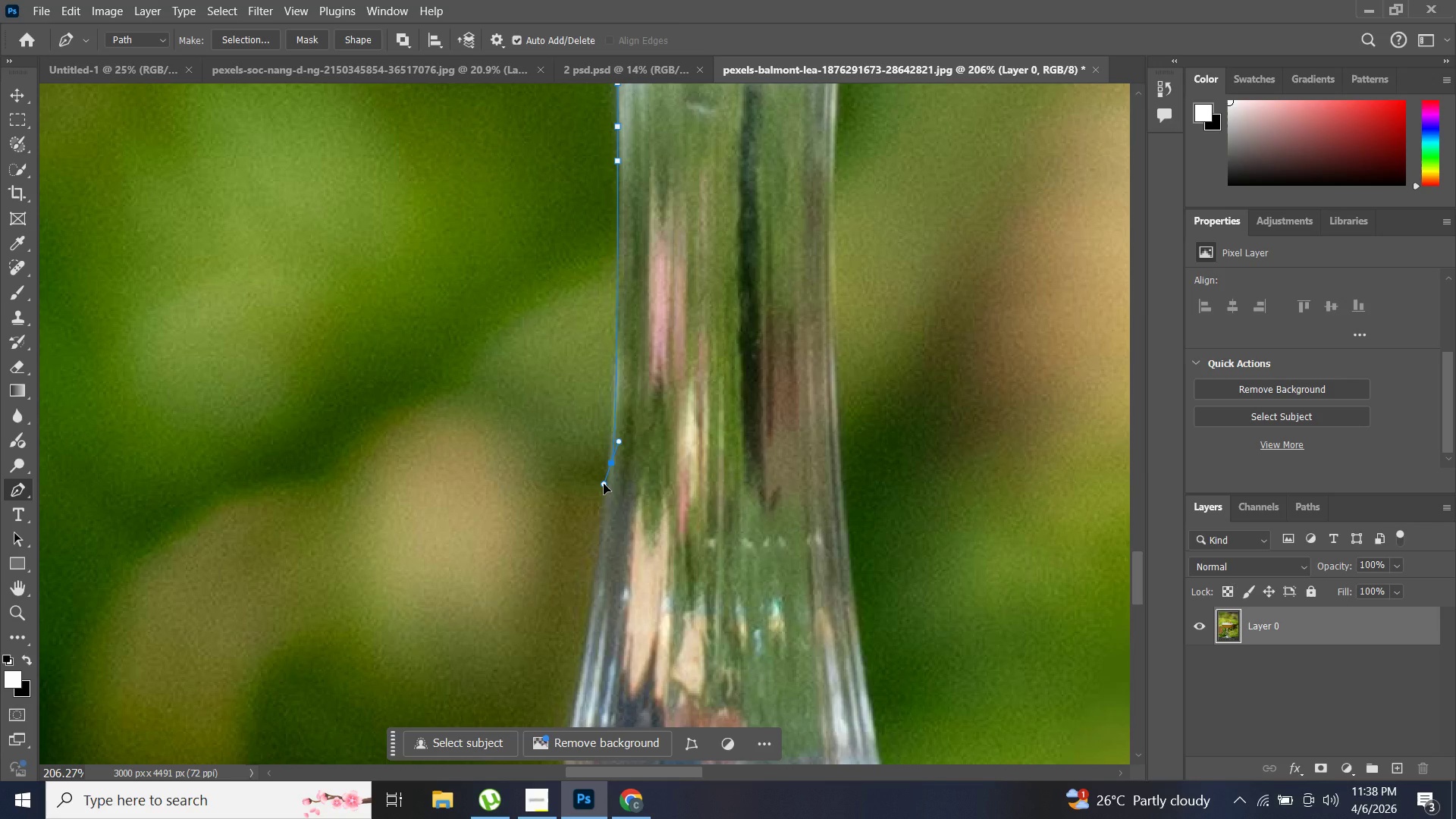 
hold_key(key=AltLeft, duration=0.69)
left_click([610, 465])
 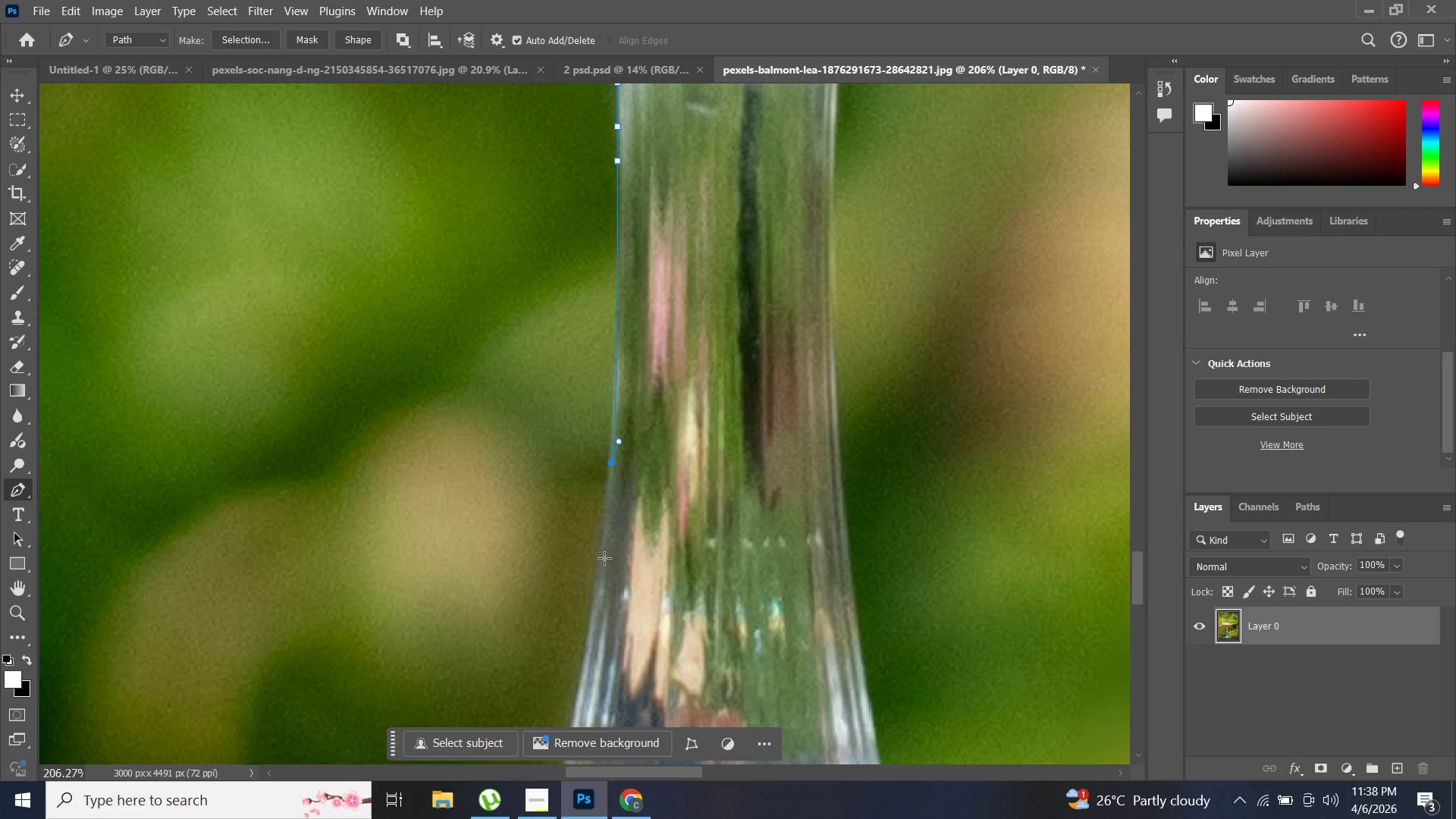 
hold_key(key=AltLeft, duration=0.72)
left_click([599, 558])
 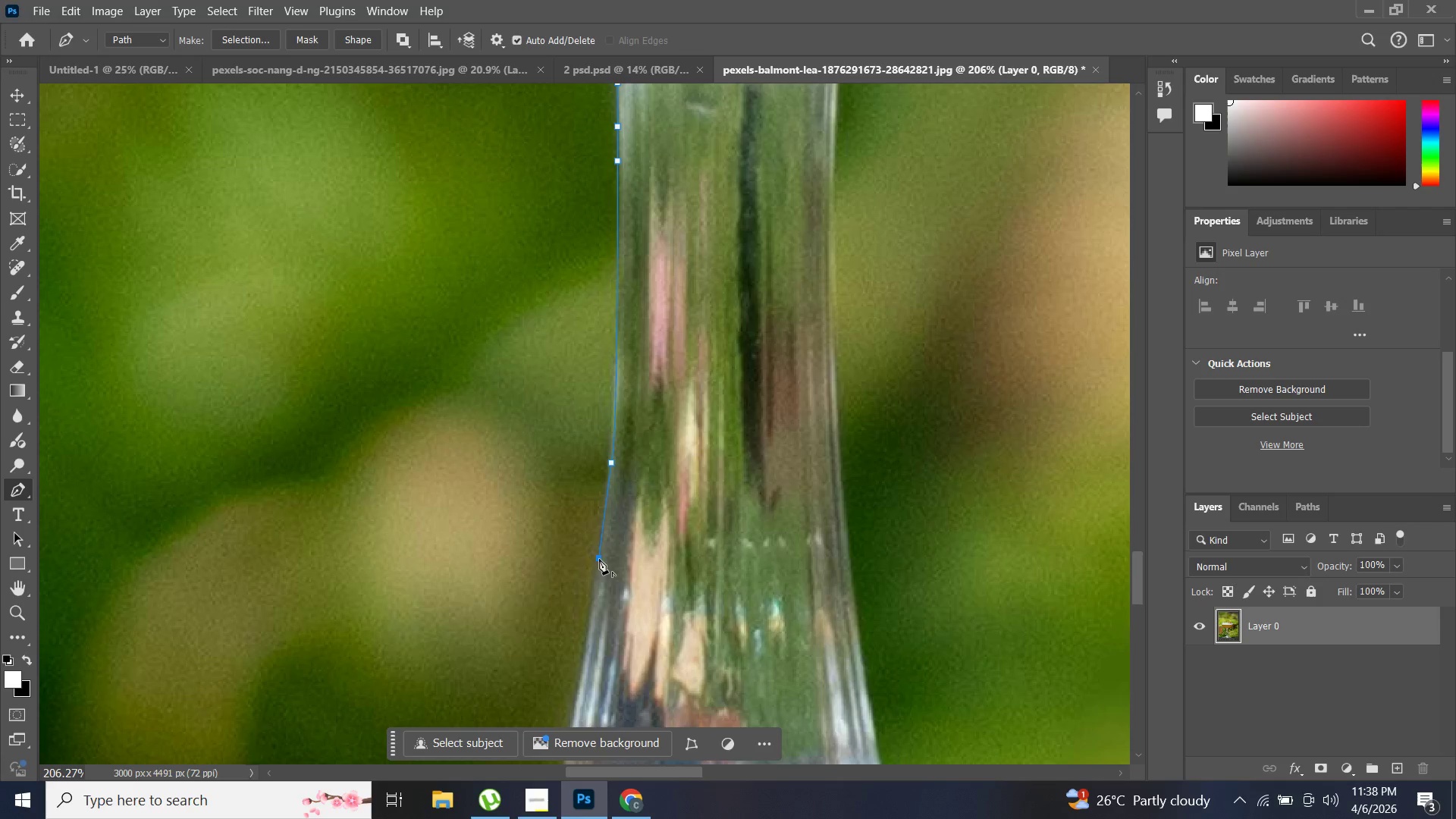 
scroll: coordinate [600, 581], scroll_direction: down, amount: 4.0
 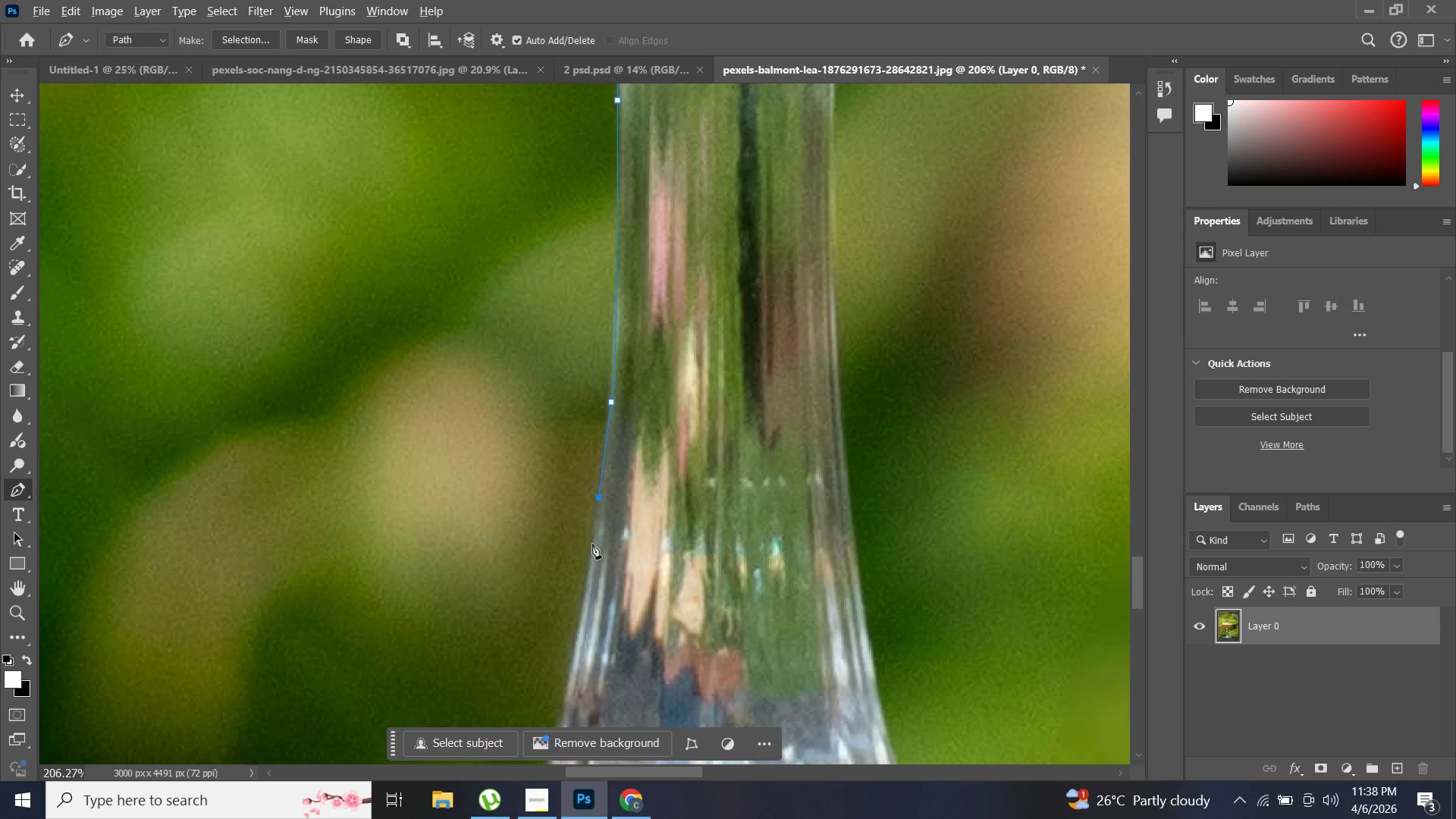 
hold_key(key=AltLeft, duration=0.69)
left_click([592, 542])
 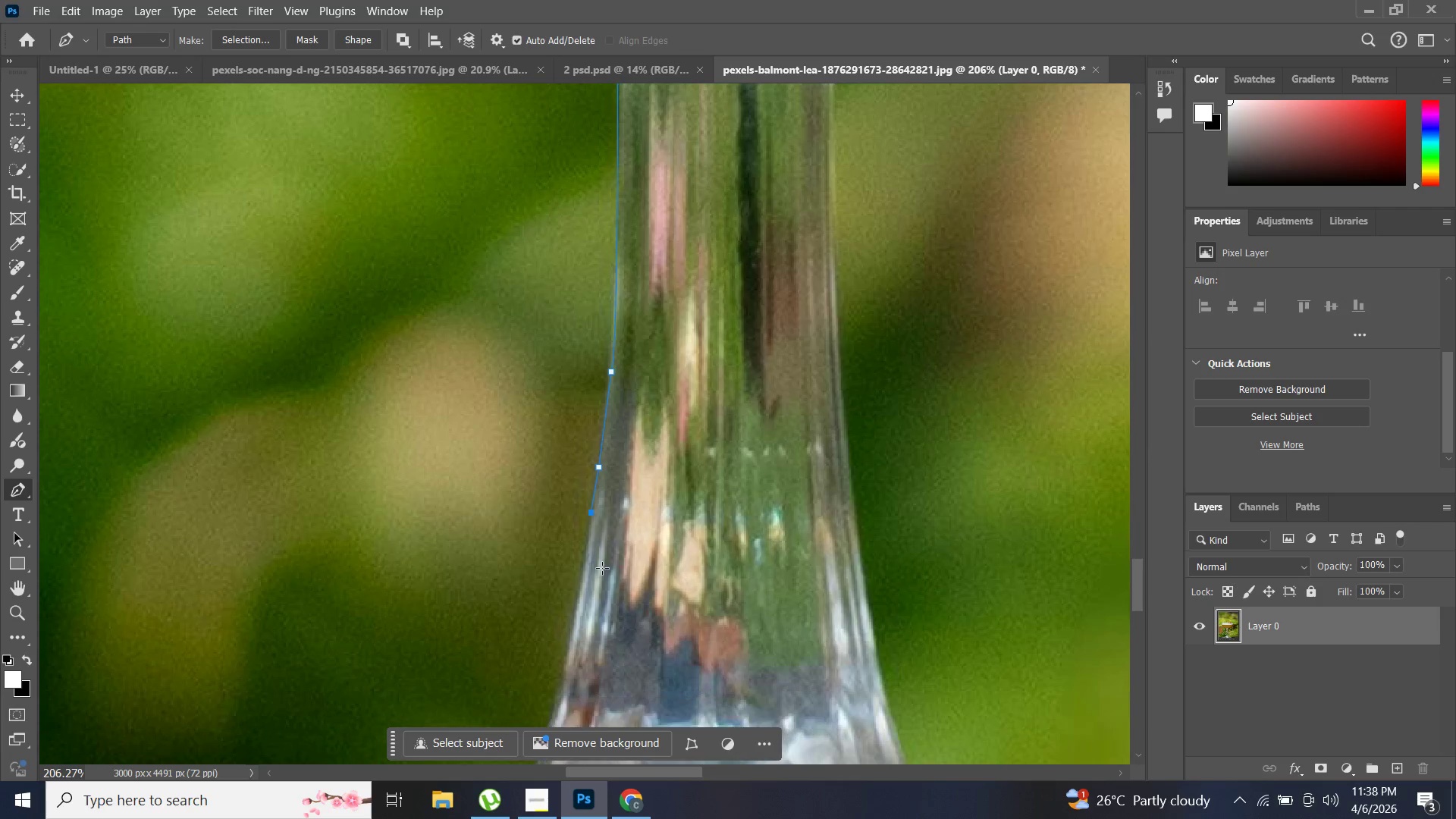 
scroll: coordinate [602, 568], scroll_direction: down, amount: 6.0
 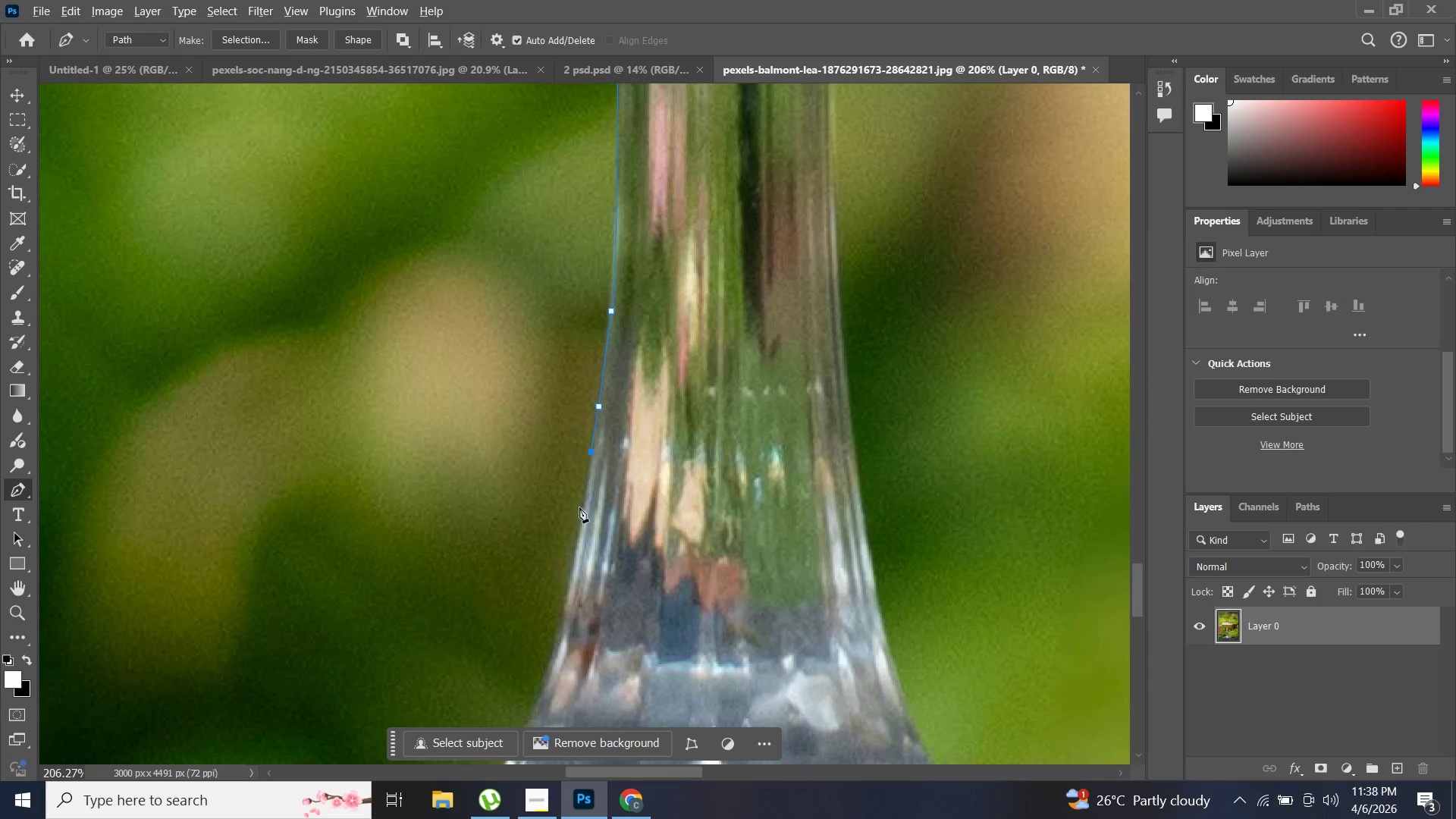 
hold_key(key=AltLeft, duration=1.52)
 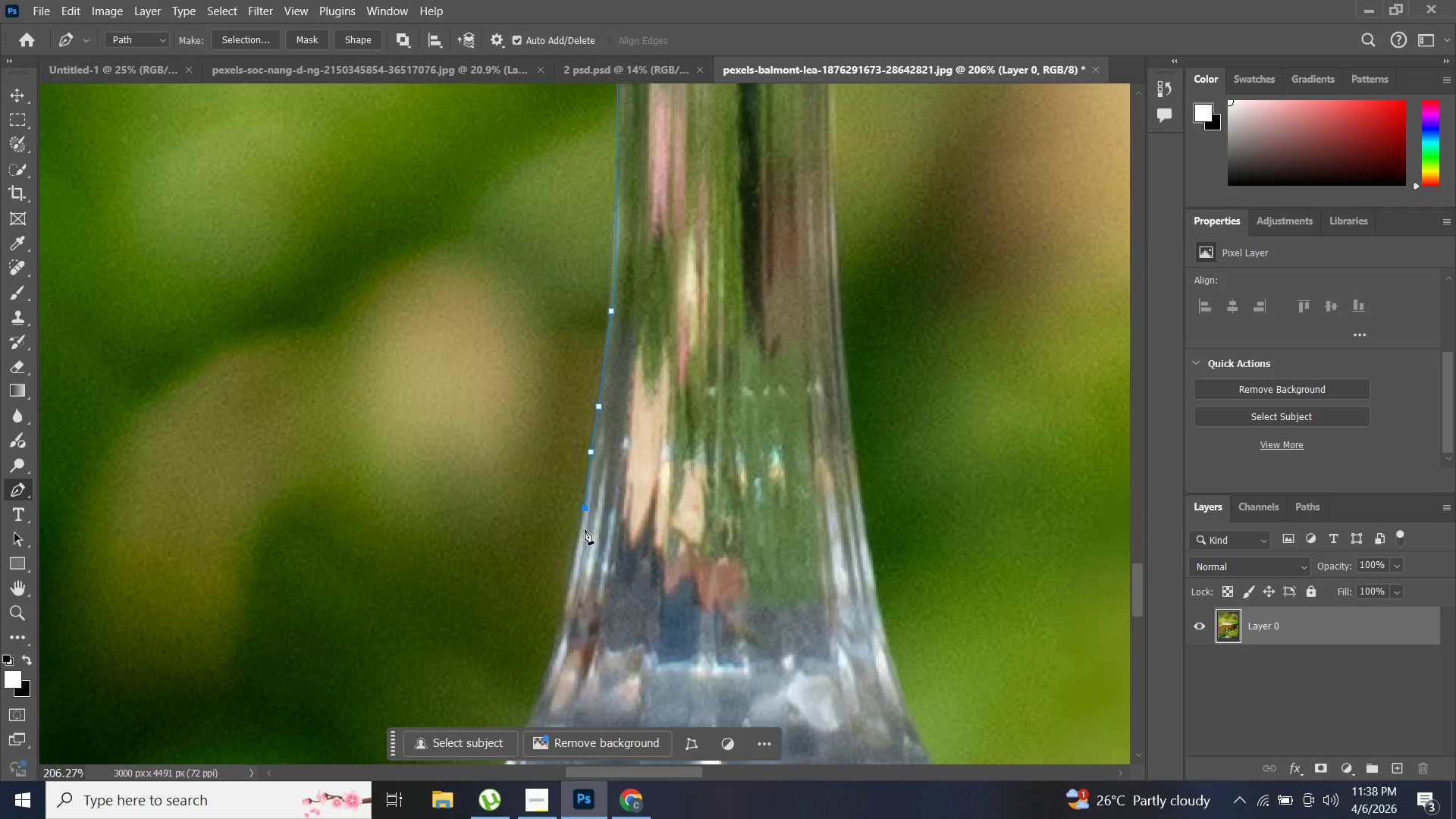 
hold_key(key=AltLeft, duration=0.66)
left_click([584, 507])
 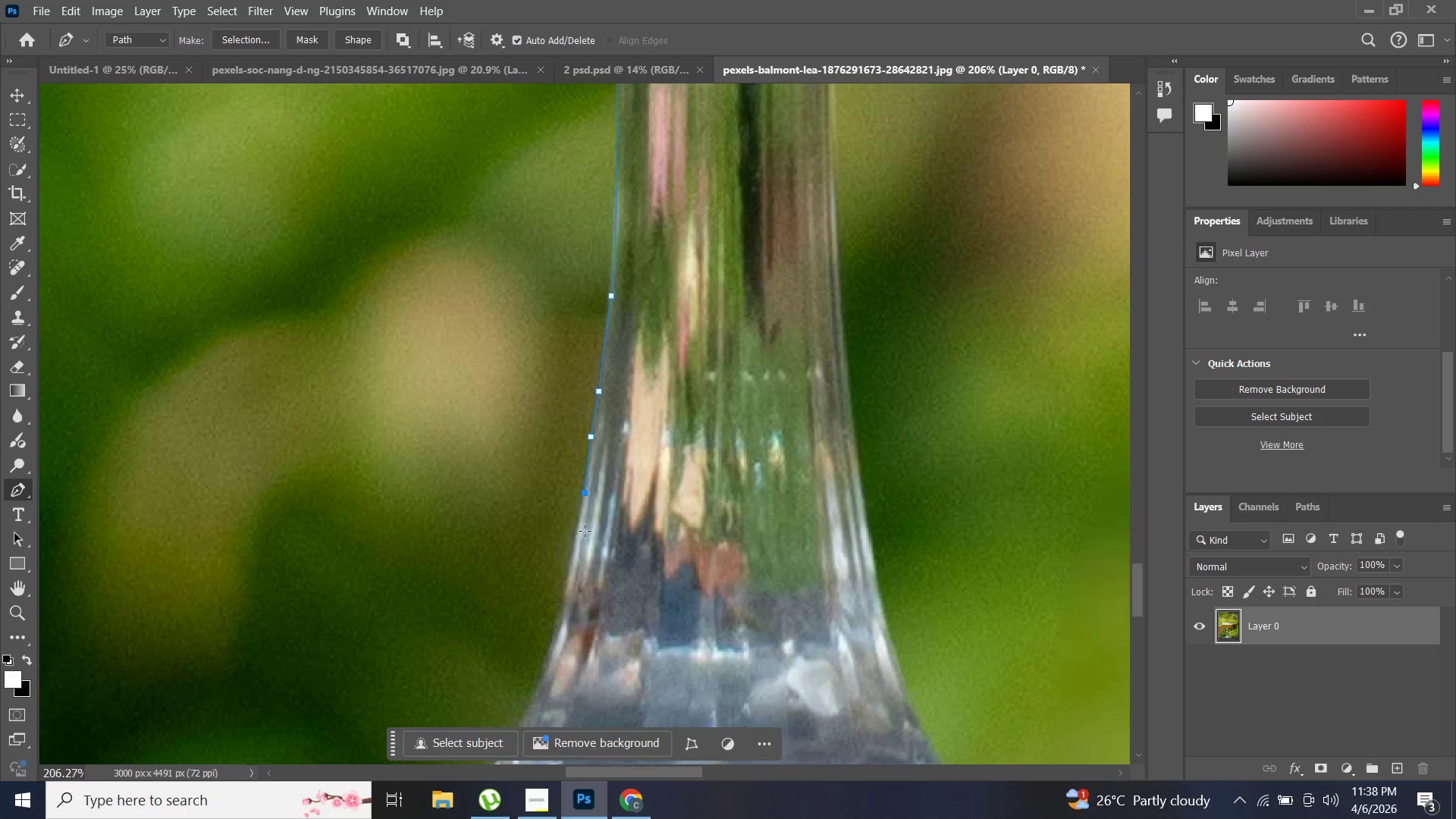 
scroll: coordinate [585, 532], scroll_direction: down, amount: 2.0
 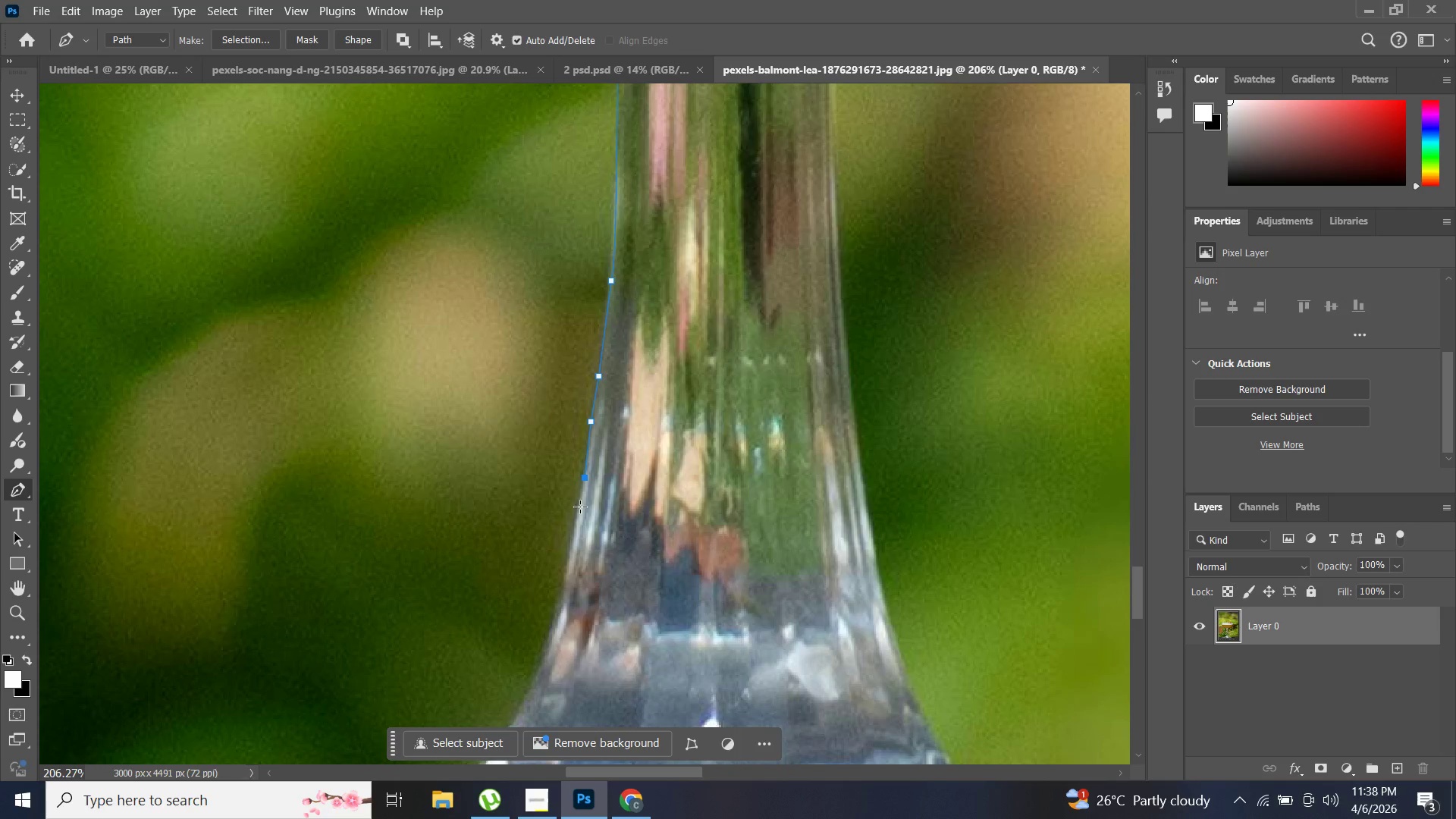 
hold_key(key=AltLeft, duration=0.7)
left_click([581, 500])
 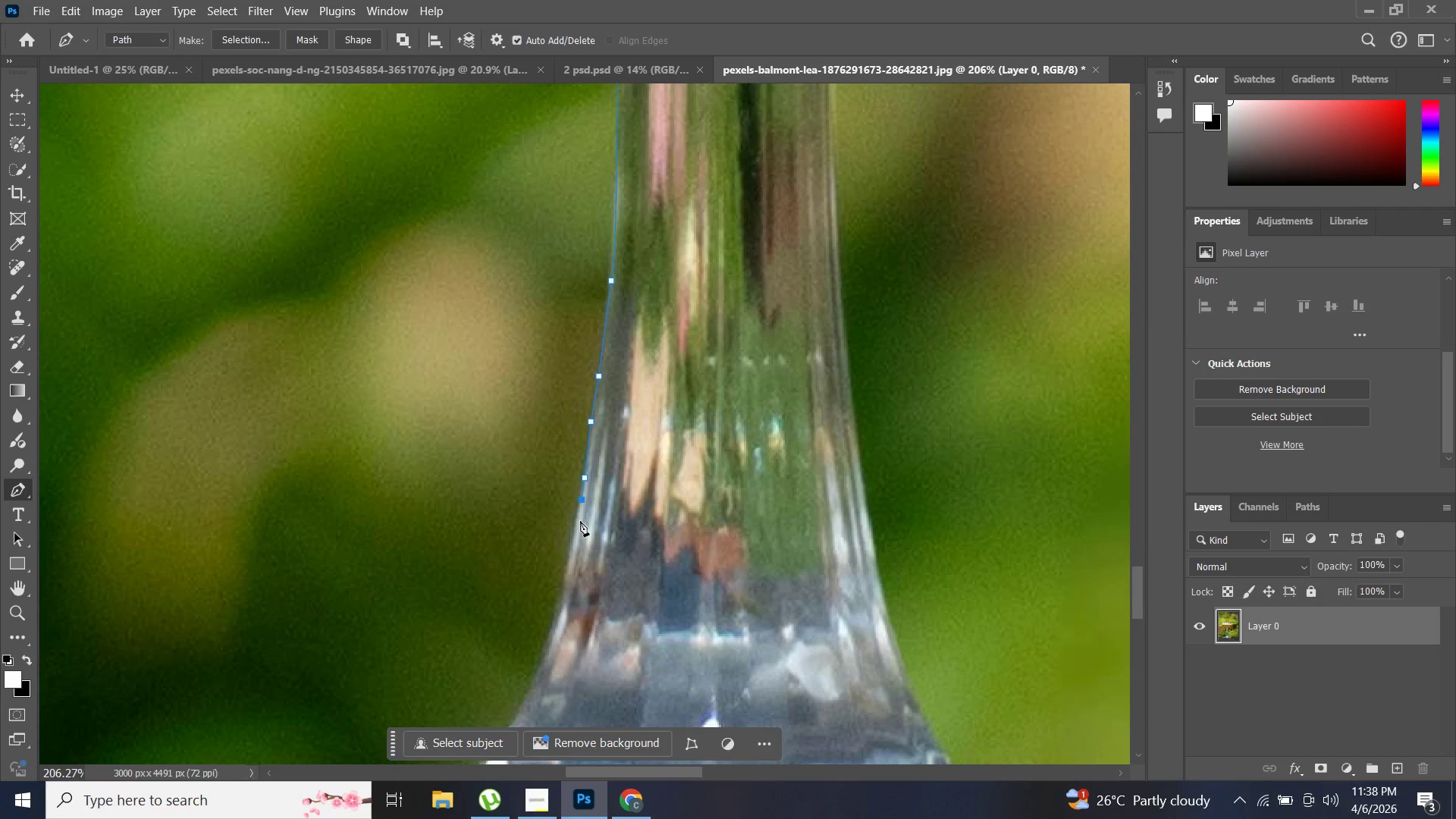 
hold_key(key=AltLeft, duration=1.01)
 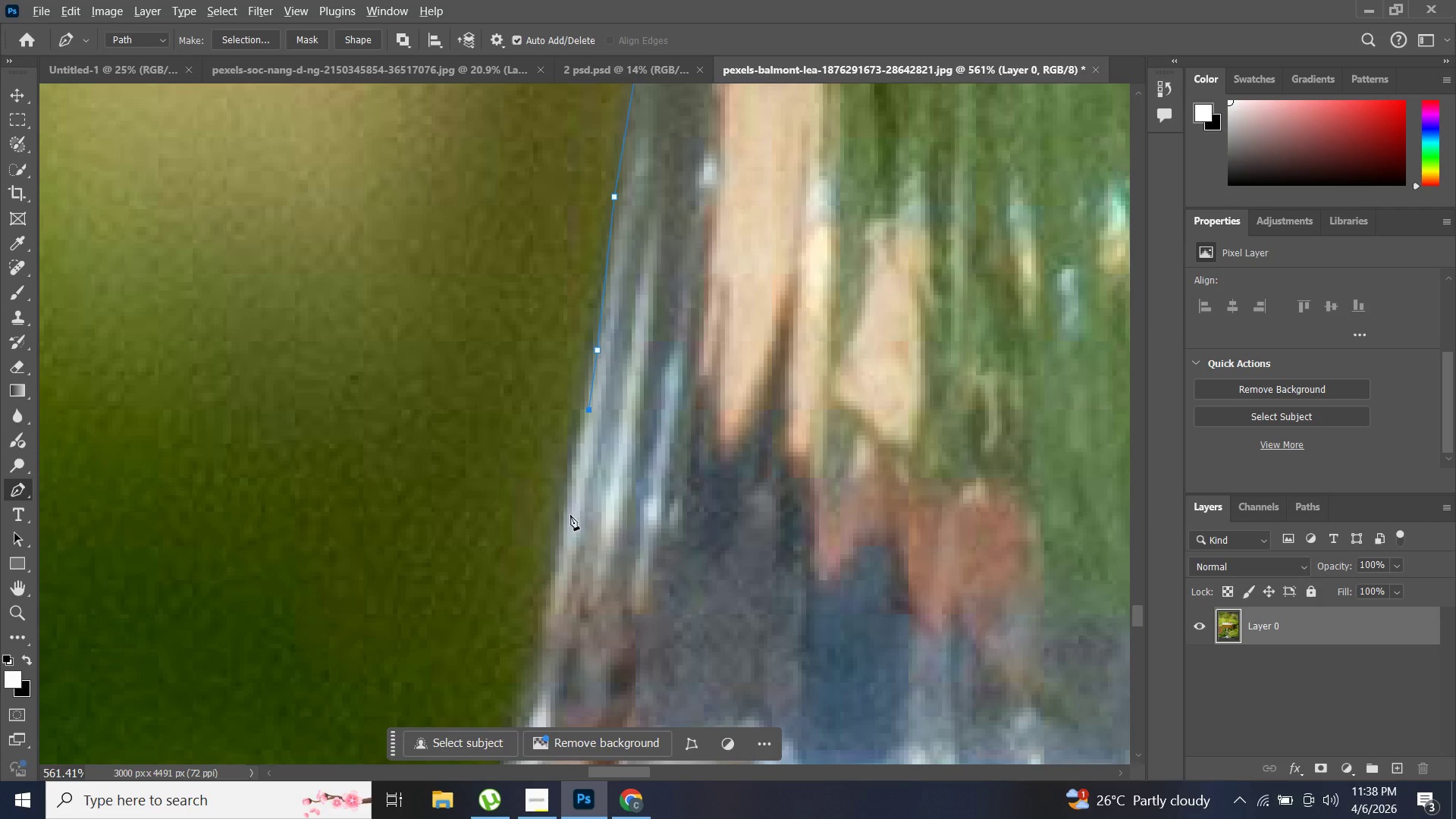 
scroll: coordinate [579, 527], scroll_direction: down, amount: 2.0
 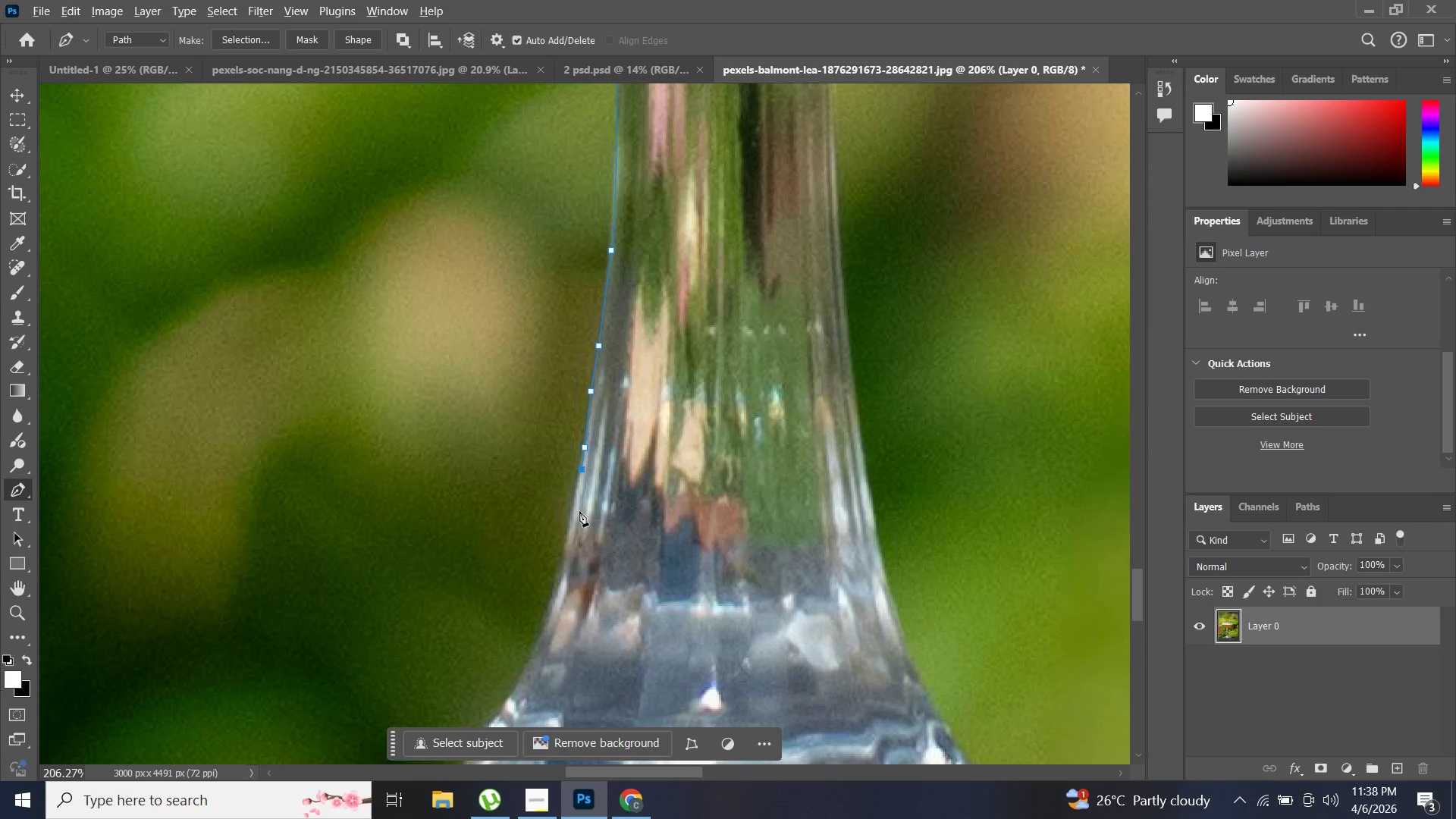 
scroll: coordinate [576, 502], scroll_direction: up, amount: 11.0
 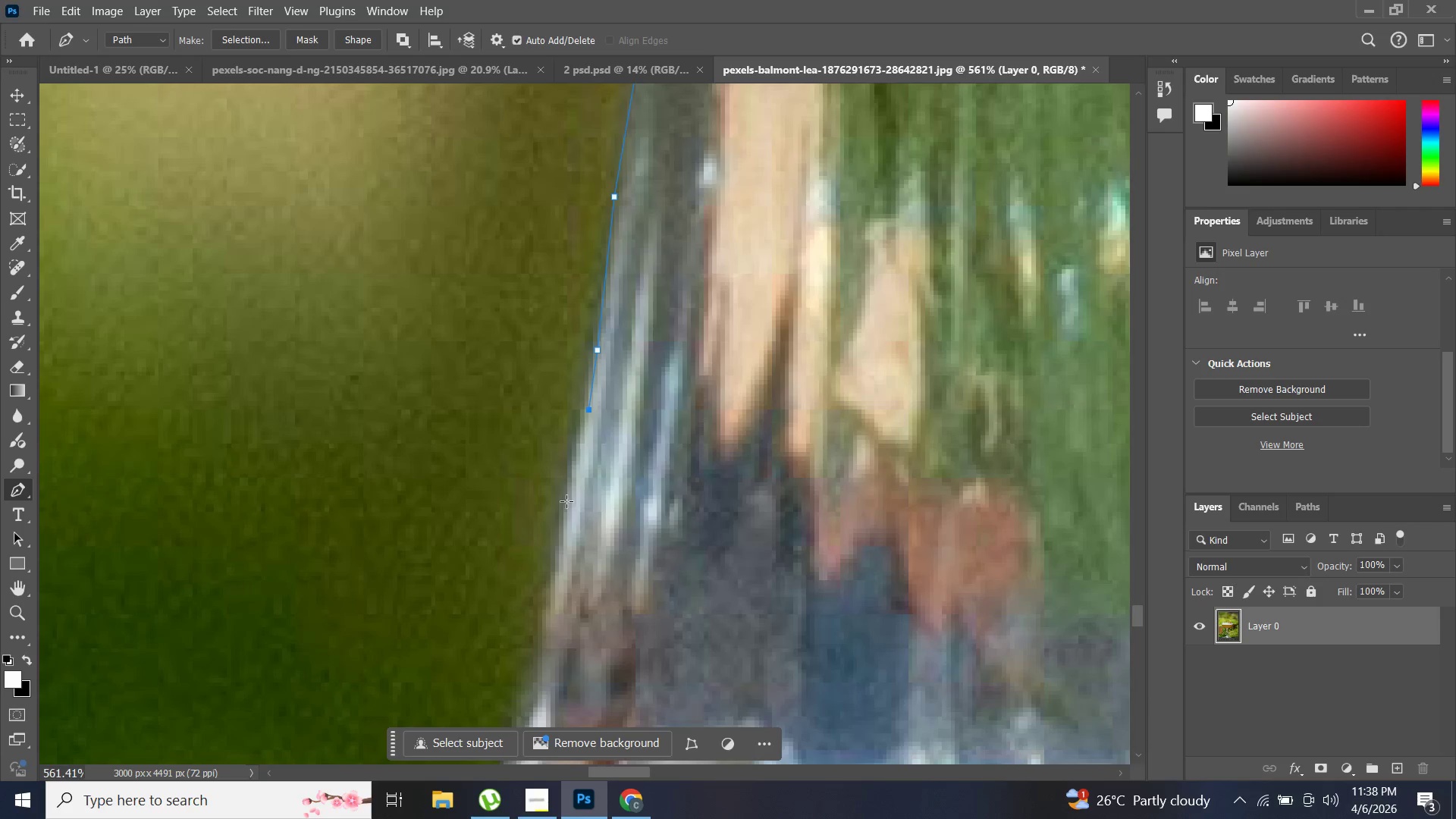 
hold_key(key=AltLeft, duration=0.86)
left_click([572, 518])
 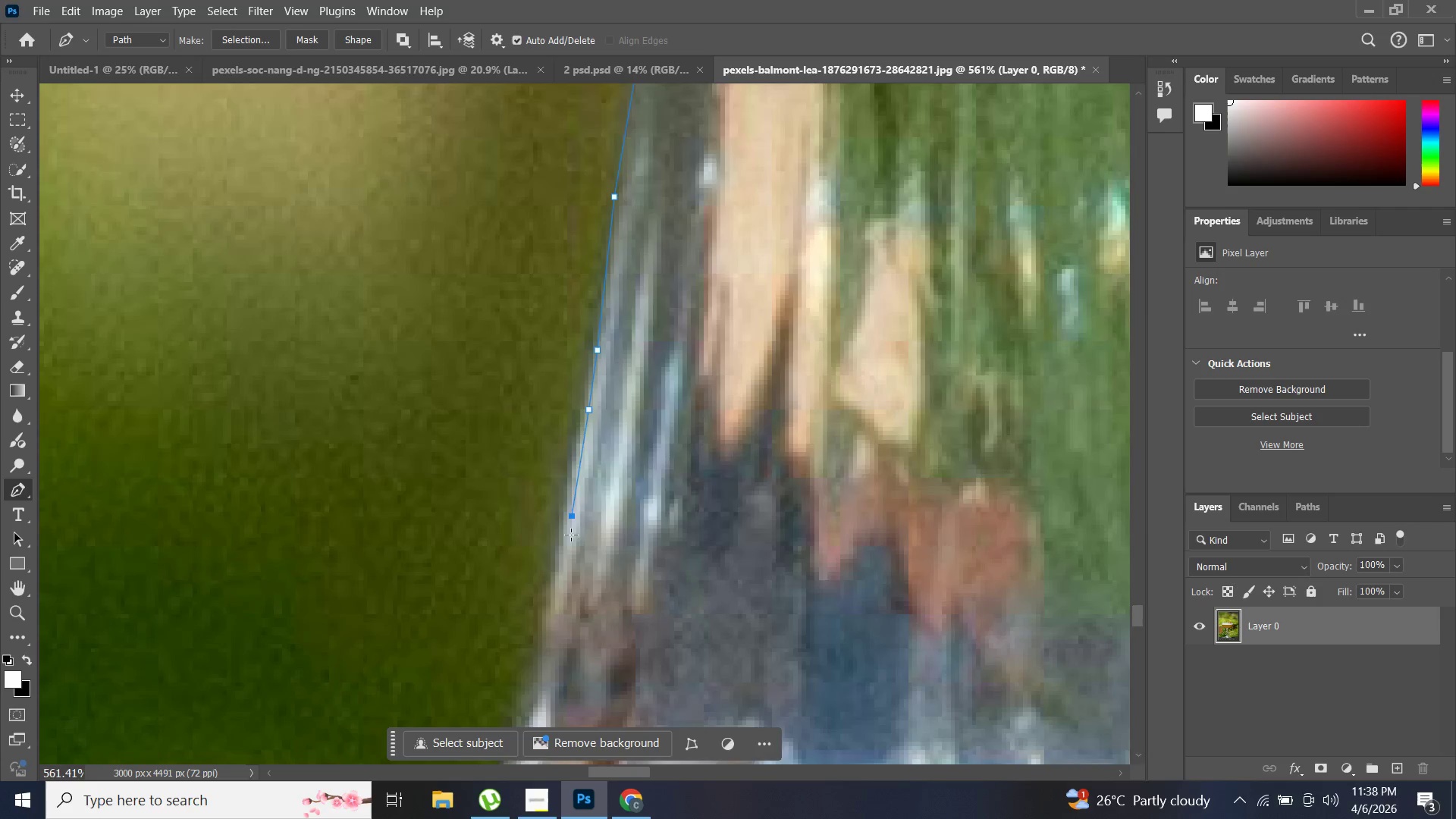 
hold_key(key=AltLeft, duration=0.77)
 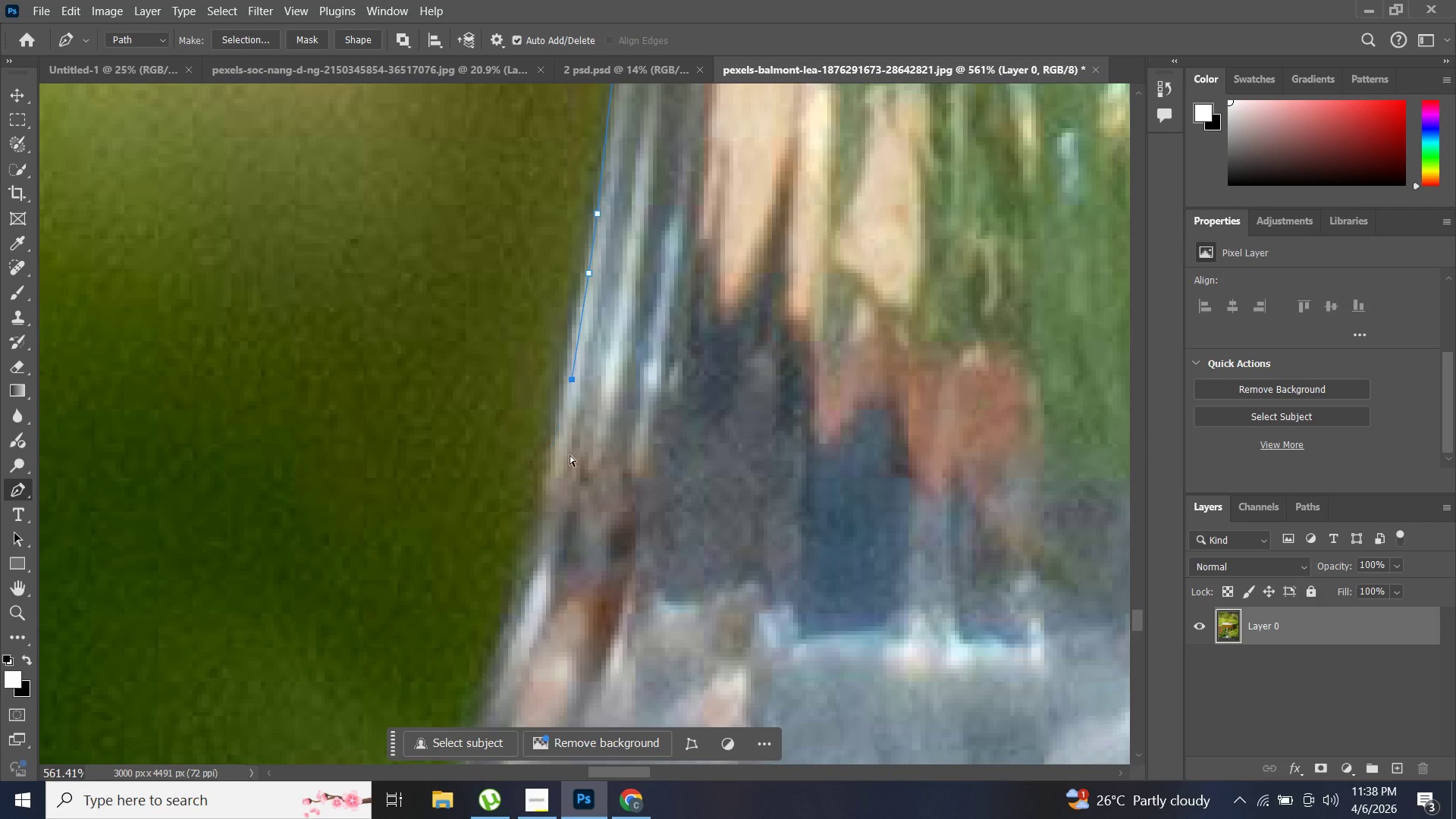 
scroll: coordinate [571, 539], scroll_direction: down, amount: 7.0
 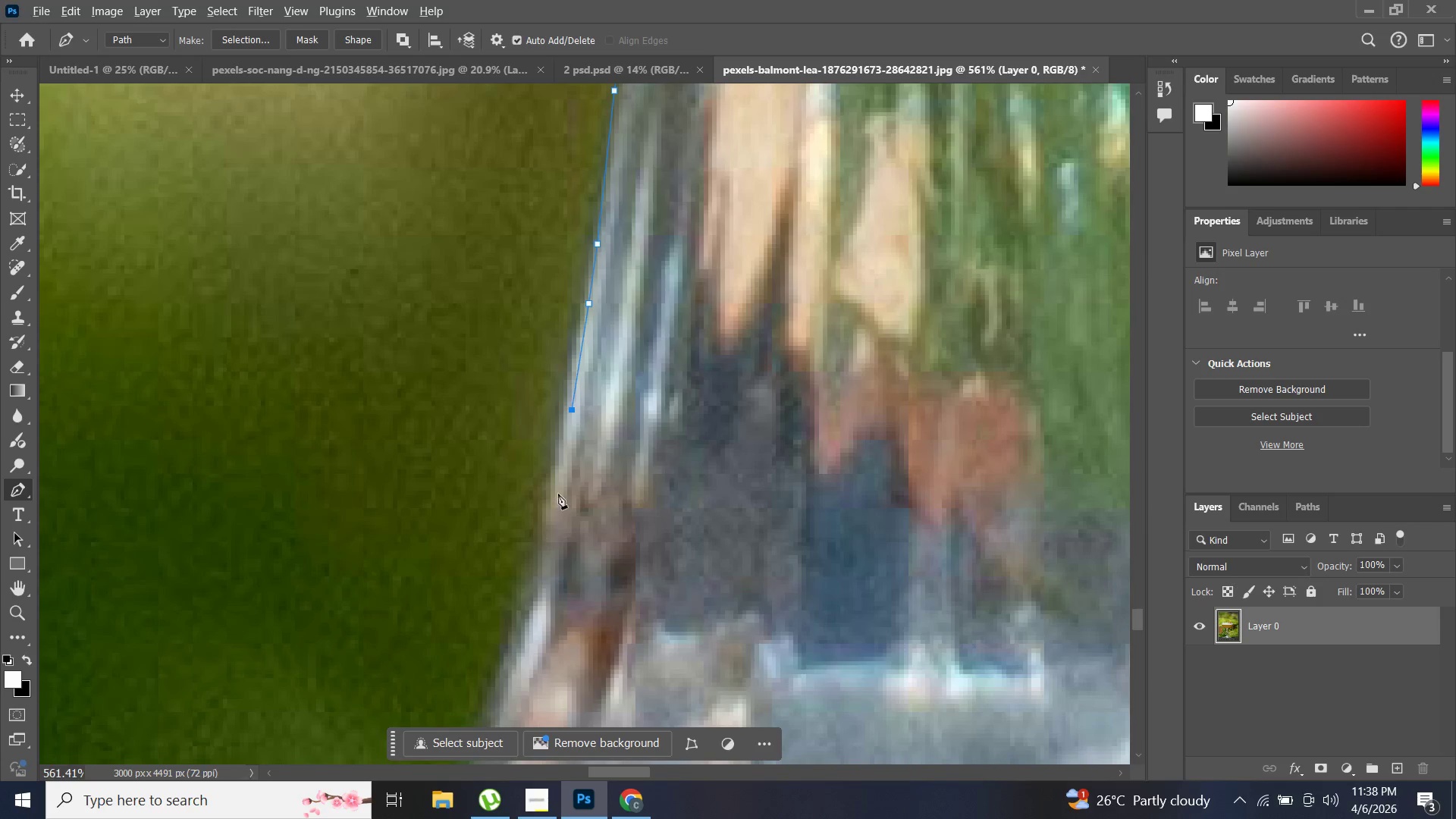 
left_click([551, 482])
 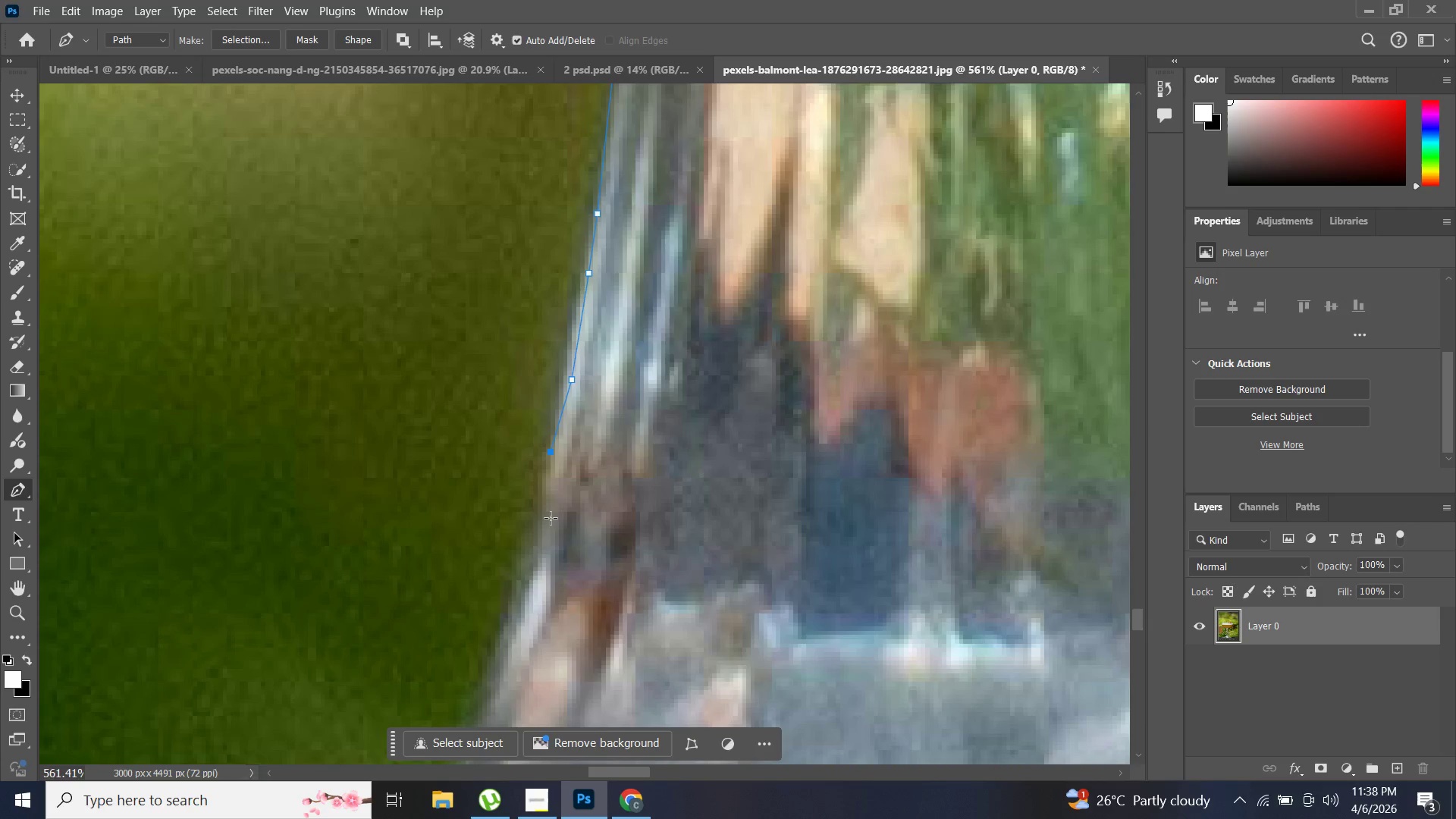 
key(Control+Z)
 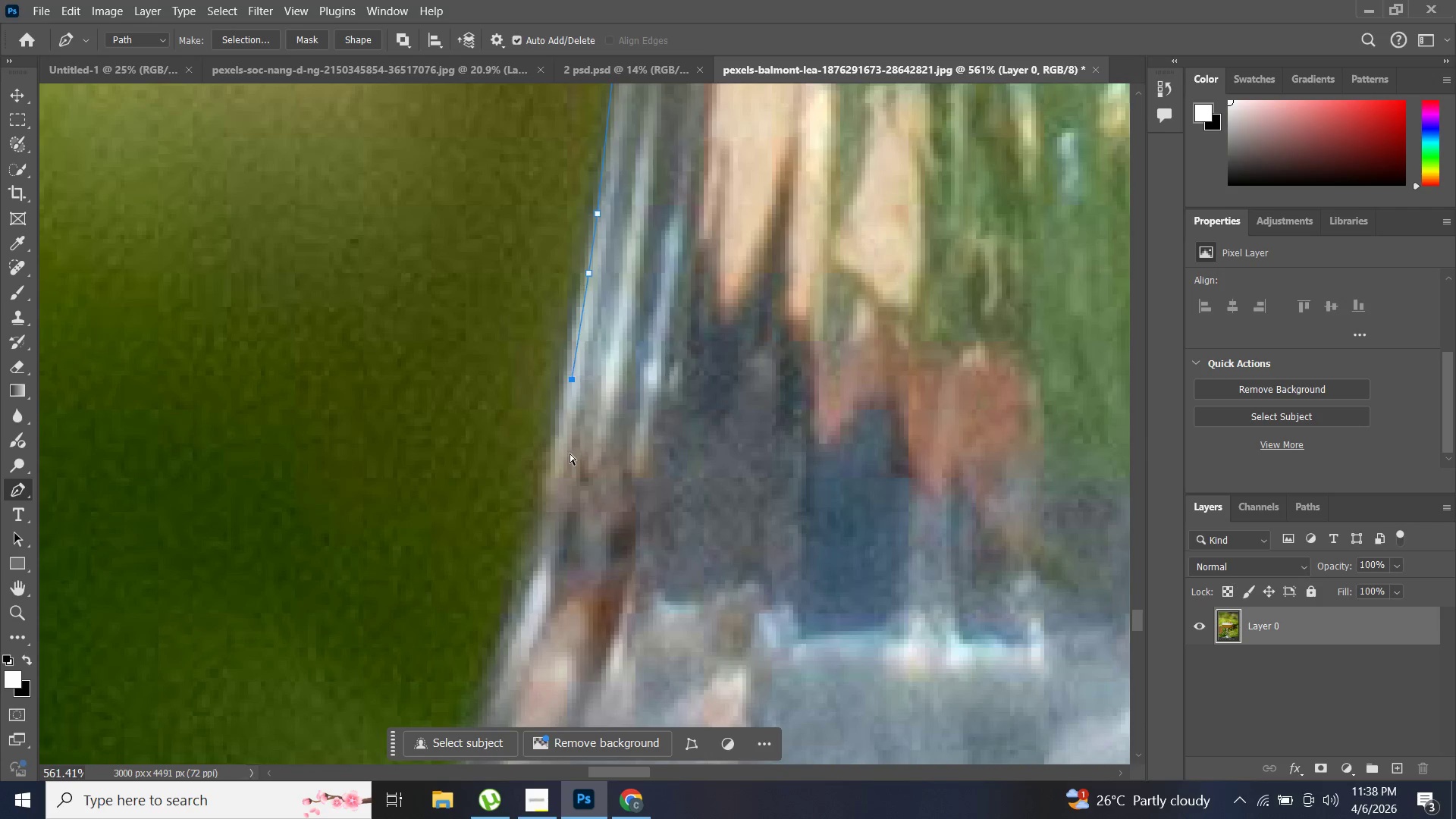 
scroll: coordinate [551, 518], scroll_direction: down, amount: 2.0
 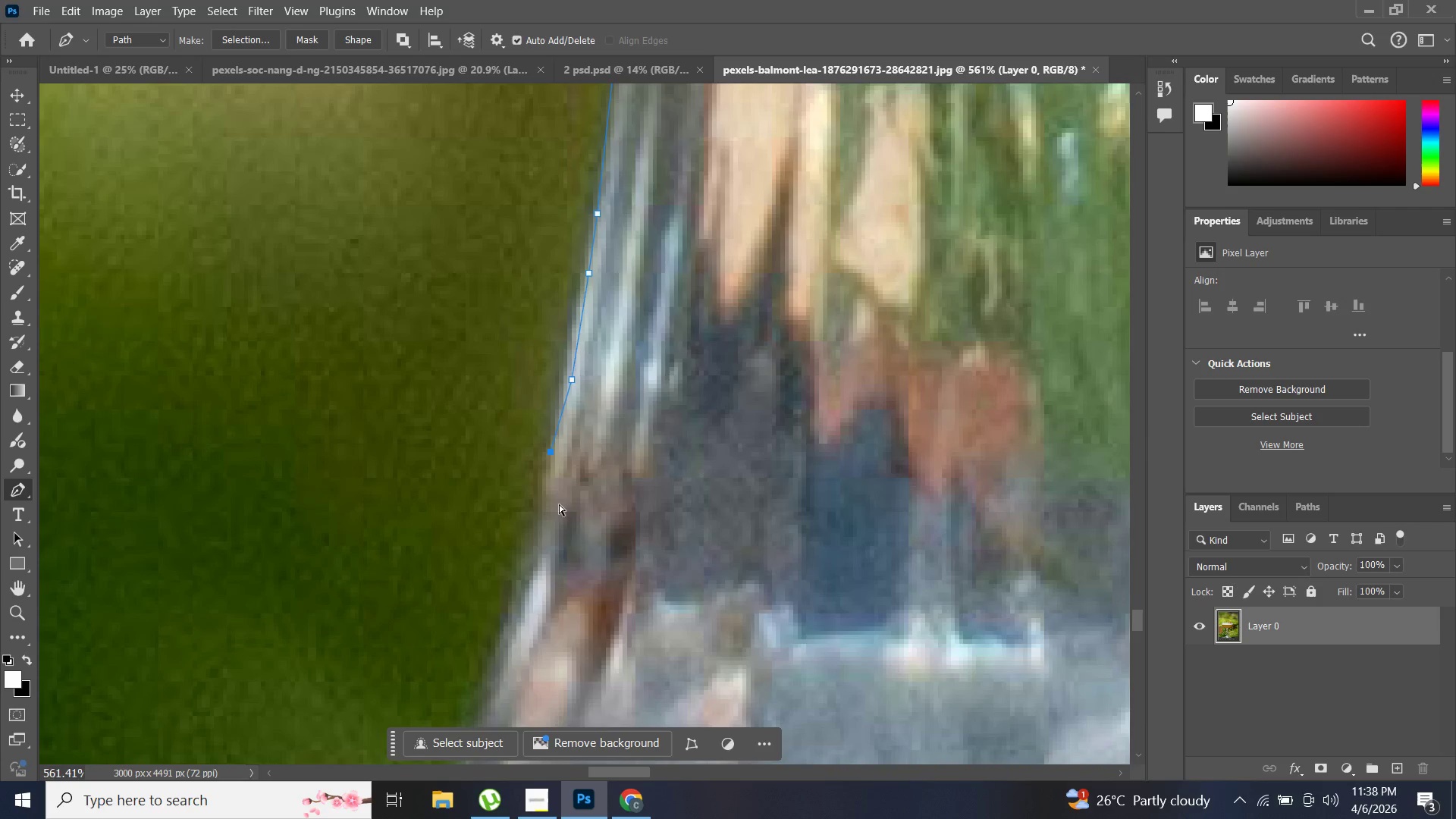 
key(Control+Z)
 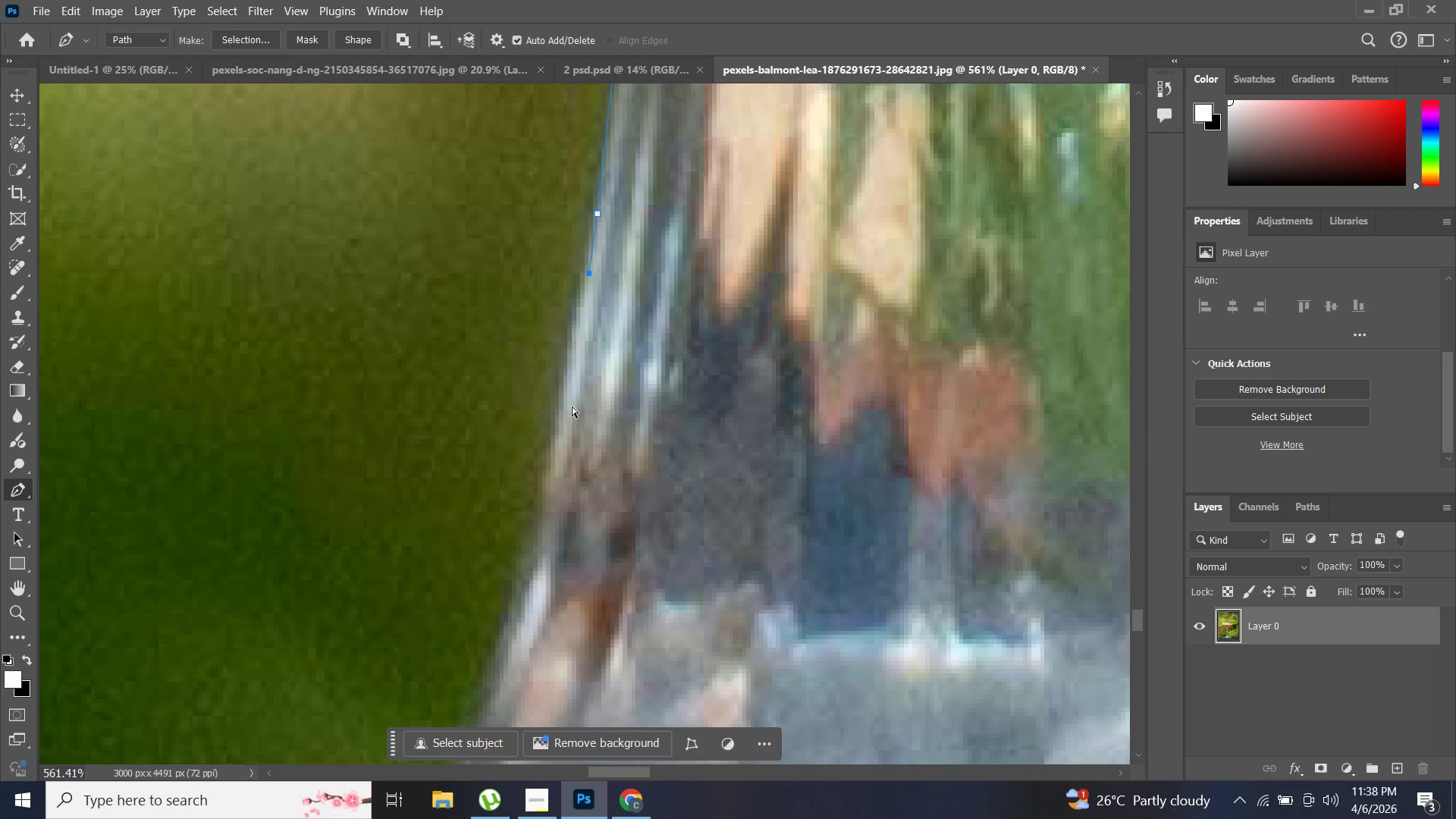 
key(Control+Z)
 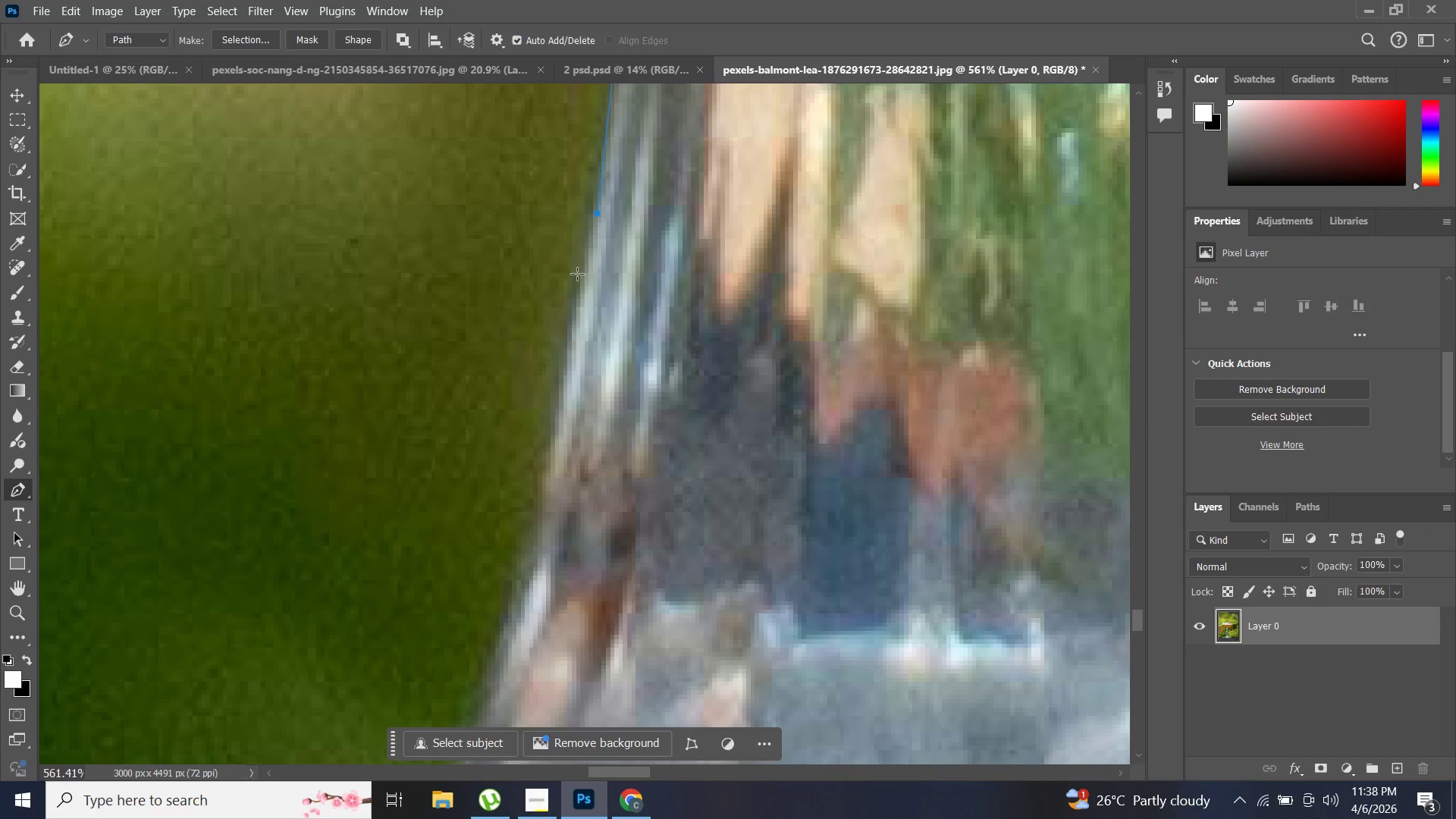 
hold_key(key=AltLeft, duration=1.53)
left_click([581, 280])
 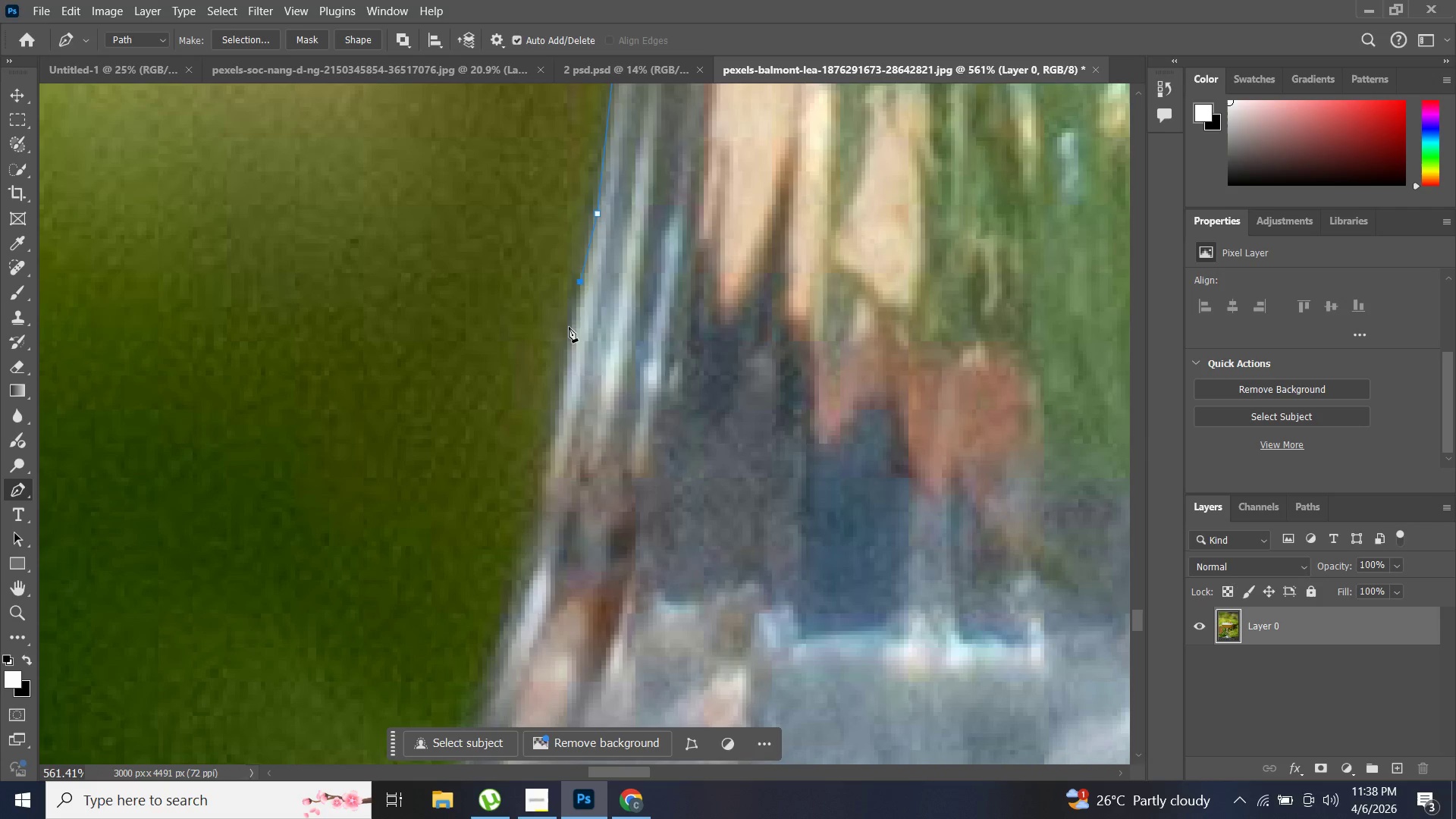 
left_click([569, 327])
 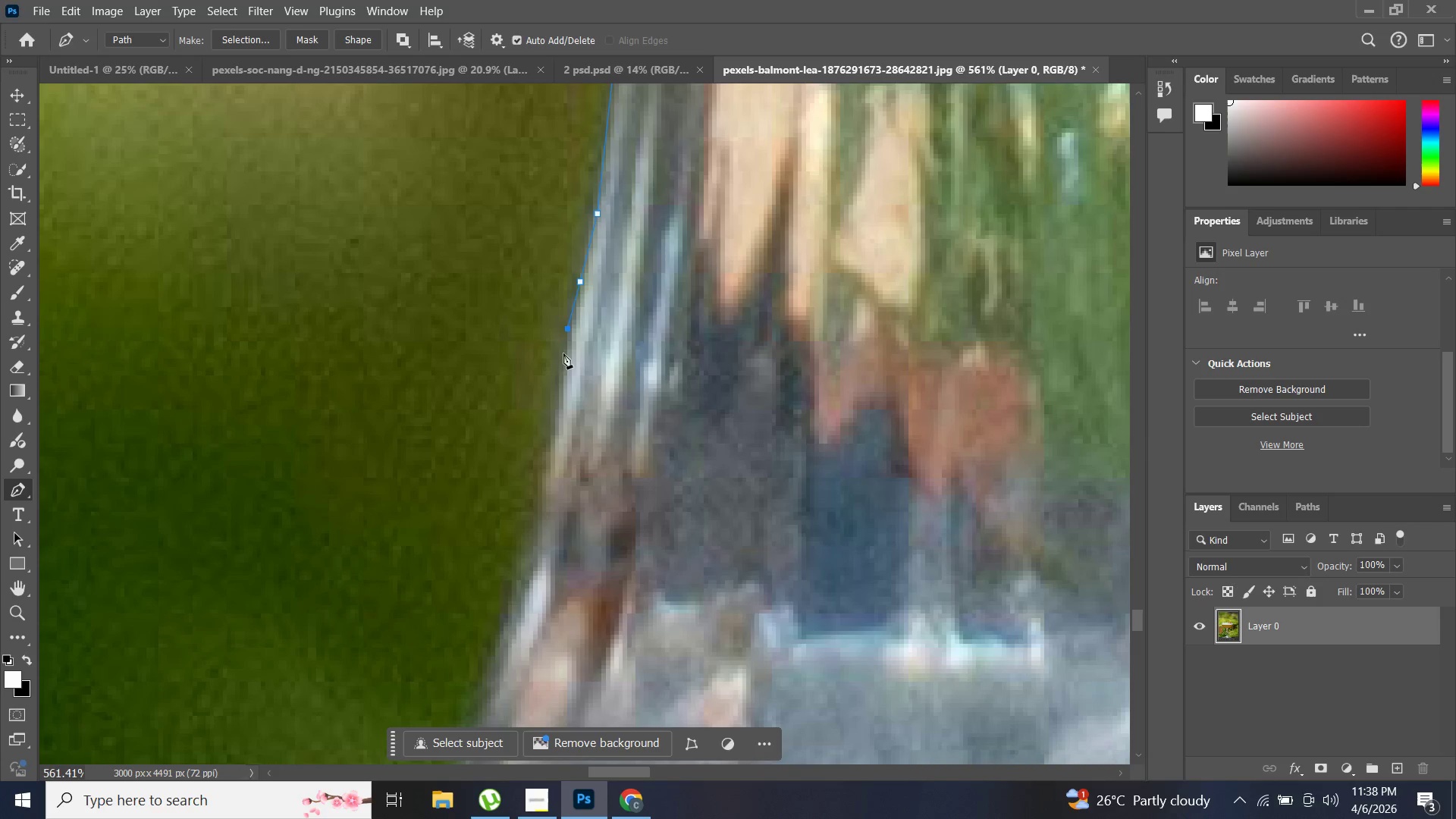 
hold_key(key=AltLeft, duration=1.52)
left_click([559, 371])
 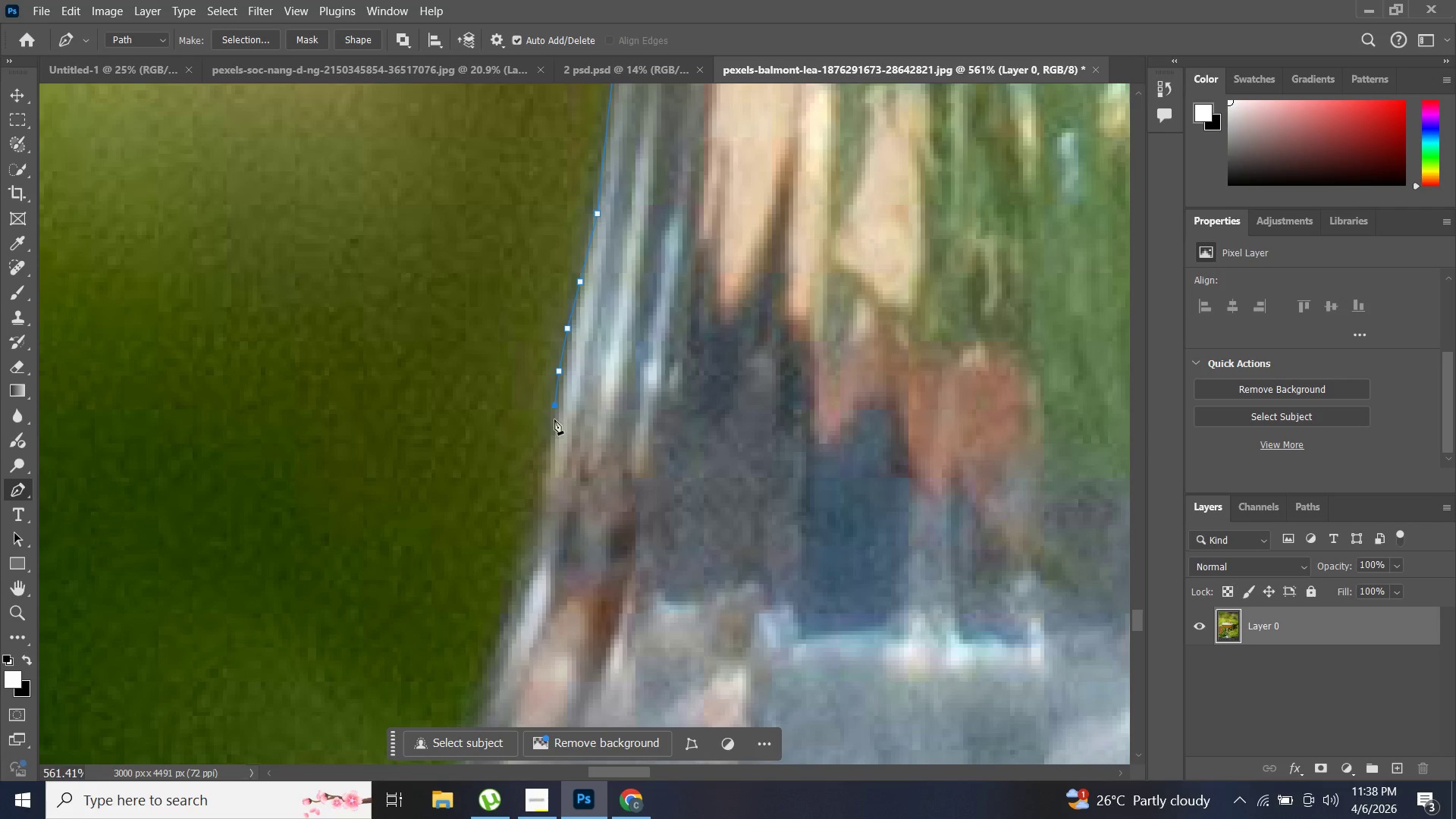 
hold_key(key=AltLeft, duration=0.72)
 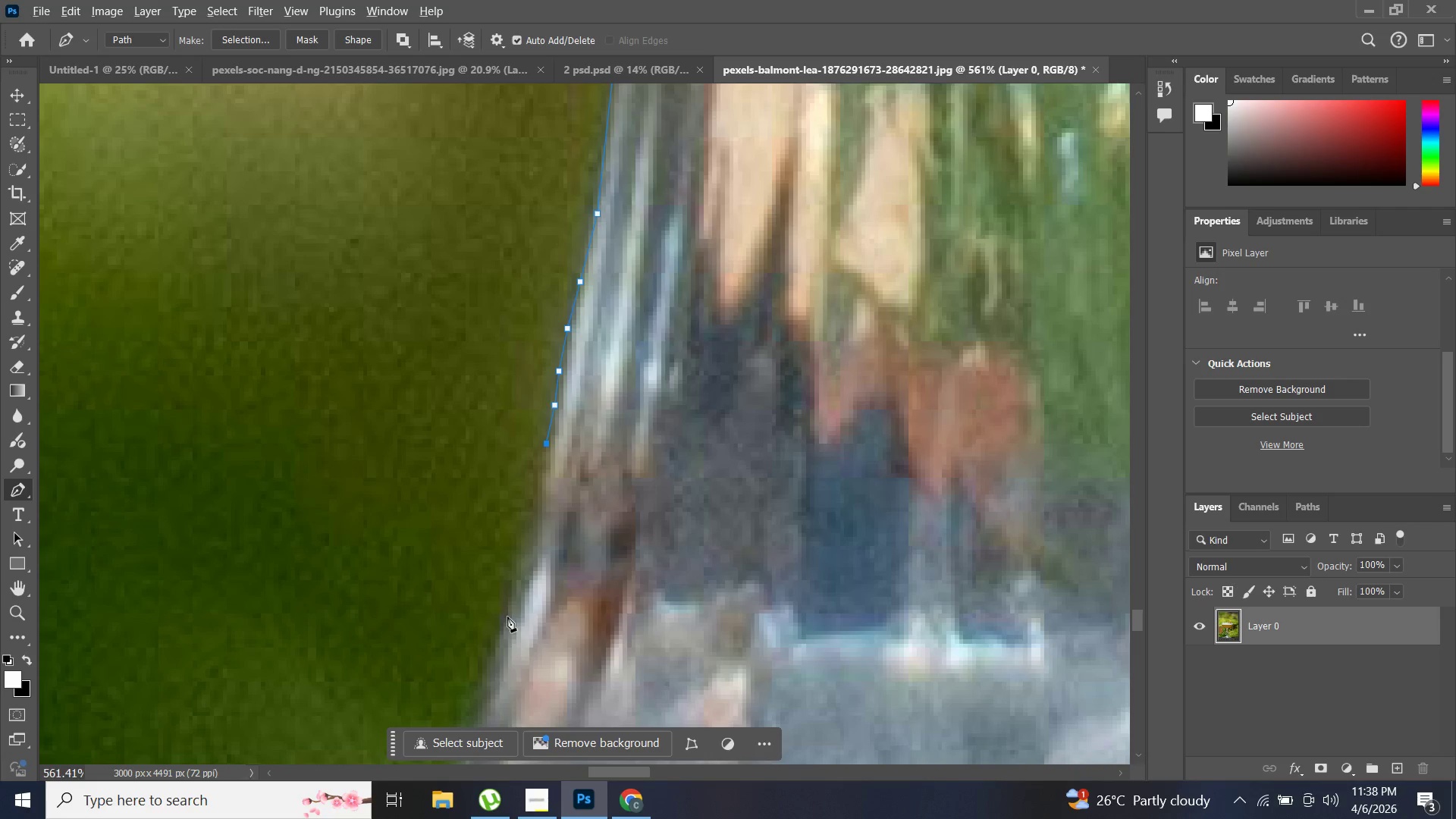 
hold_key(key=AltLeft, duration=0.45)
left_click([507, 617])
 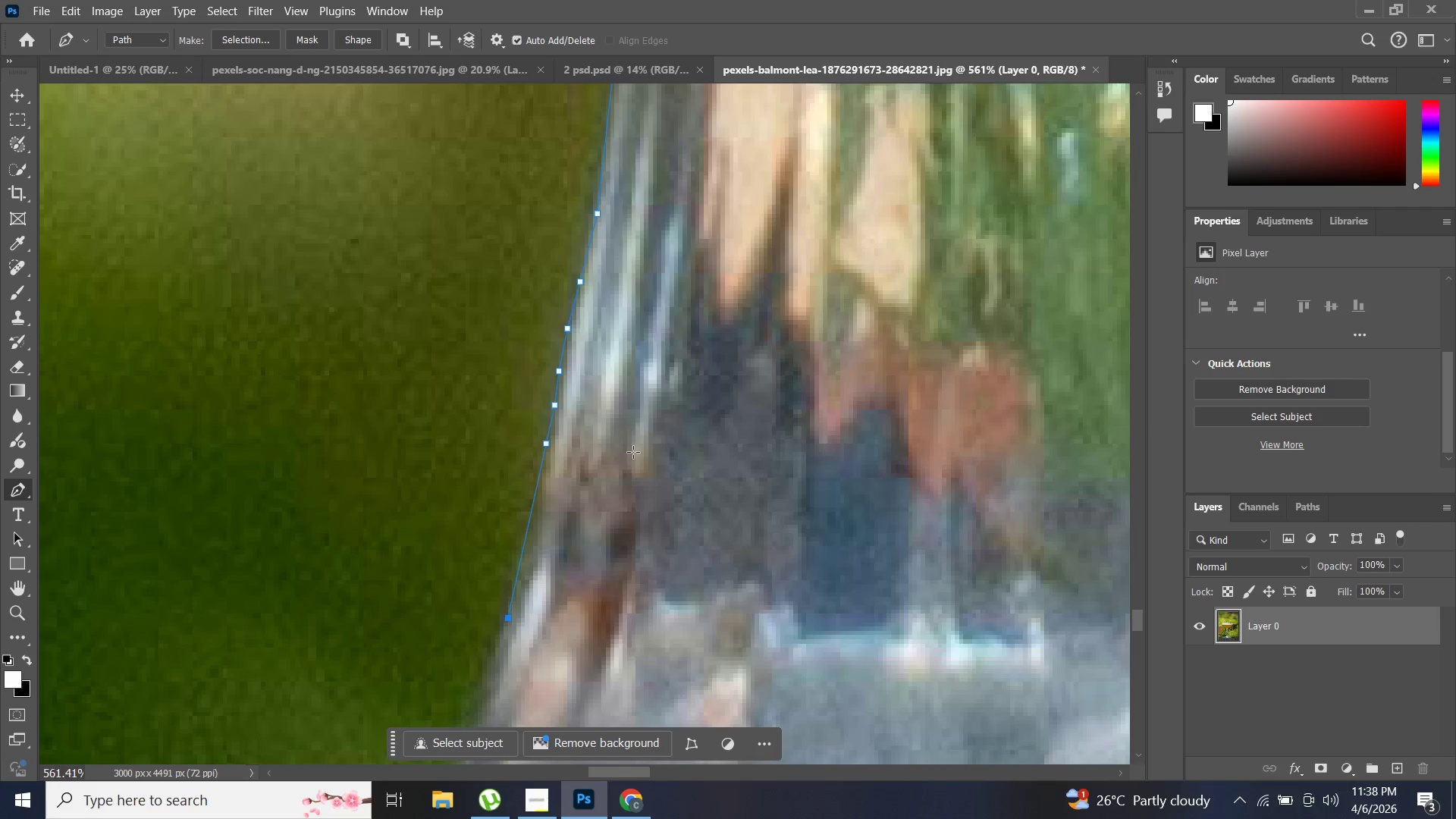 
hold_key(key=AltLeft, duration=1.51)
scroll: coordinate [670, 389], scroll_direction: down, amount: 26.0
 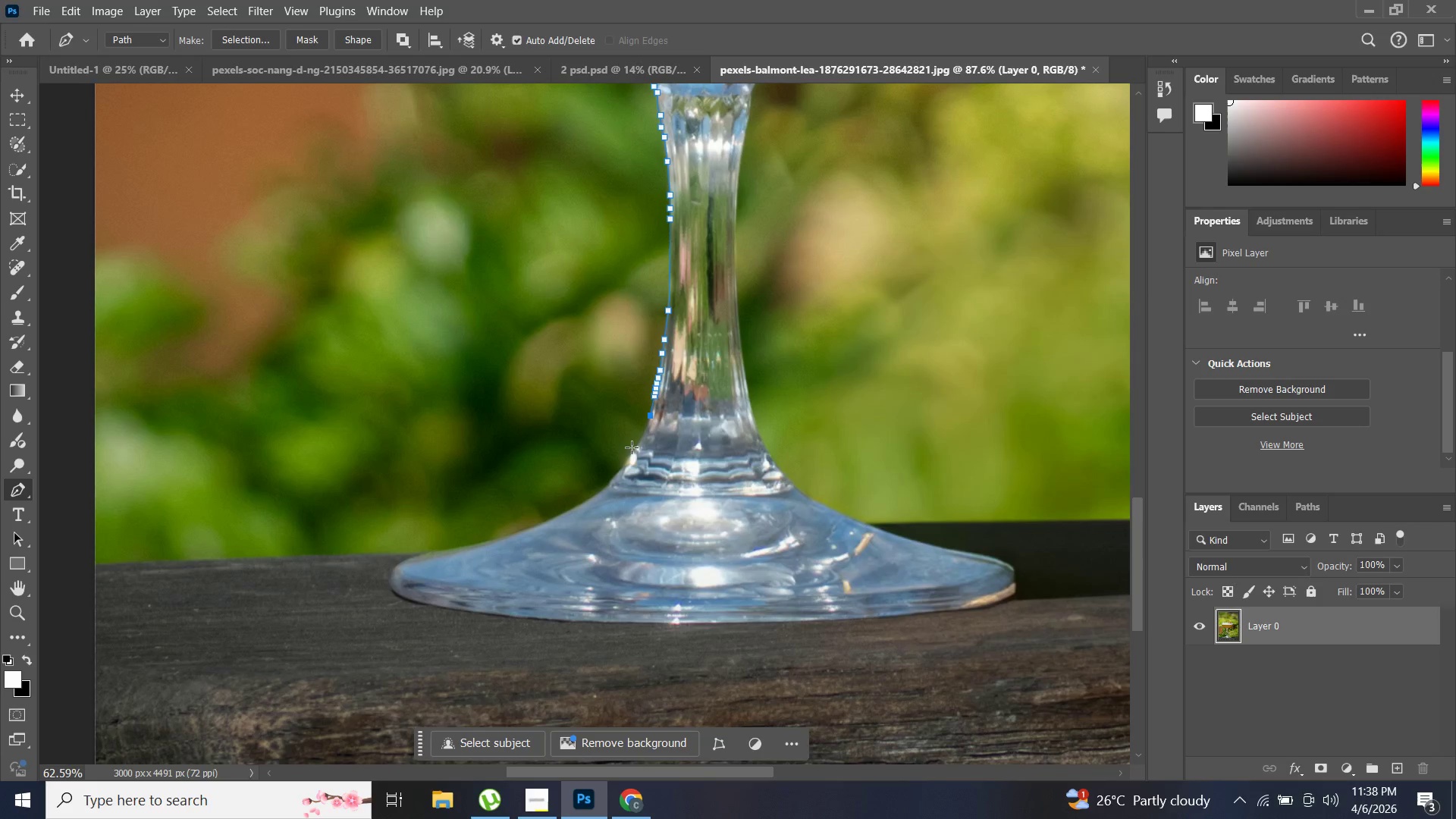 
hold_key(key=AltLeft, duration=1.5)
scroll: coordinate [645, 444], scroll_direction: up, amount: 12.0
 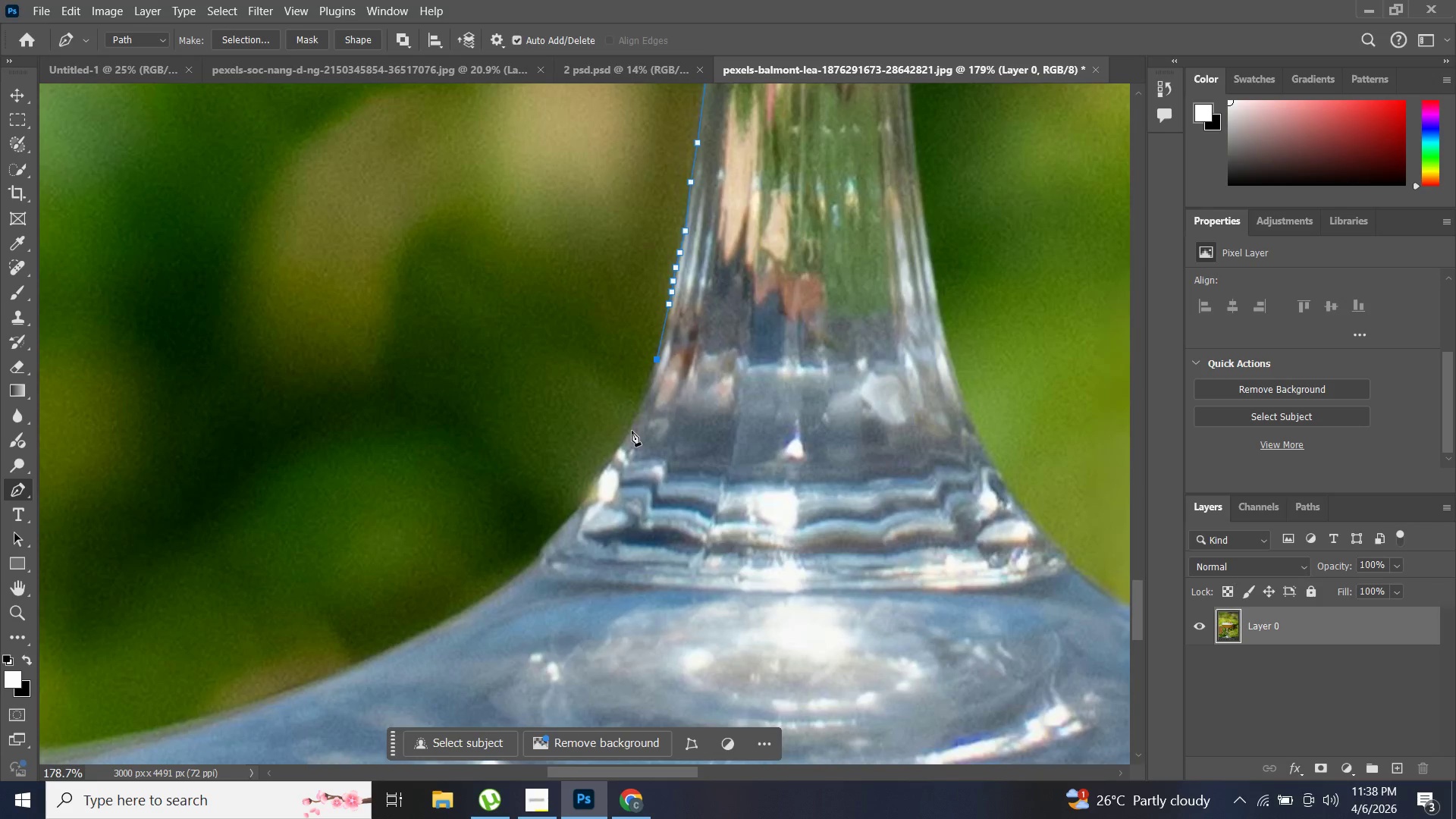 
hold_key(key=AltLeft, duration=0.91)
left_click([631, 431])
 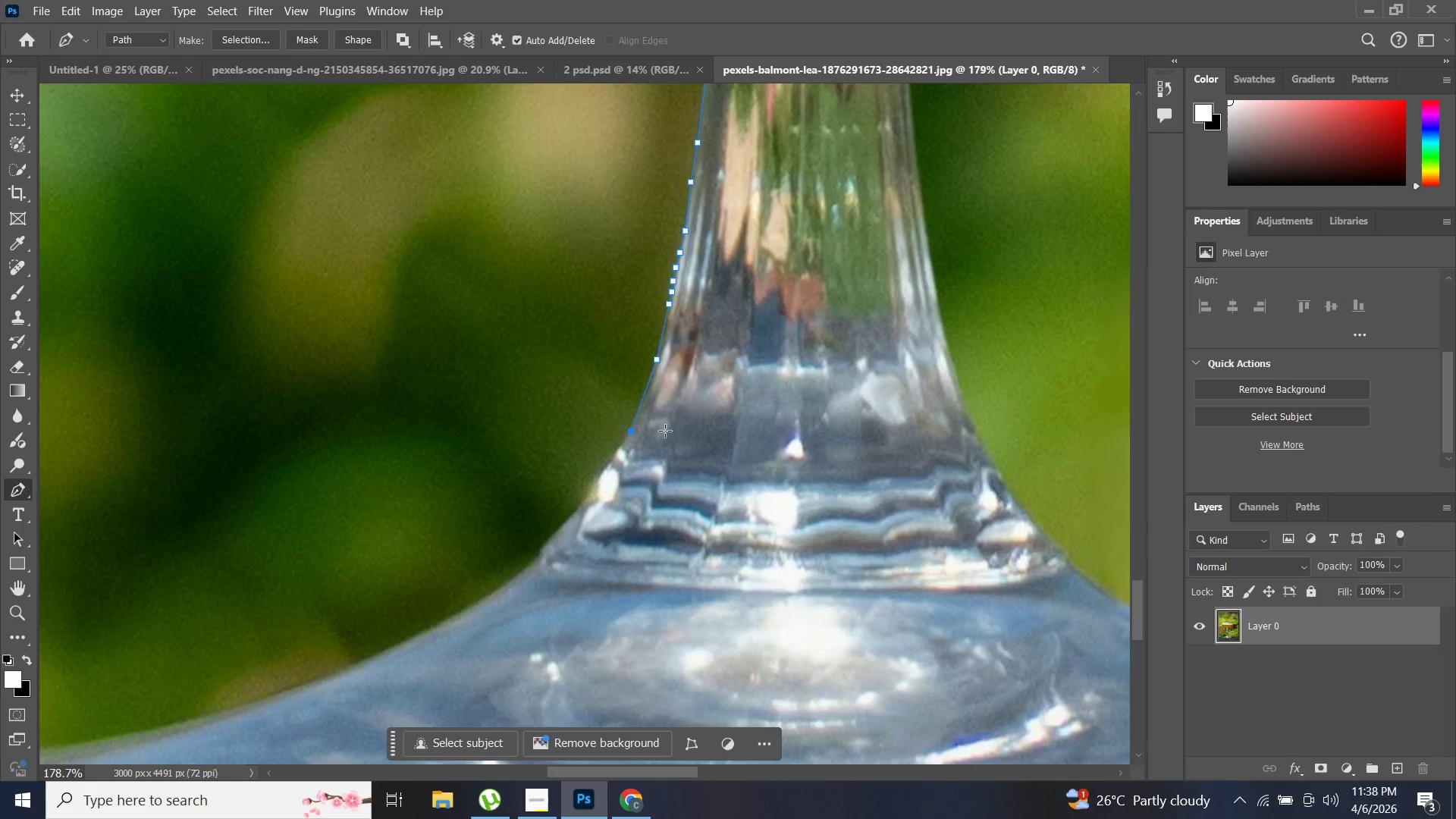 
key(Control+ControlLeft)
 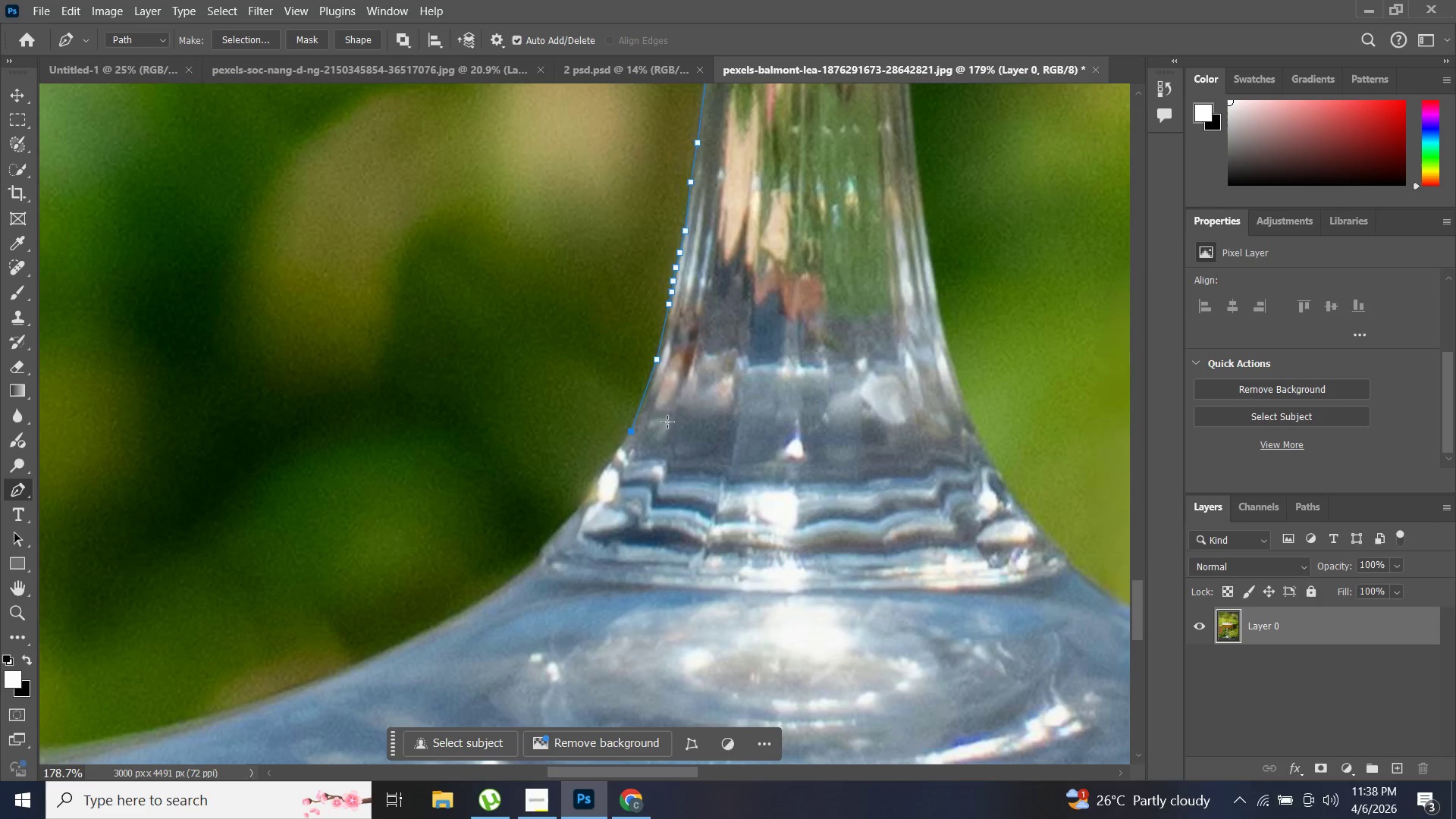 
hold_key(key=AltLeft, duration=0.36)
 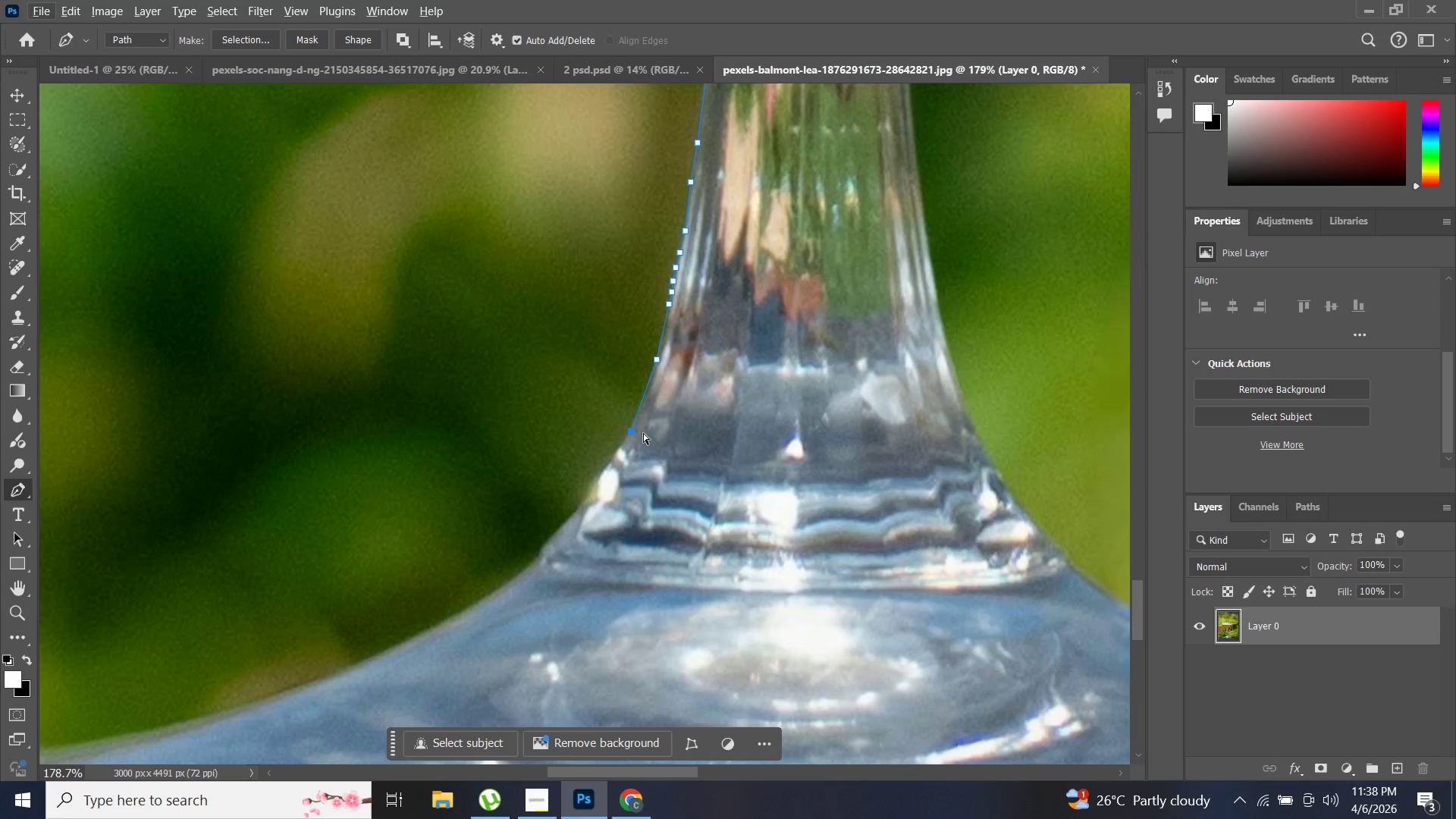 
key(Control+ControlLeft)
 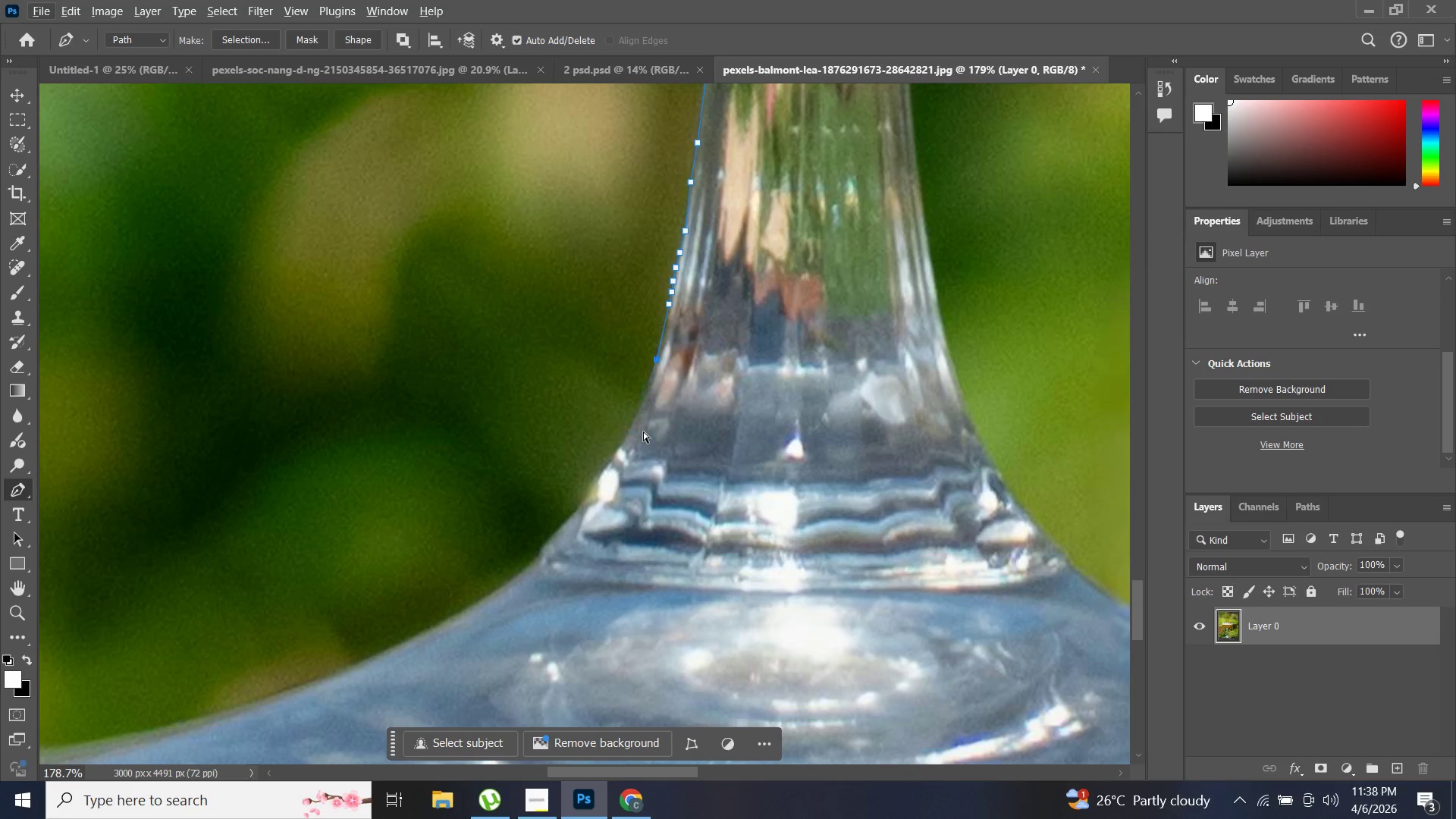 
key(Control+Z)
 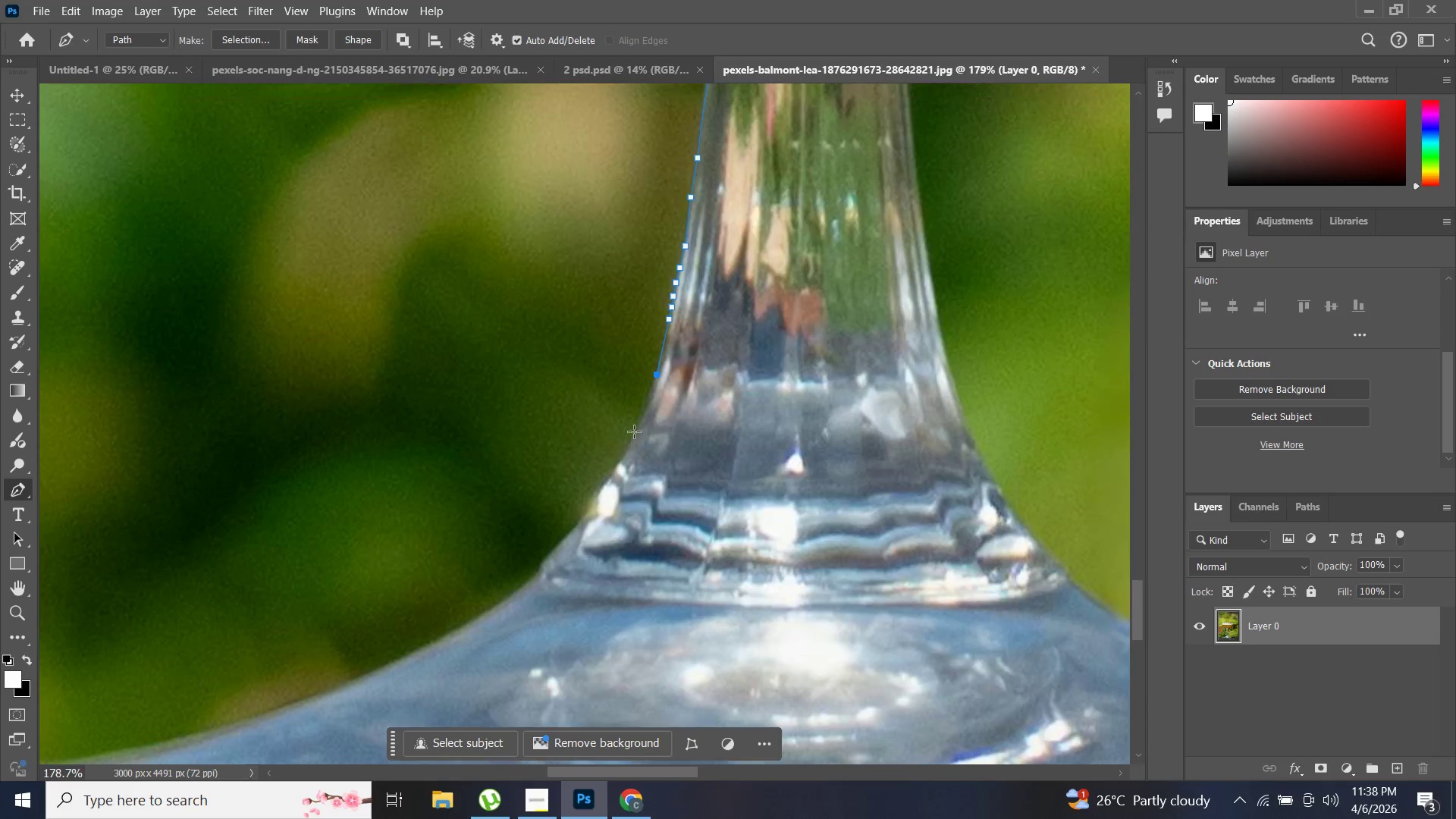 
hold_key(key=AltLeft, duration=0.7)
scroll: coordinate [629, 569], scroll_direction: up, amount: 22.0
 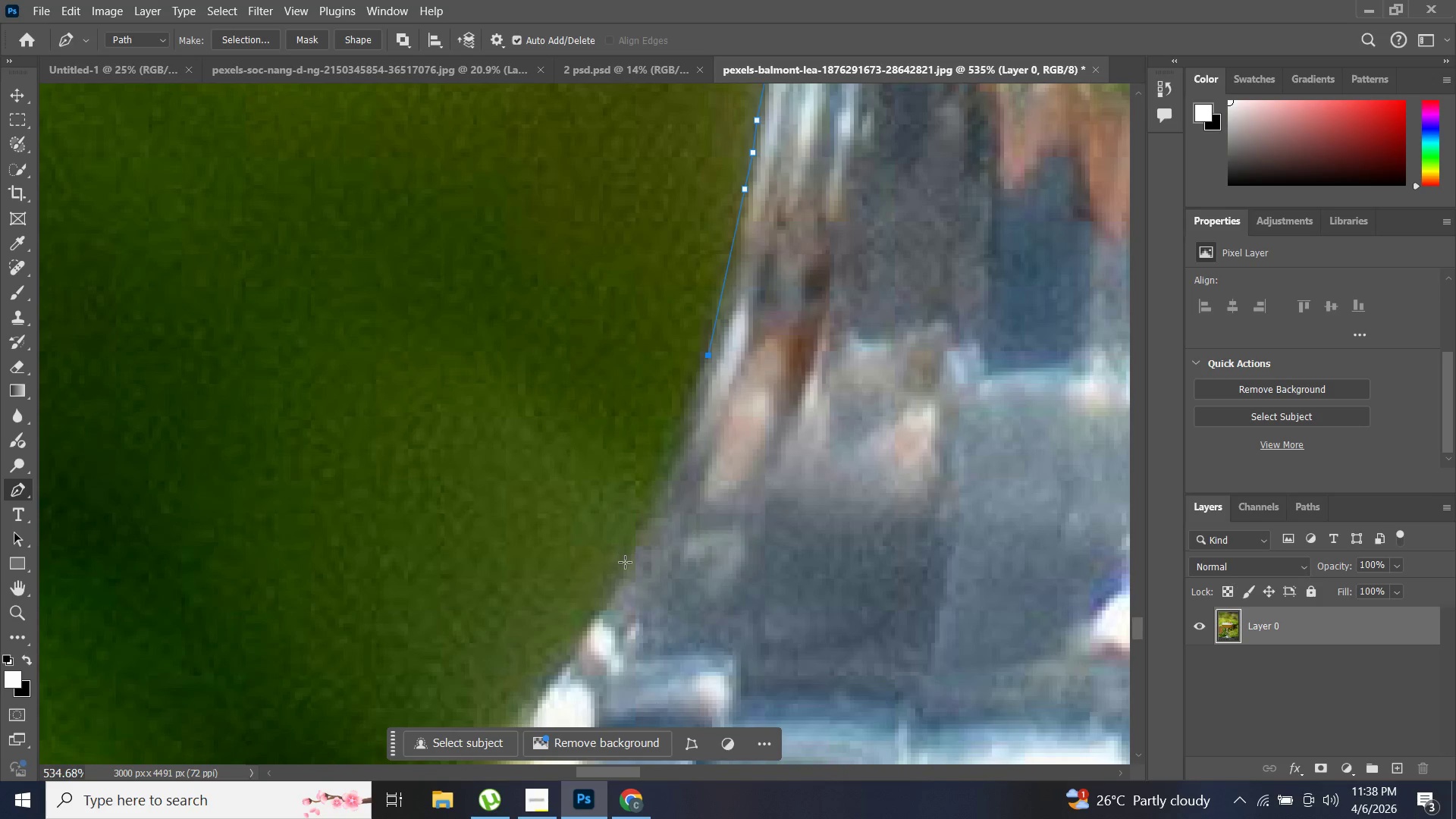 
left_click_drag(start_coordinate=[625, 565], to_coordinate=[601, 598])
 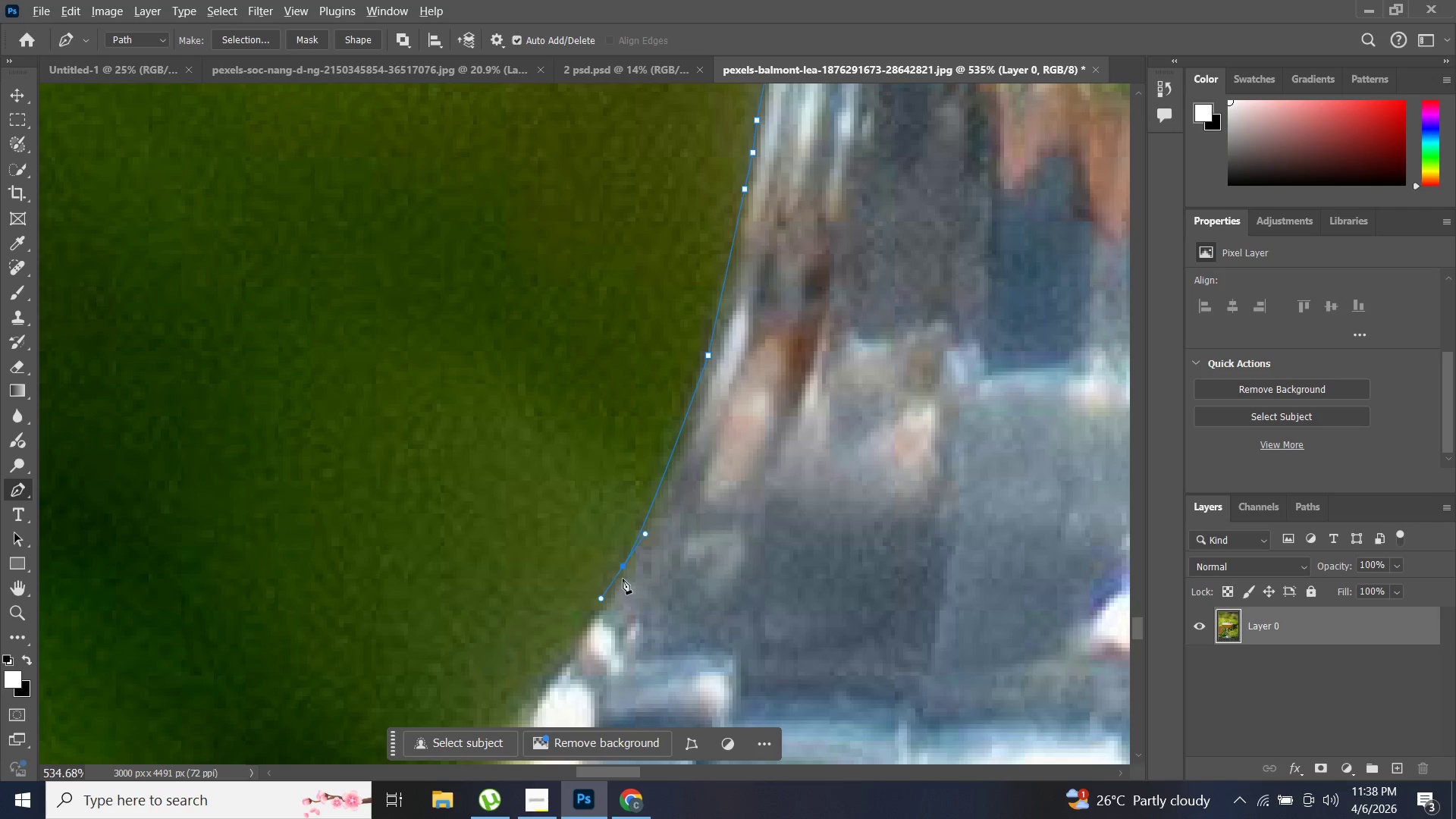 
hold_key(key=AltLeft, duration=0.69)
left_click([623, 566])
 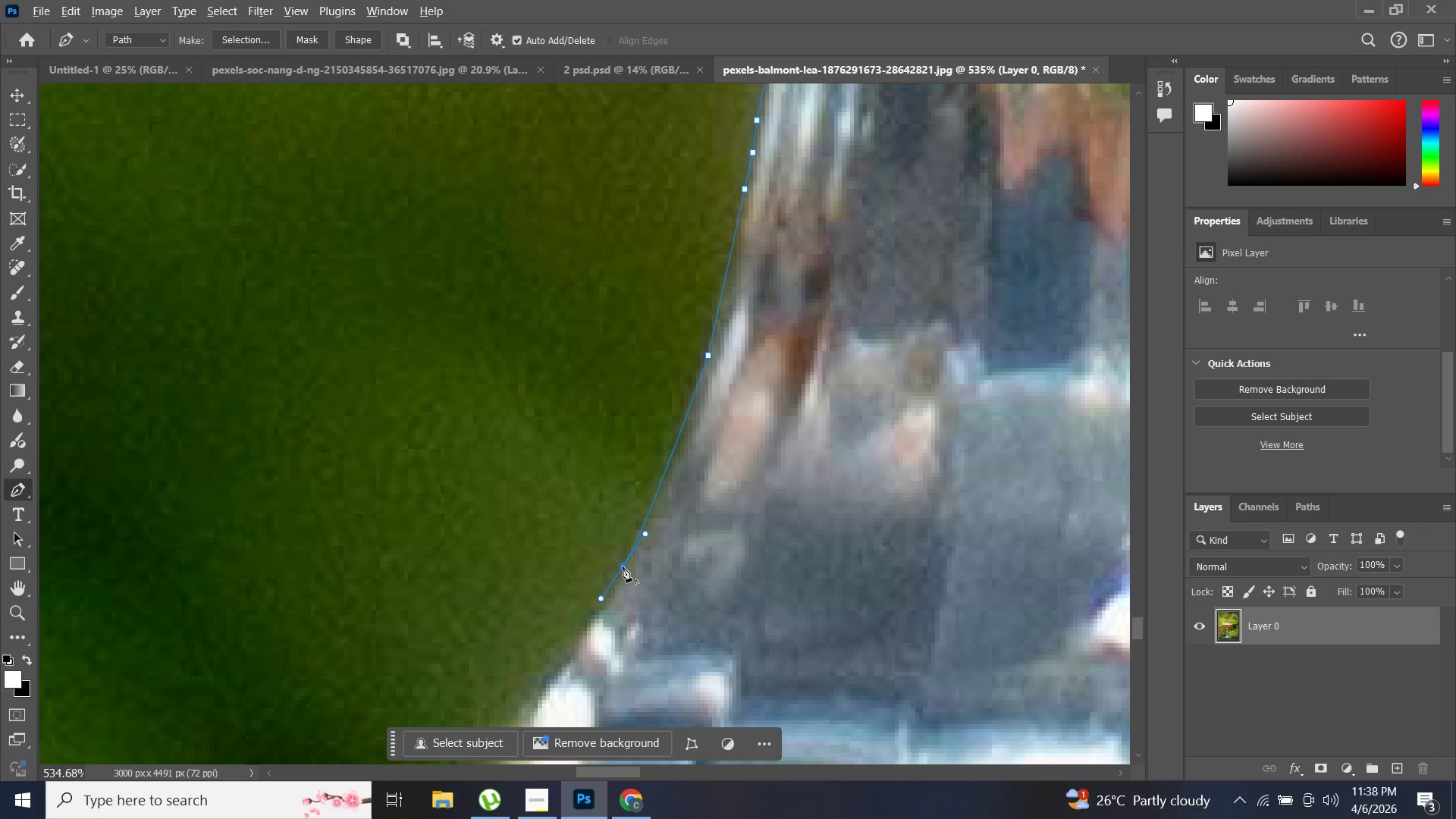 
hold_key(key=AltLeft, duration=1.16)
 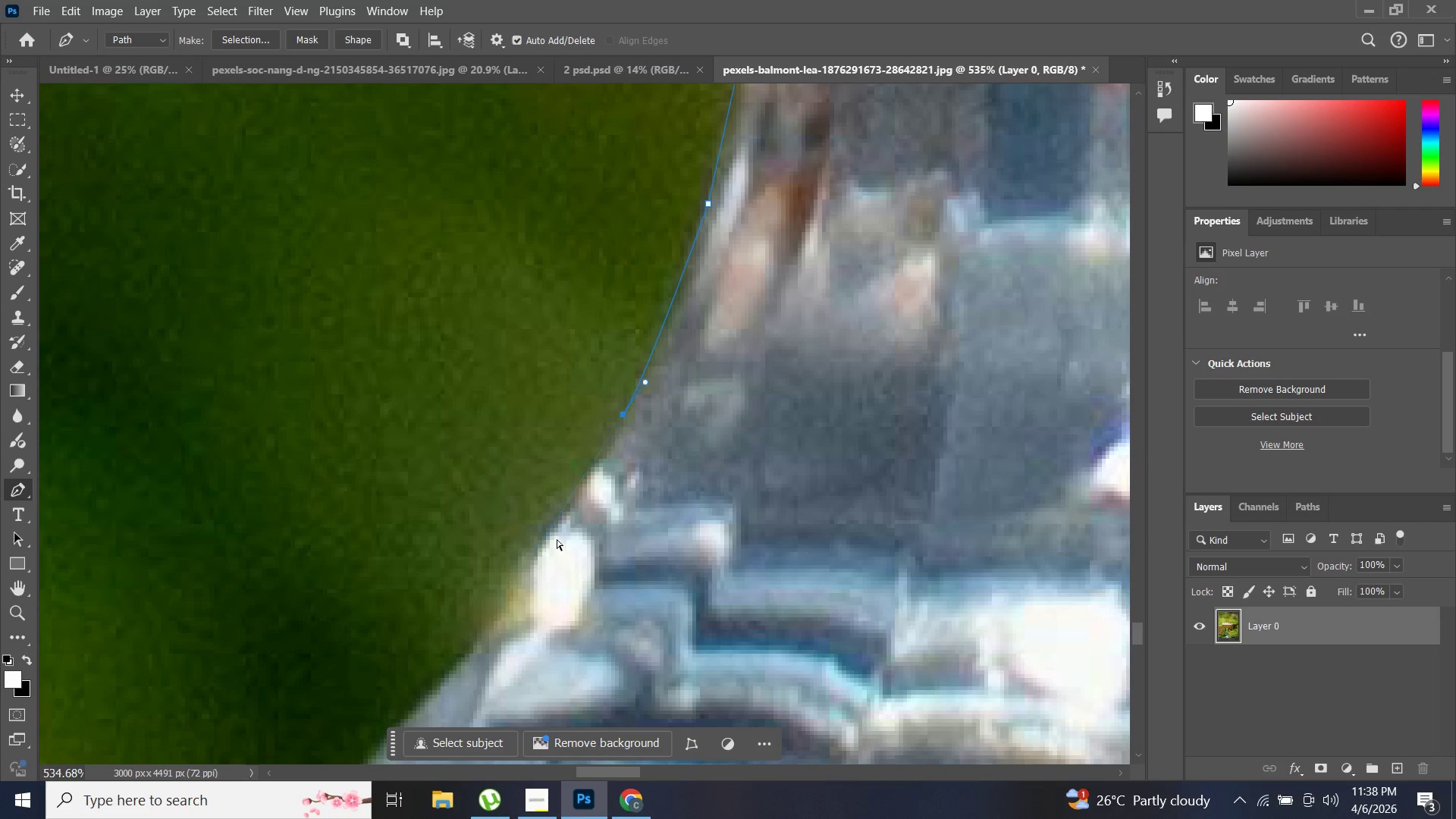 
scroll: coordinate [595, 574], scroll_direction: down, amount: 10.0
 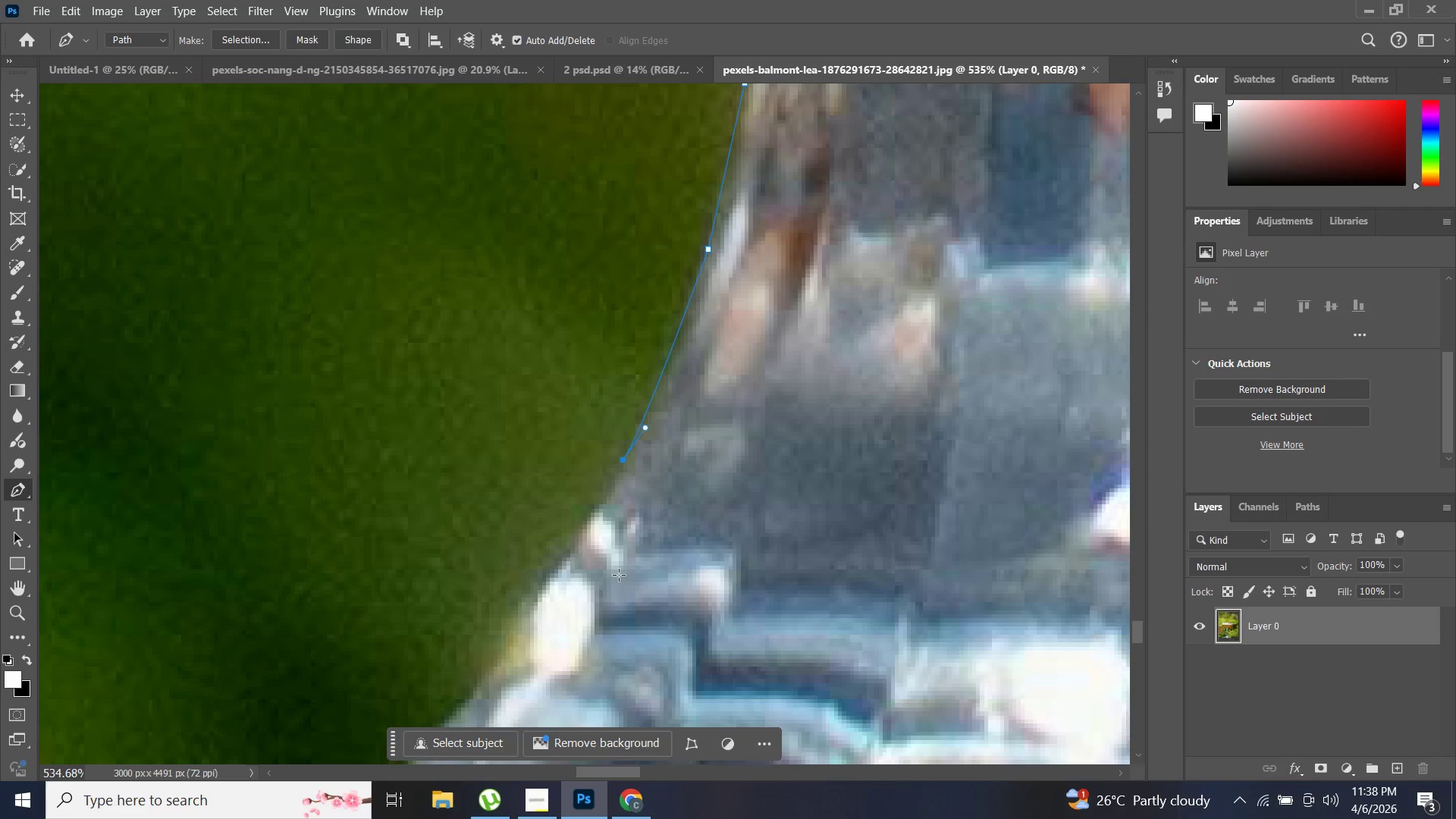 
left_click_drag(start_coordinate=[539, 547], to_coordinate=[529, 551])
 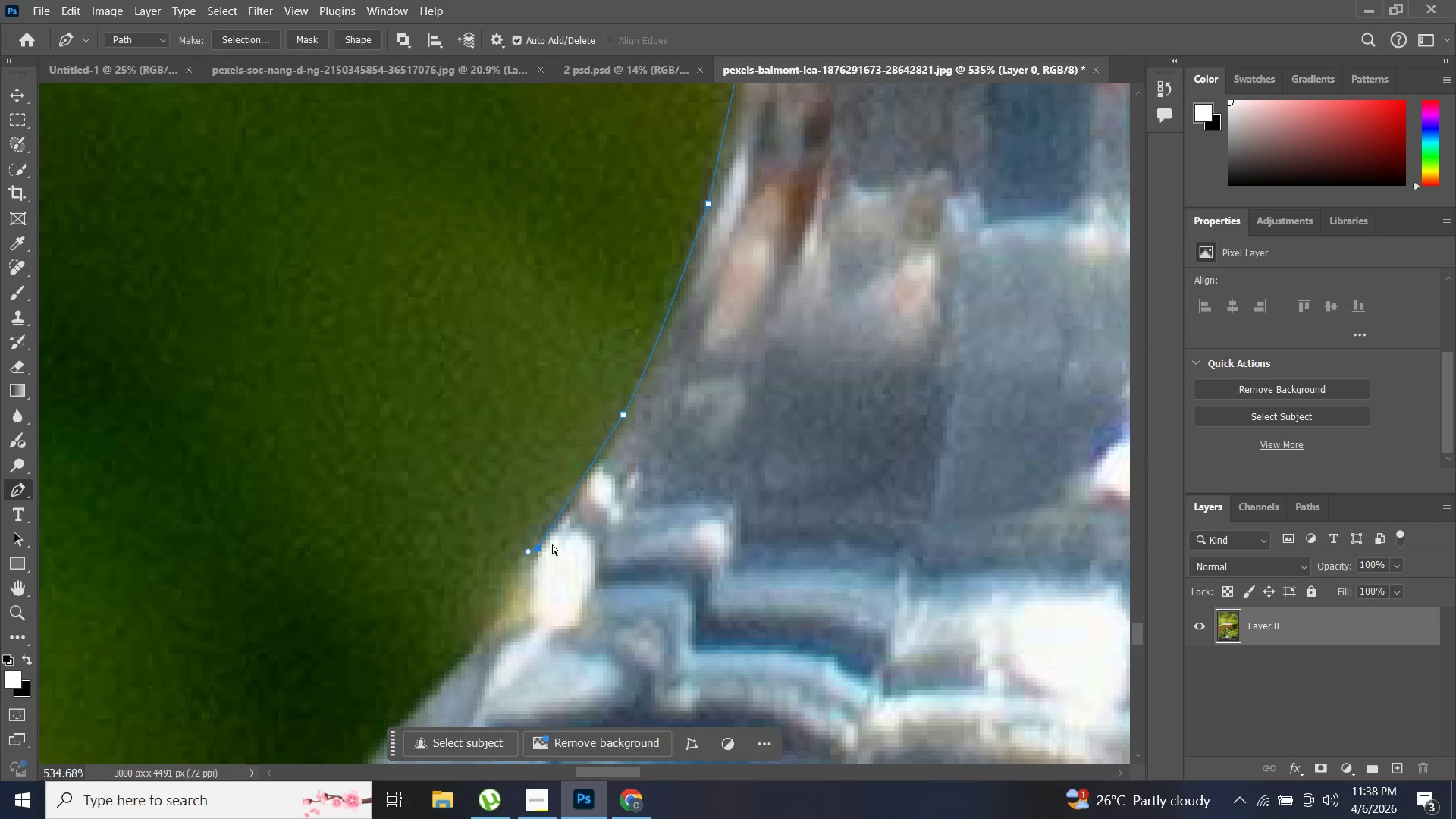 
key(Control+Z)
 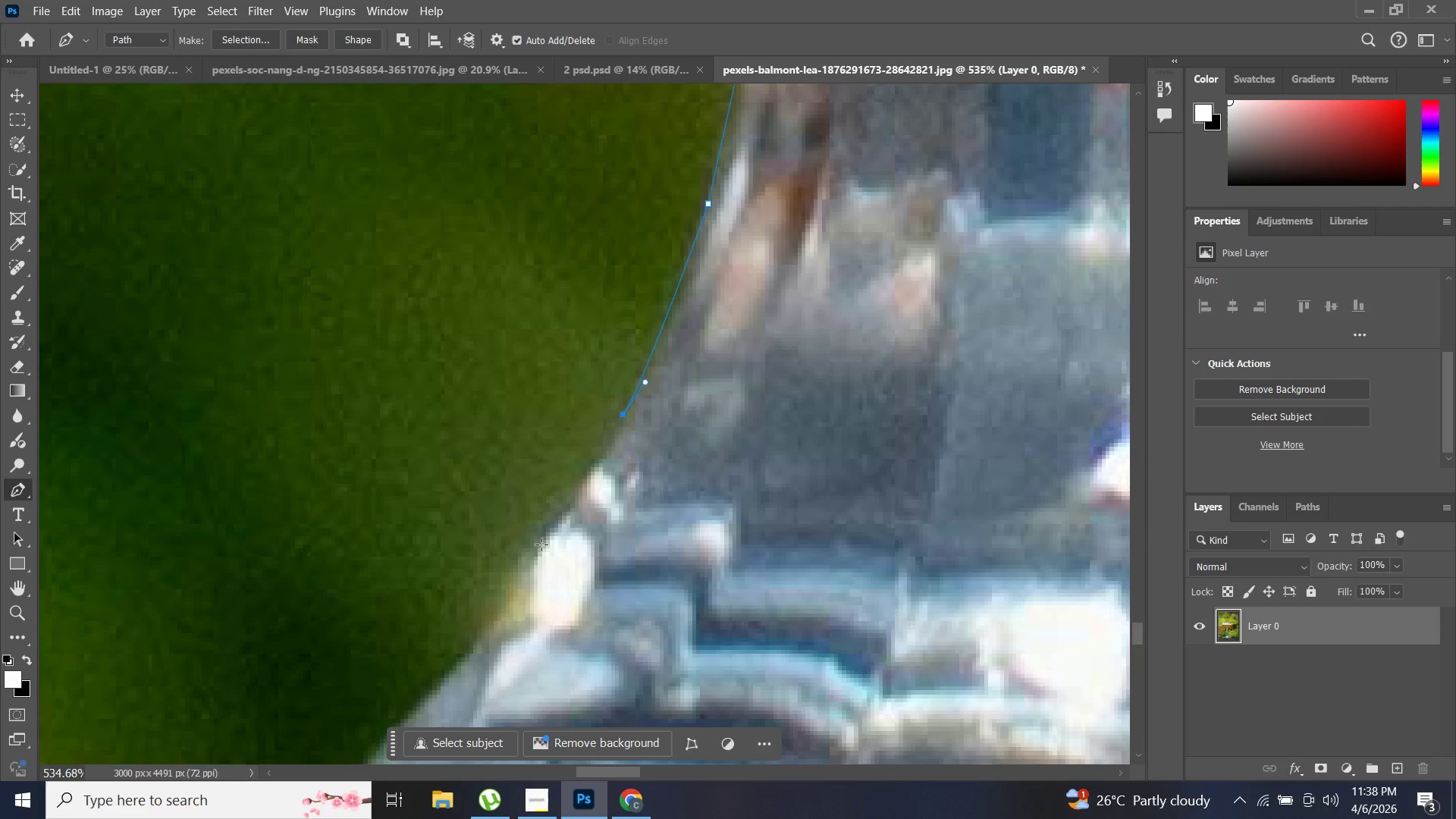 
left_click_drag(start_coordinate=[541, 546], to_coordinate=[521, 575])
 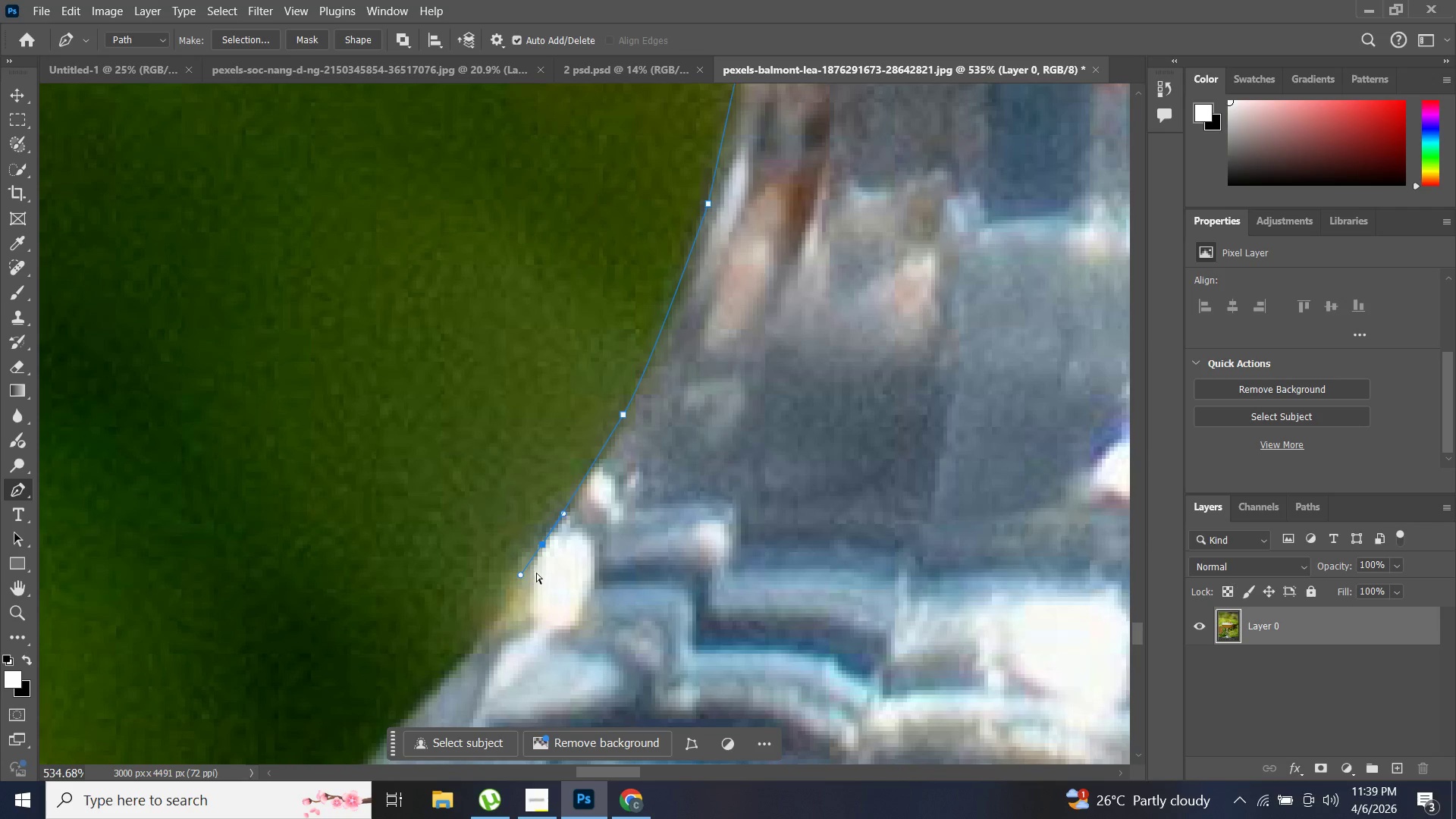 
key(Control+ControlLeft)
 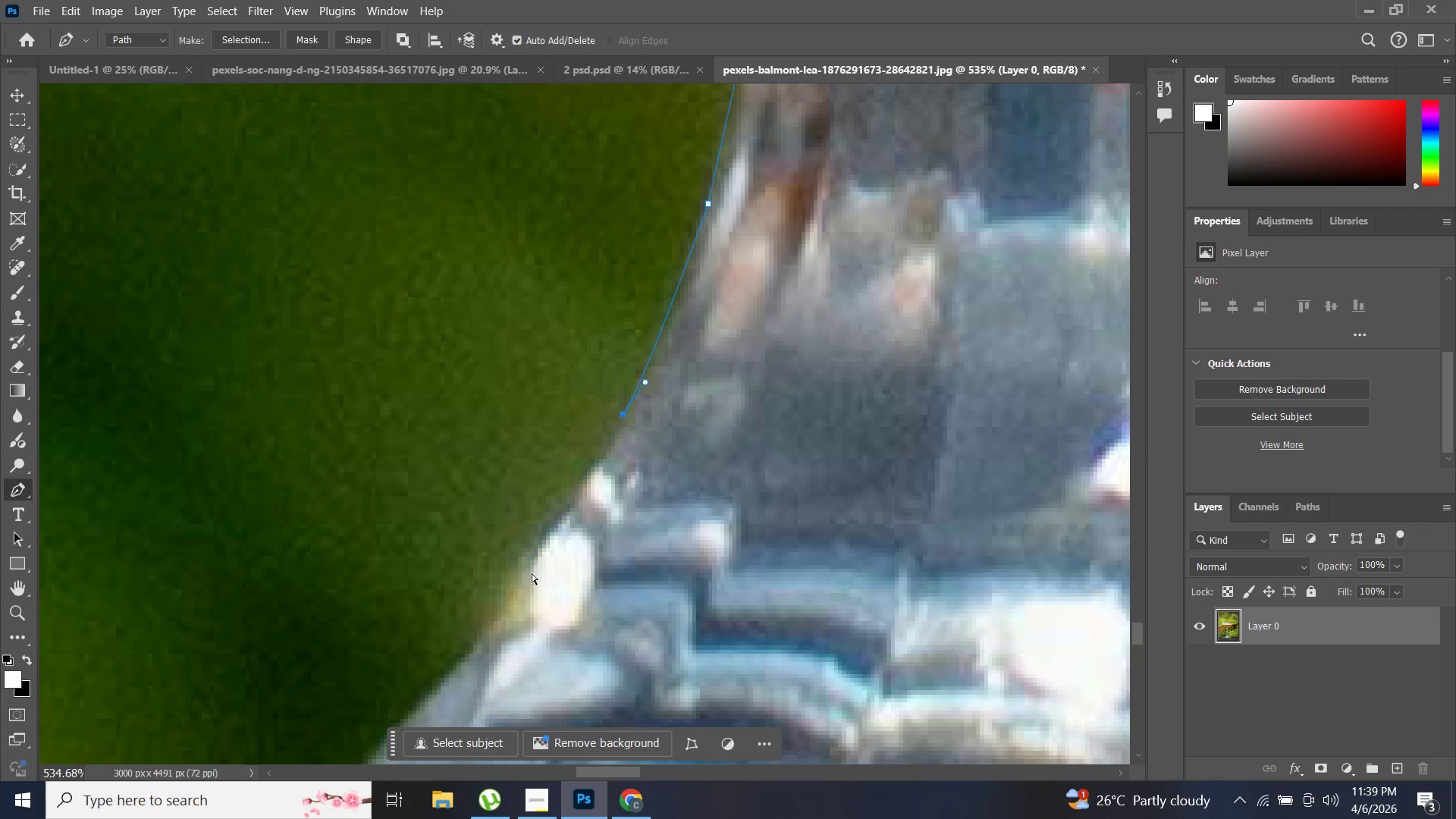 
key(Control+Z)
 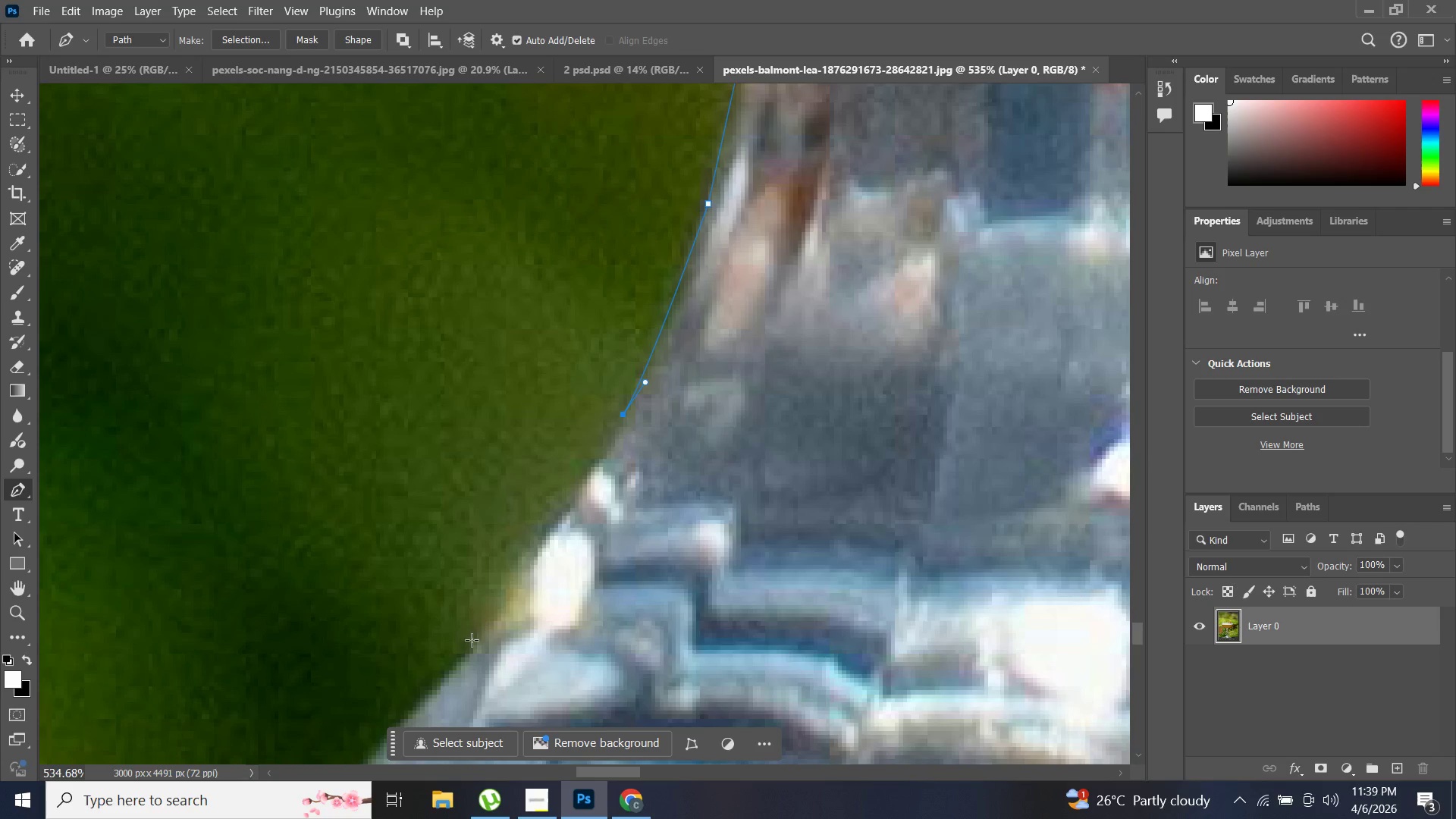 
scroll: coordinate [465, 610], scroll_direction: down, amount: 15.0
 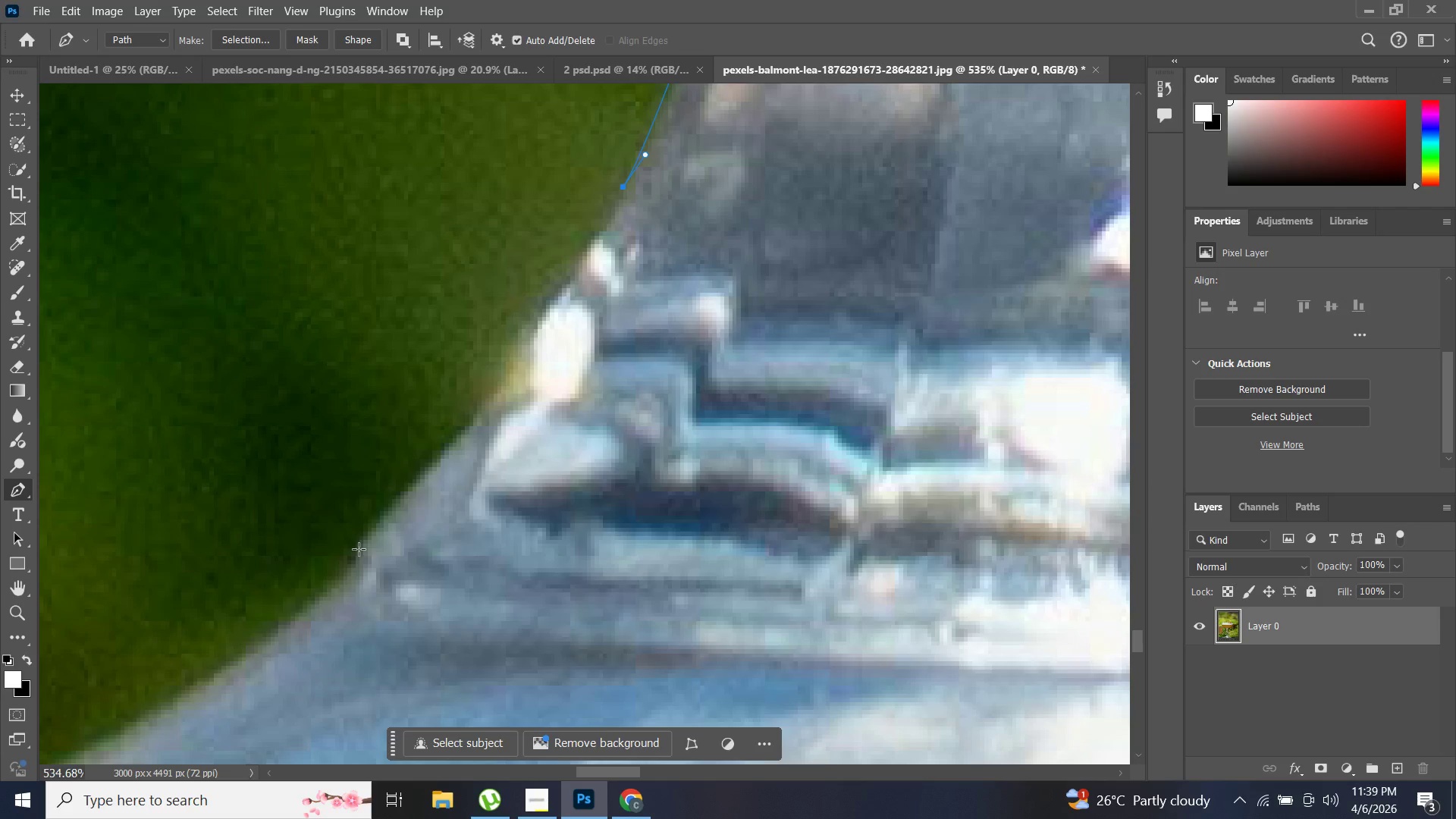 
left_click_drag(start_coordinate=[360, 551], to_coordinate=[325, 538])
 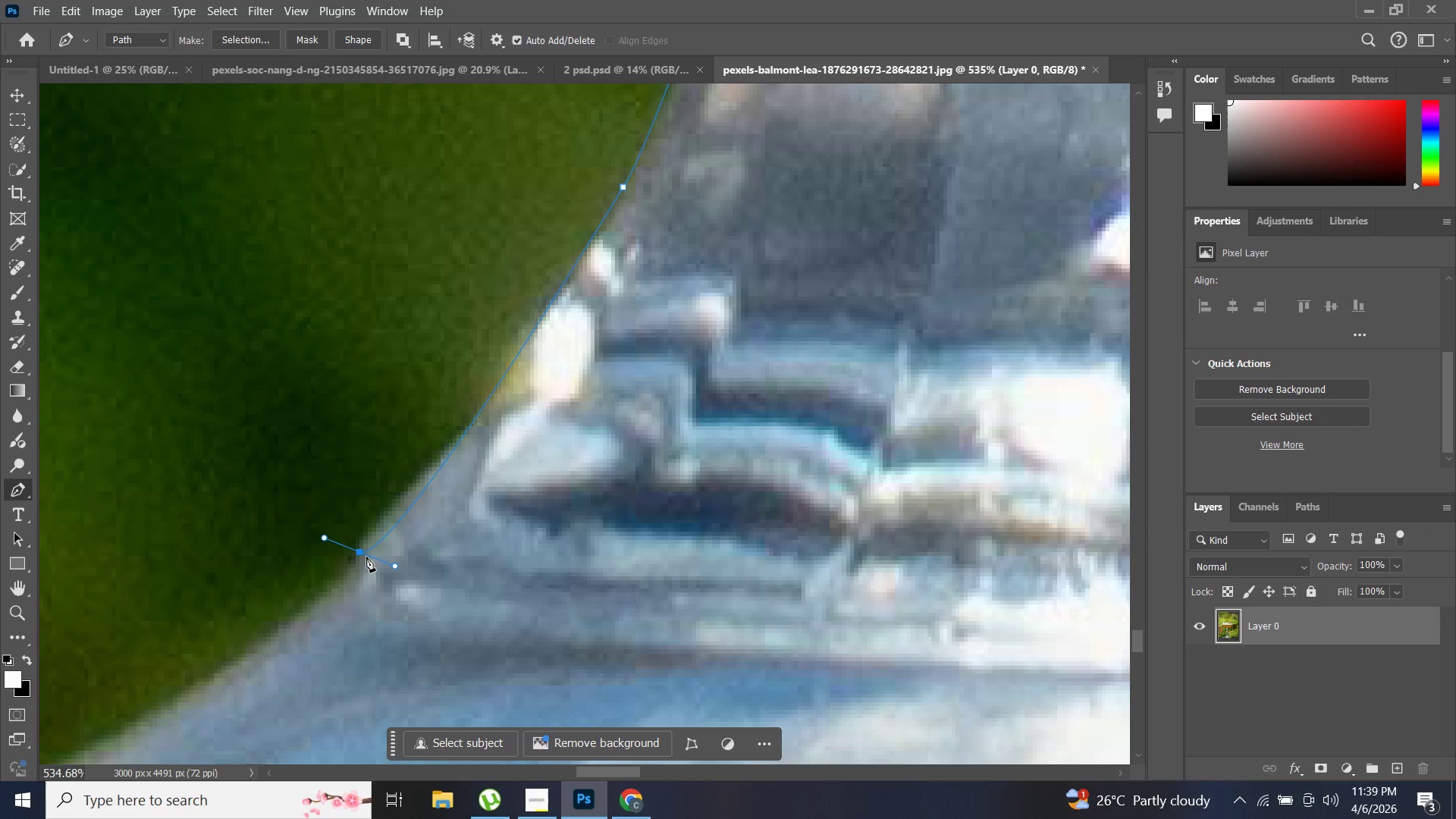 
hold_key(key=AltLeft, duration=0.7)
left_click([360, 554])
 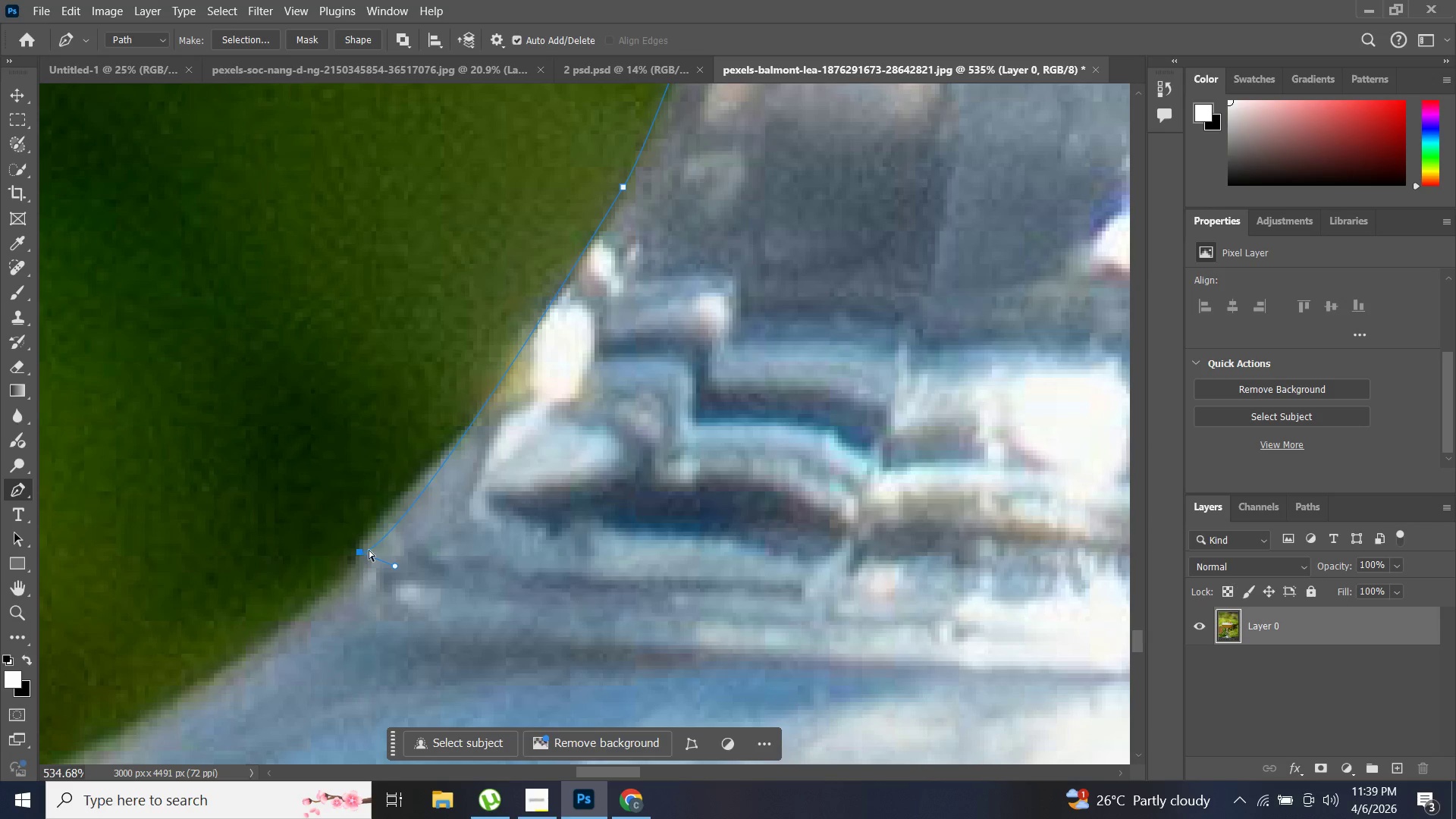 
key(Control+Z)
 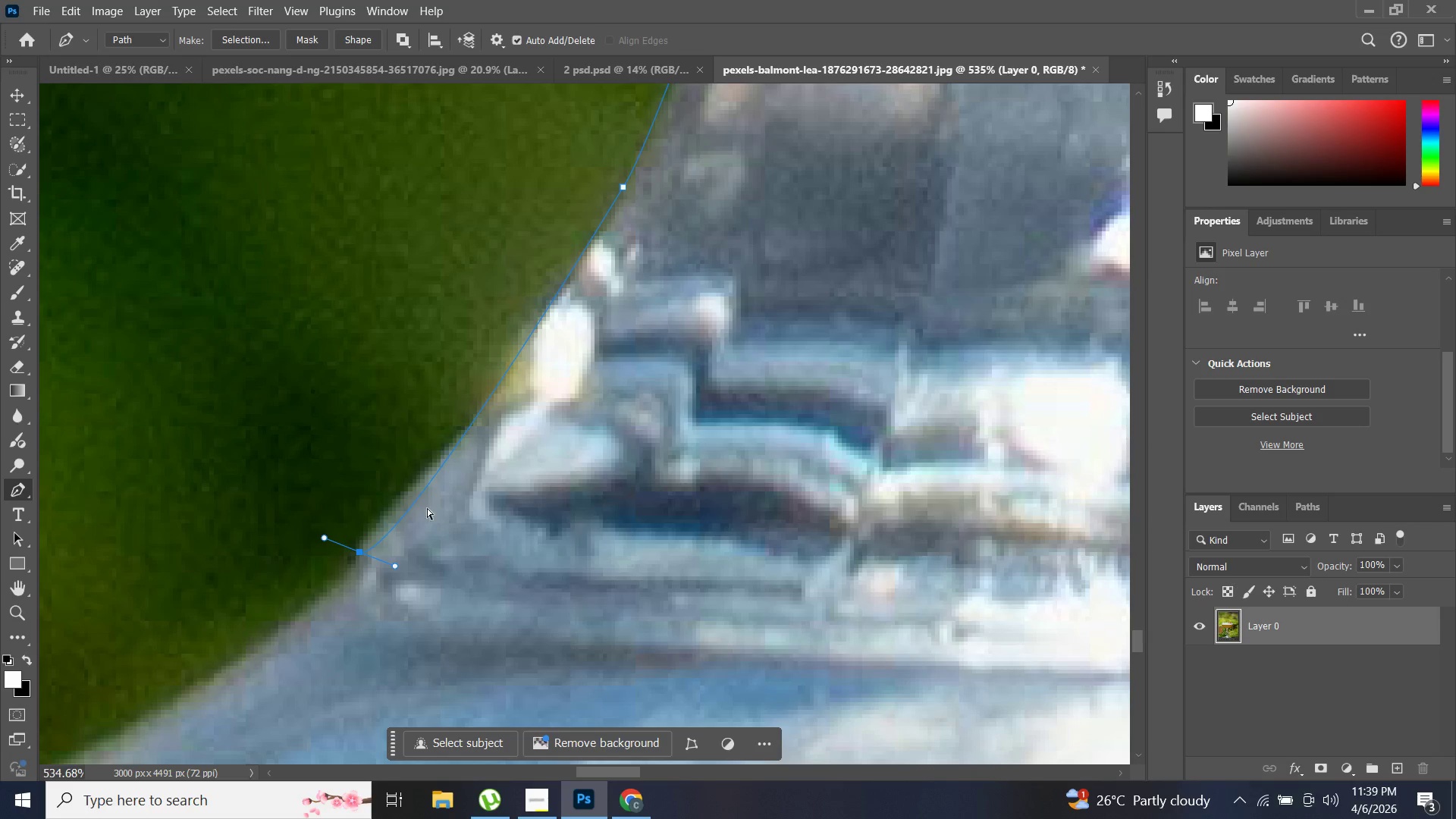 
key(Control+Z)
 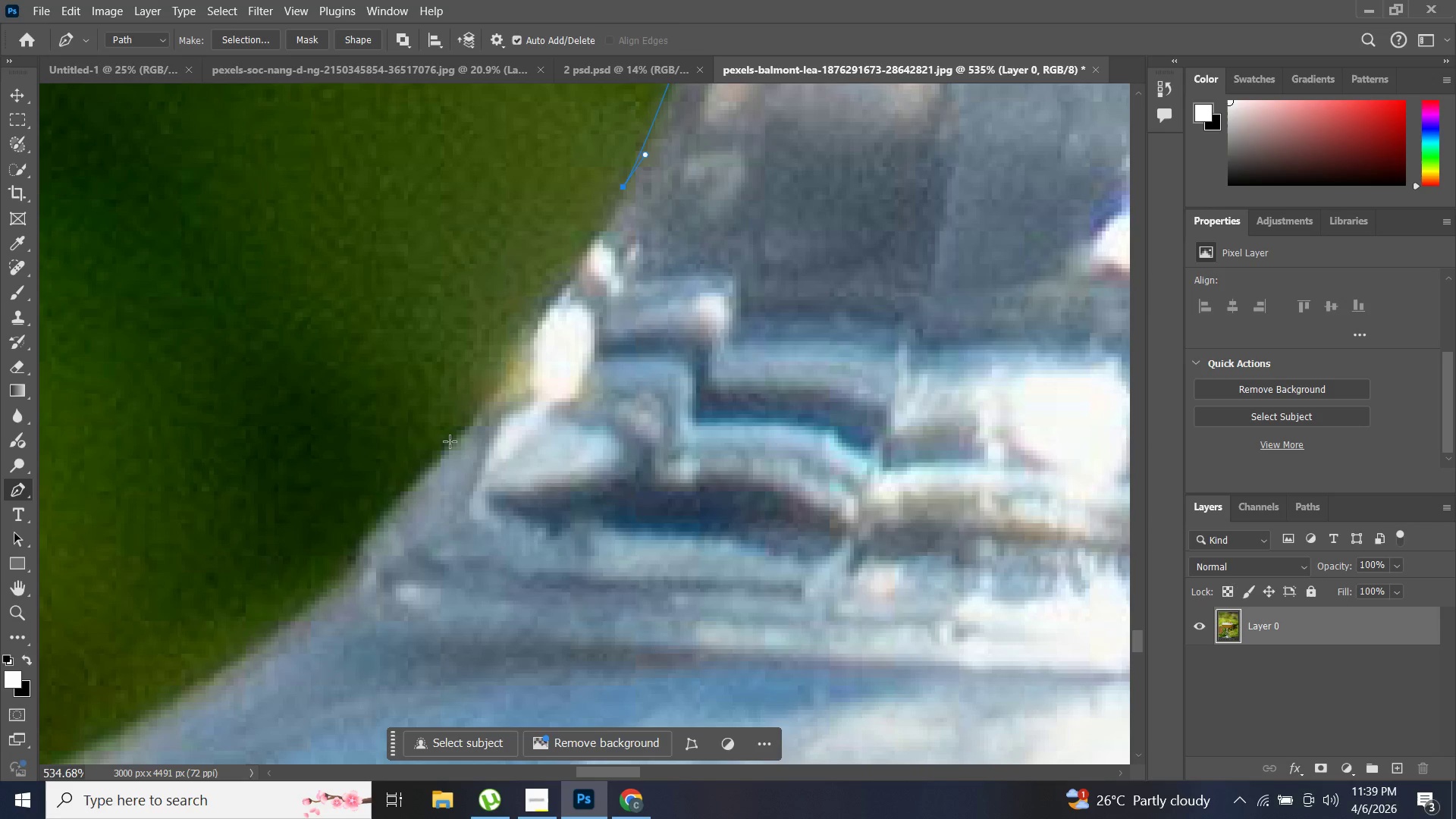 
left_click_drag(start_coordinate=[450, 441], to_coordinate=[432, 445])
 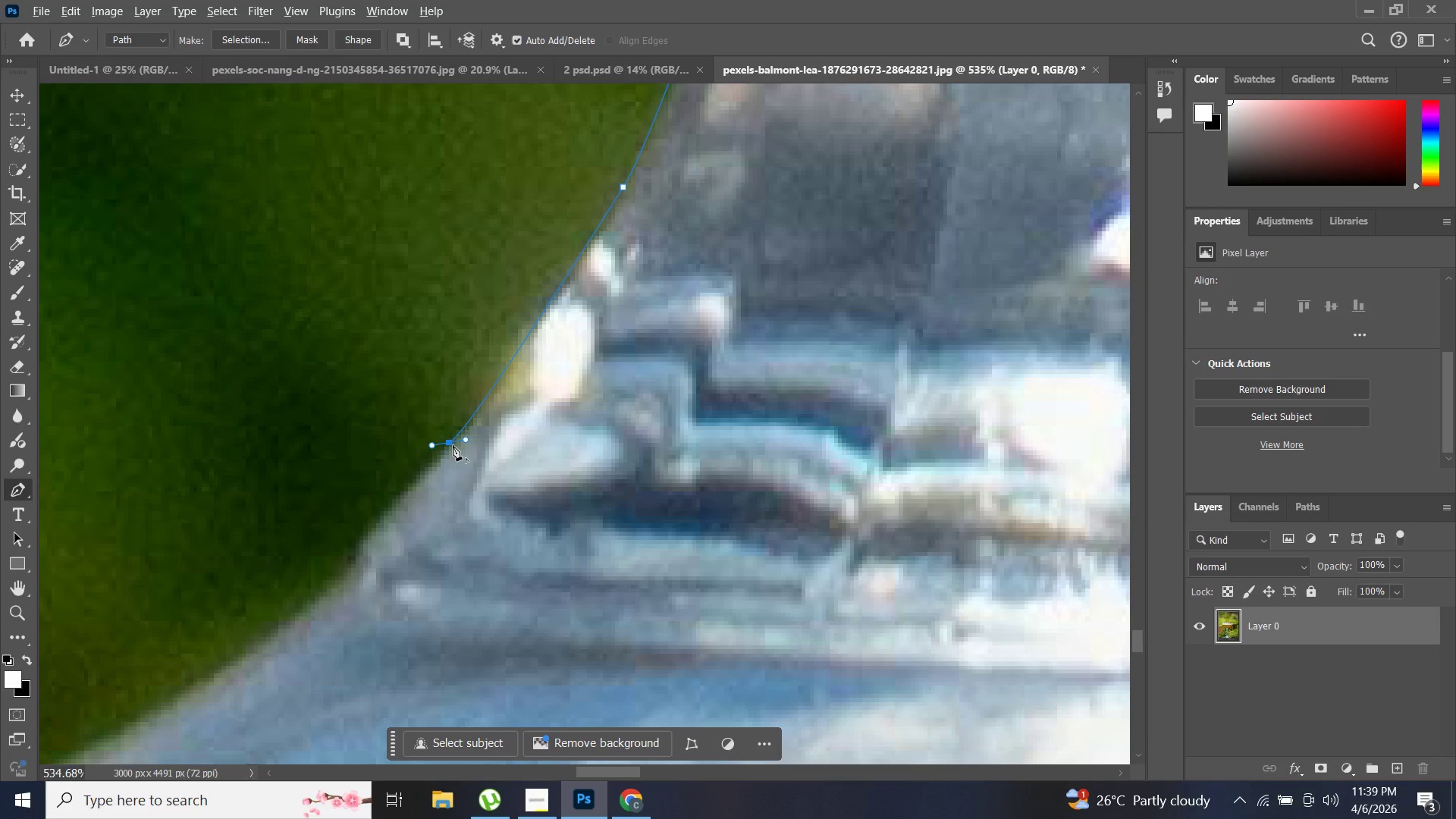 
hold_key(key=AltLeft, duration=0.56)
left_click([453, 445])
 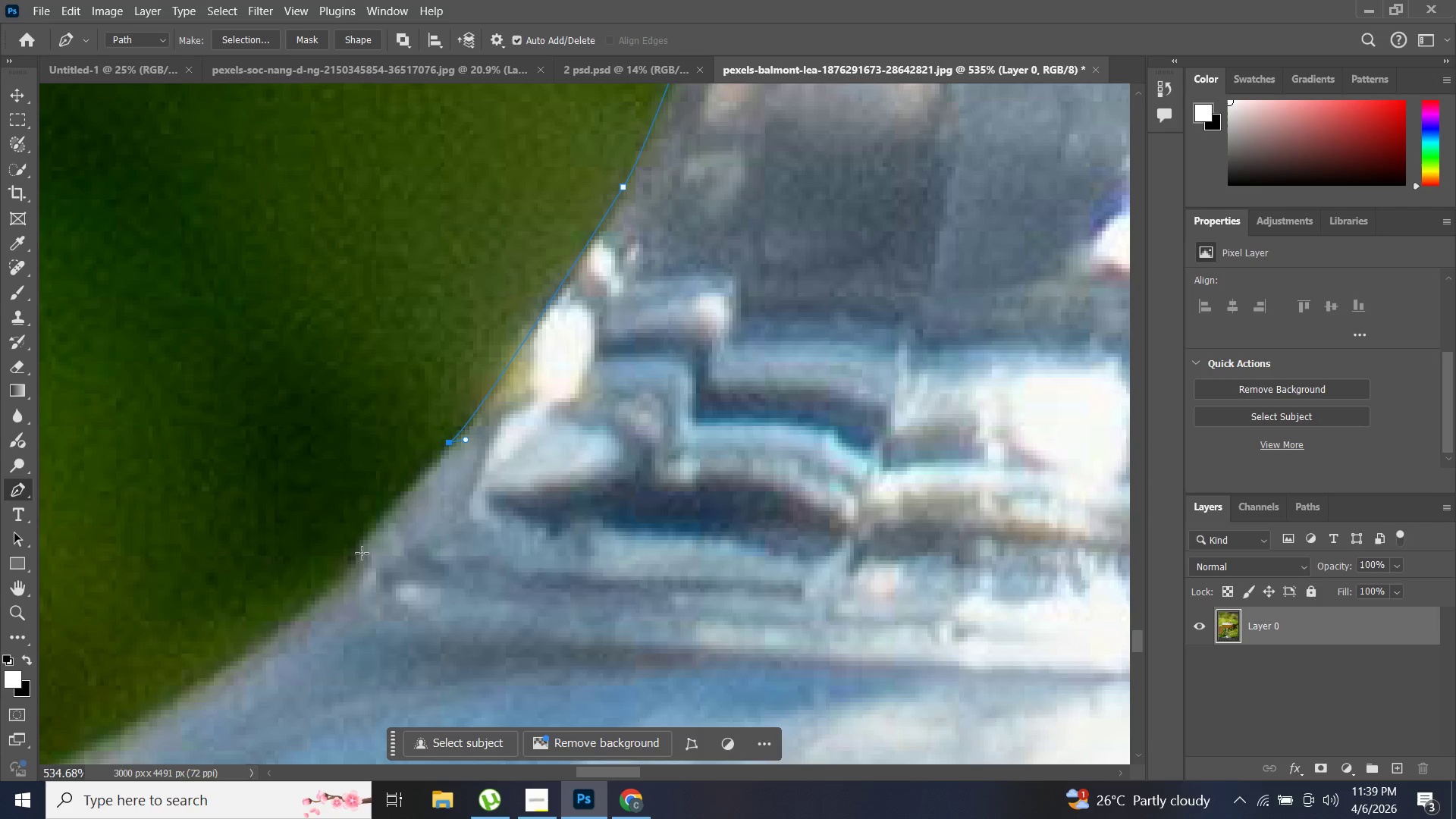 
left_click([362, 553])
 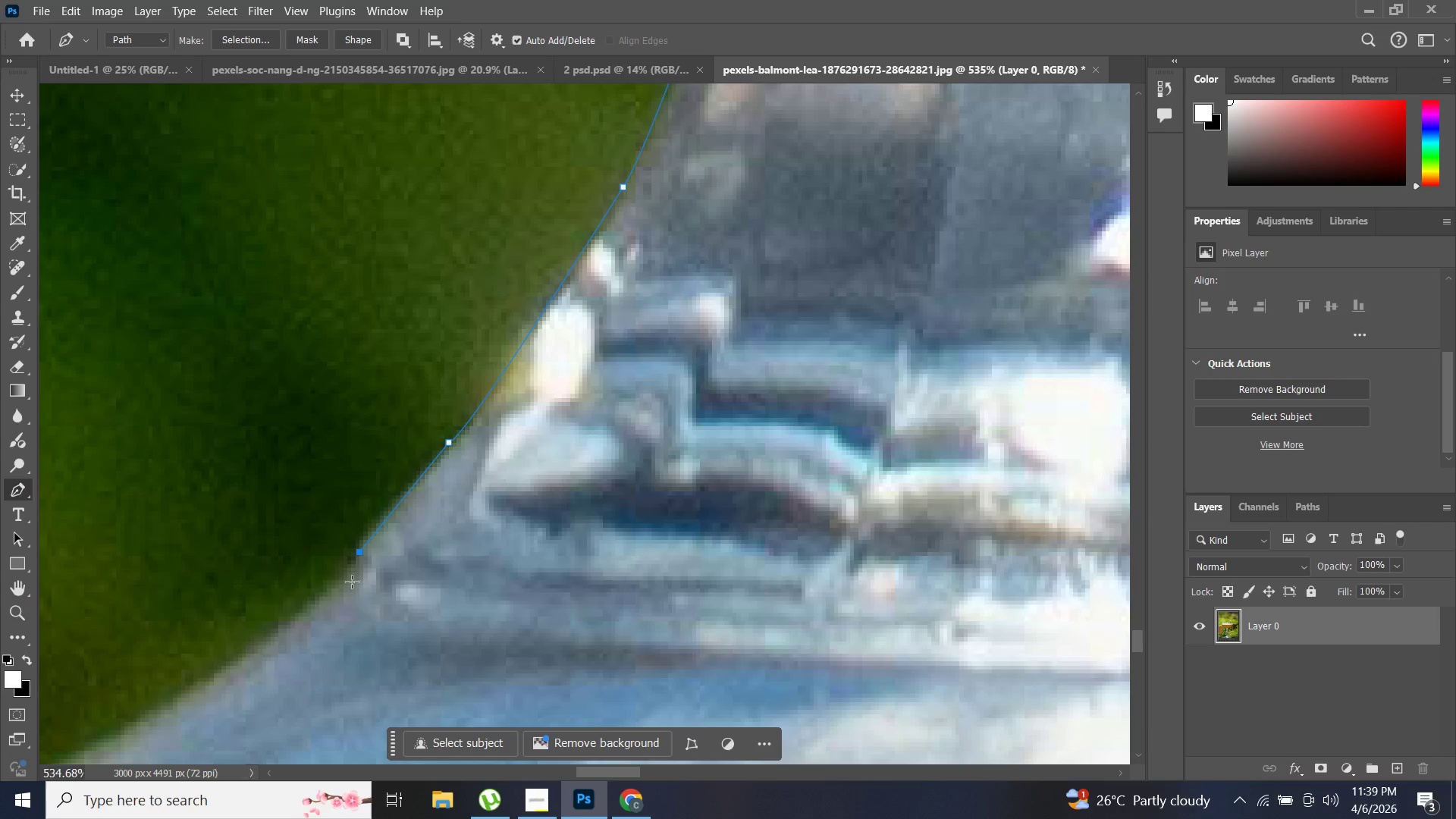 
hold_key(key=AltLeft, duration=0.94)
scroll: coordinate [260, 645], scroll_direction: down, amount: 22.0
 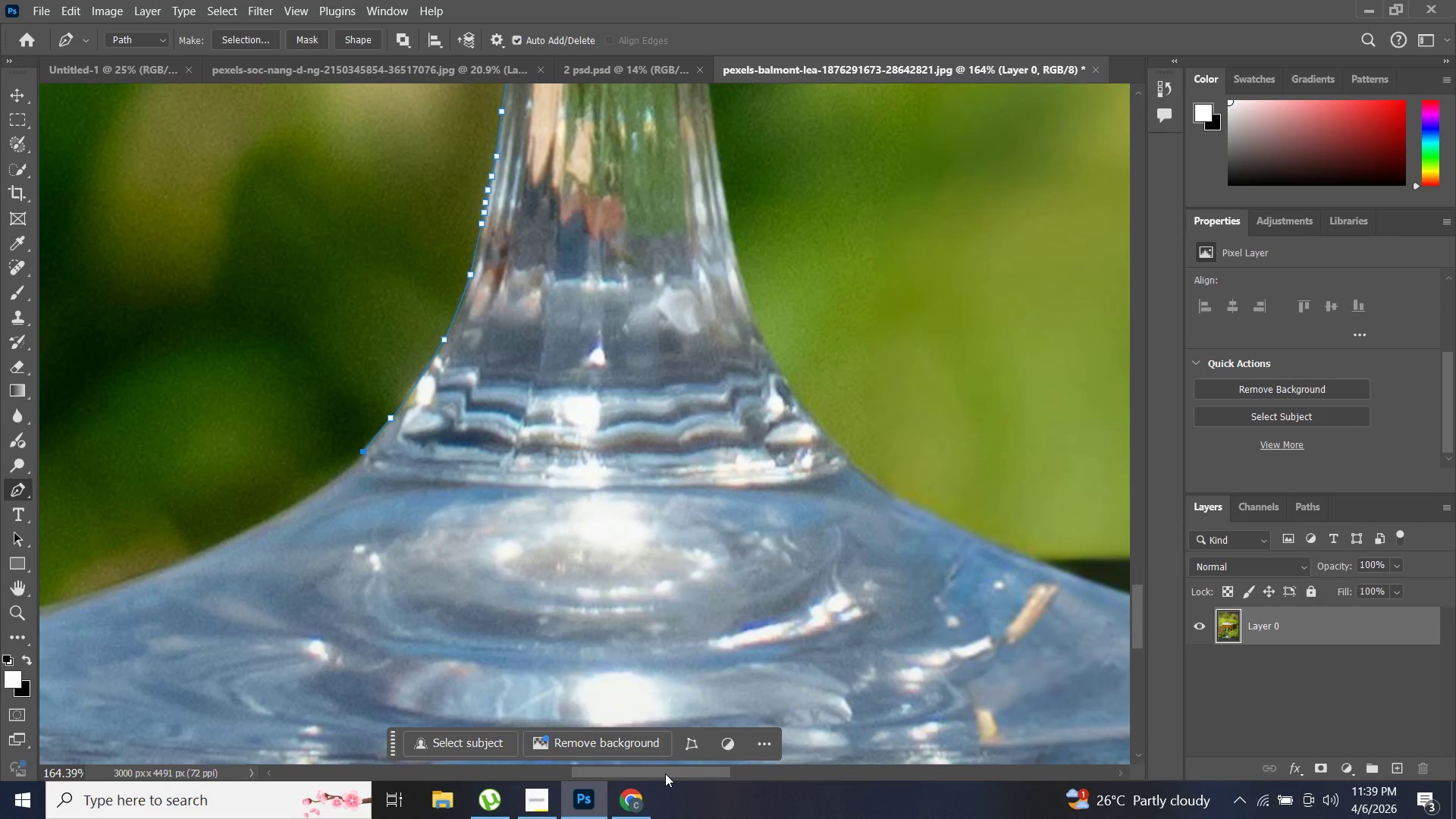 
left_click_drag(start_coordinate=[665, 774], to_coordinate=[582, 778])
 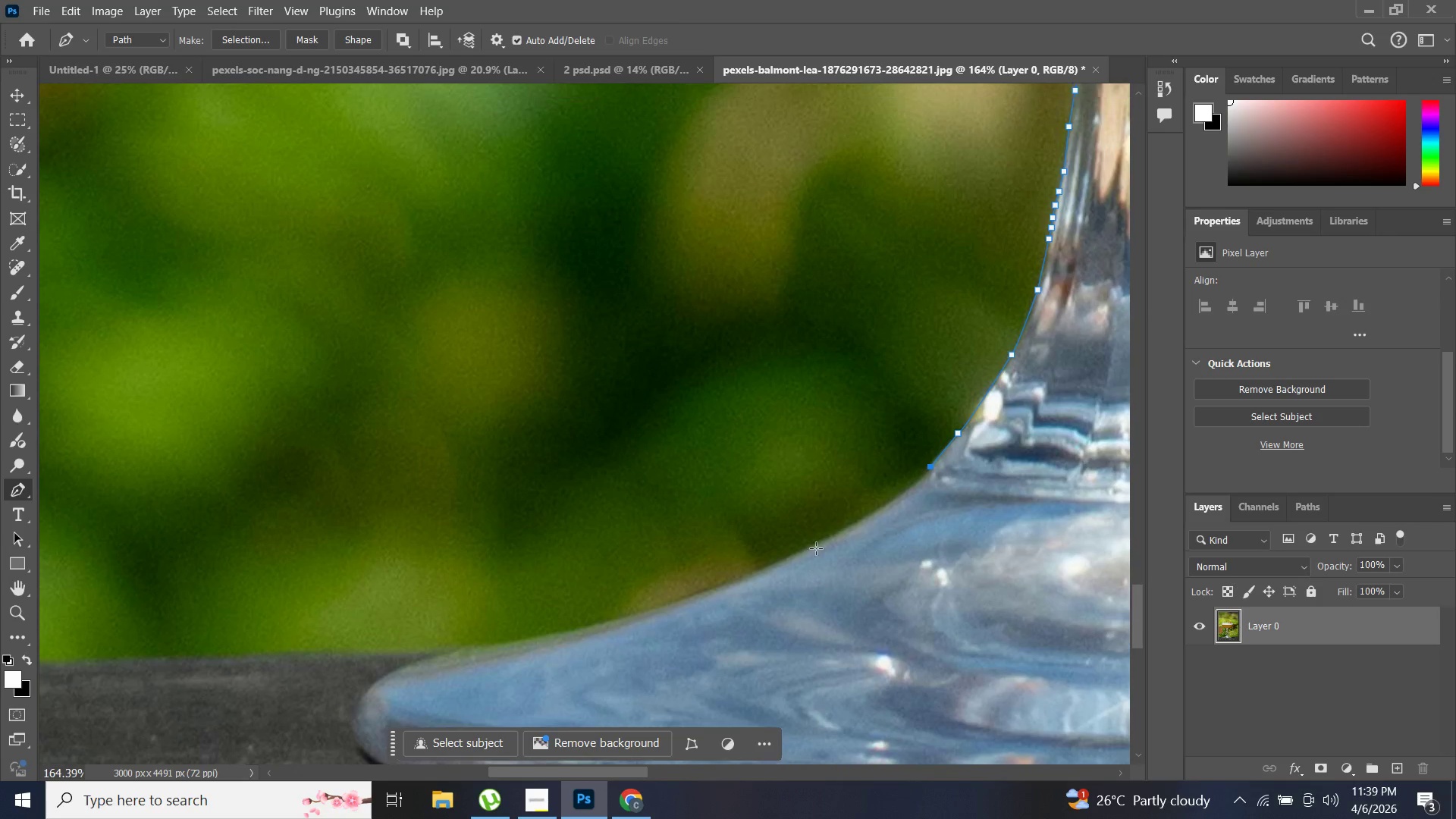 
hold_key(key=AltLeft, duration=0.7)
scroll: coordinate [839, 631], scroll_direction: up, amount: 10.0
 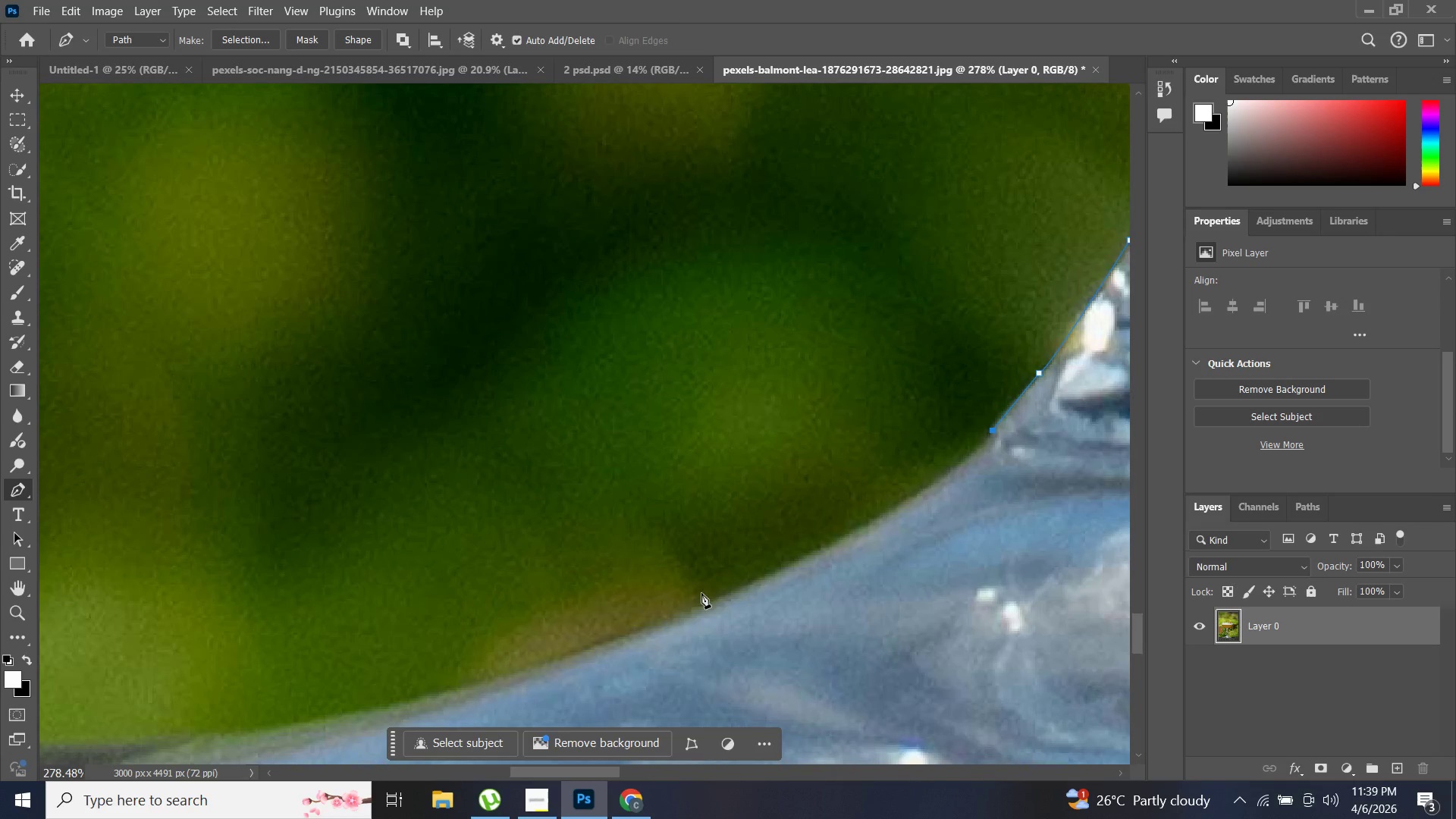 
left_click_drag(start_coordinate=[708, 610], to_coordinate=[613, 631])
 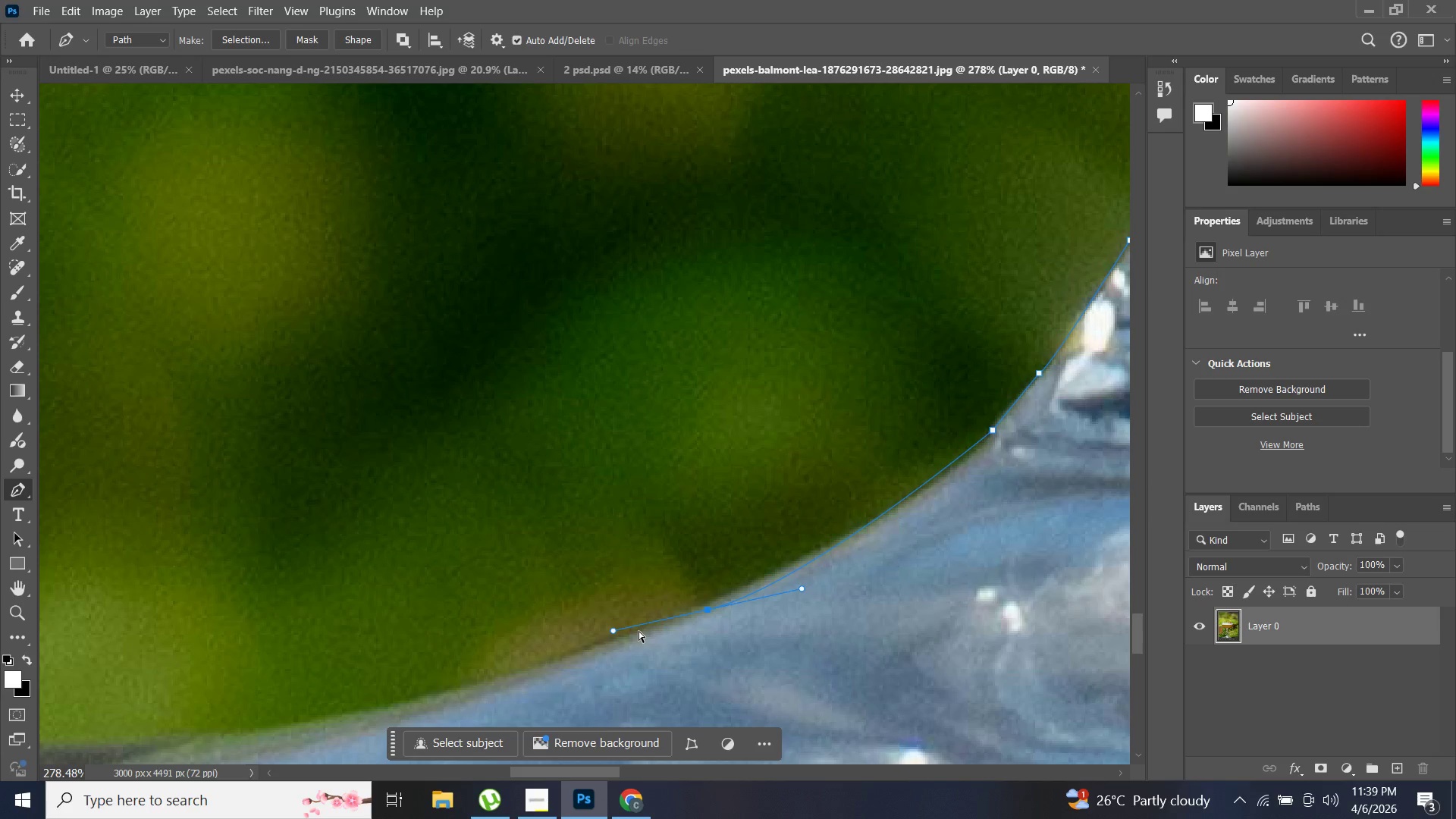 
key(Control+Z)
 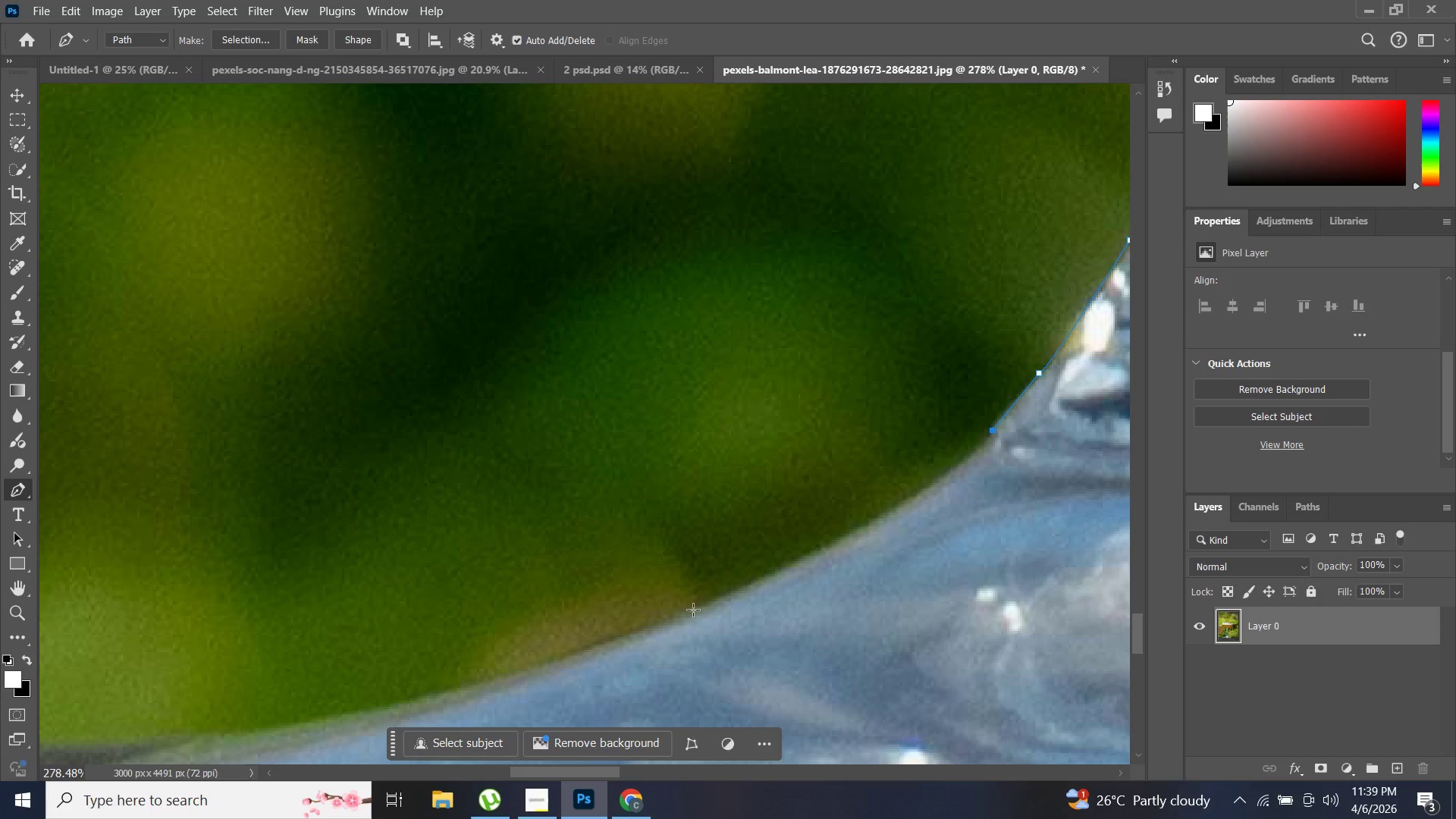 
left_click_drag(start_coordinate=[693, 609], to_coordinate=[592, 607])
 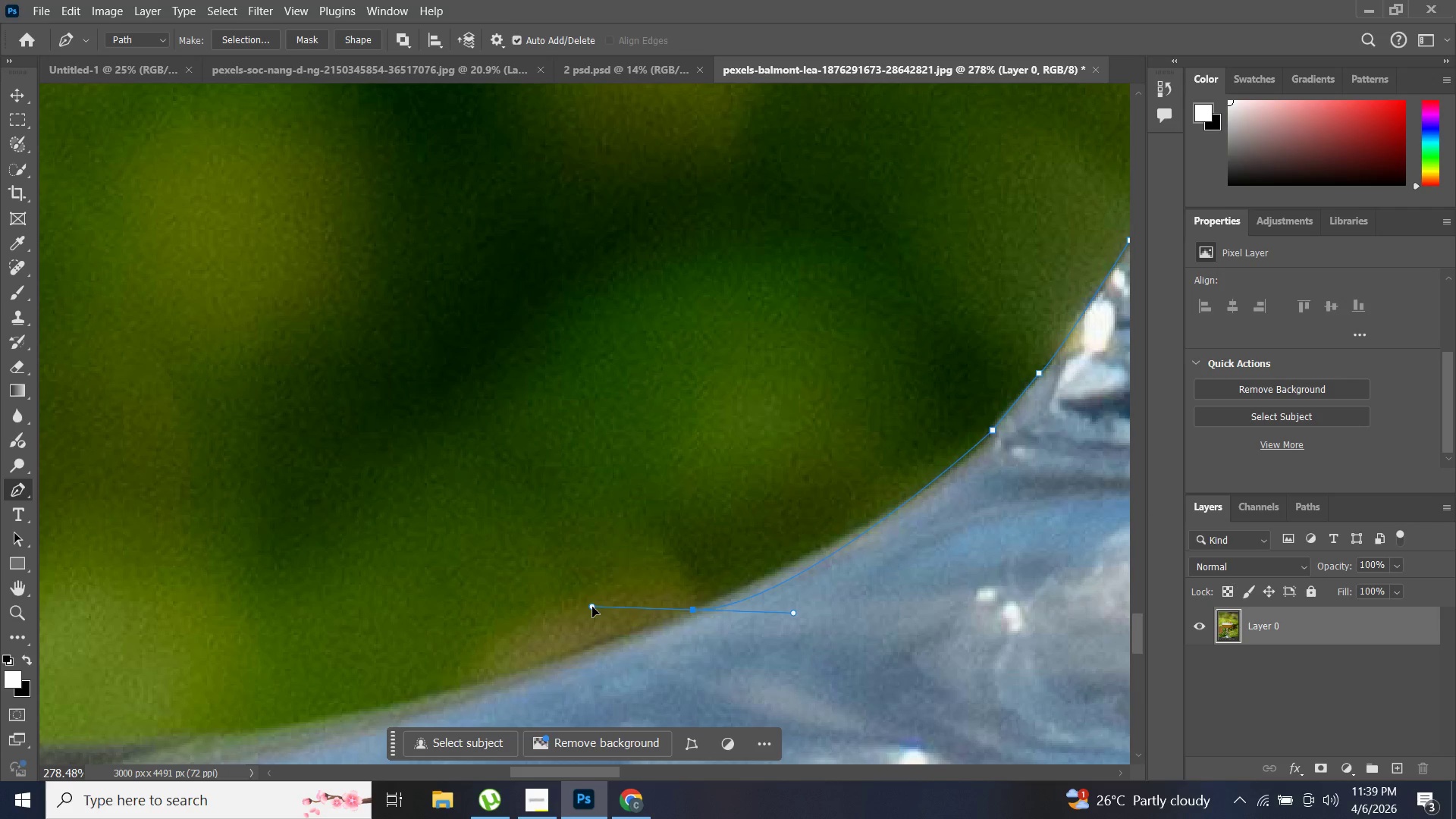 
key(Control+Z)
 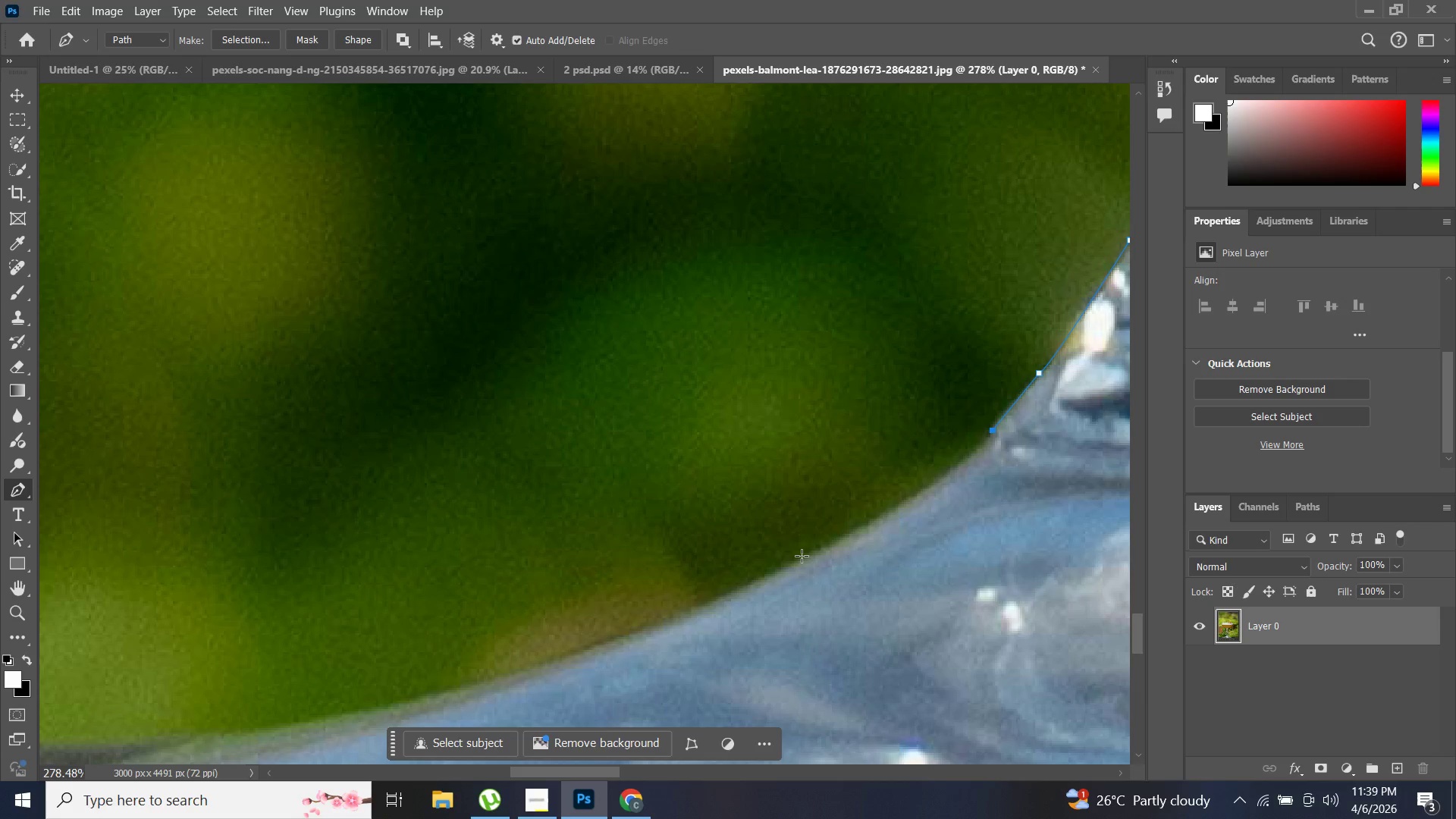 
left_click_drag(start_coordinate=[802, 556], to_coordinate=[734, 561])
 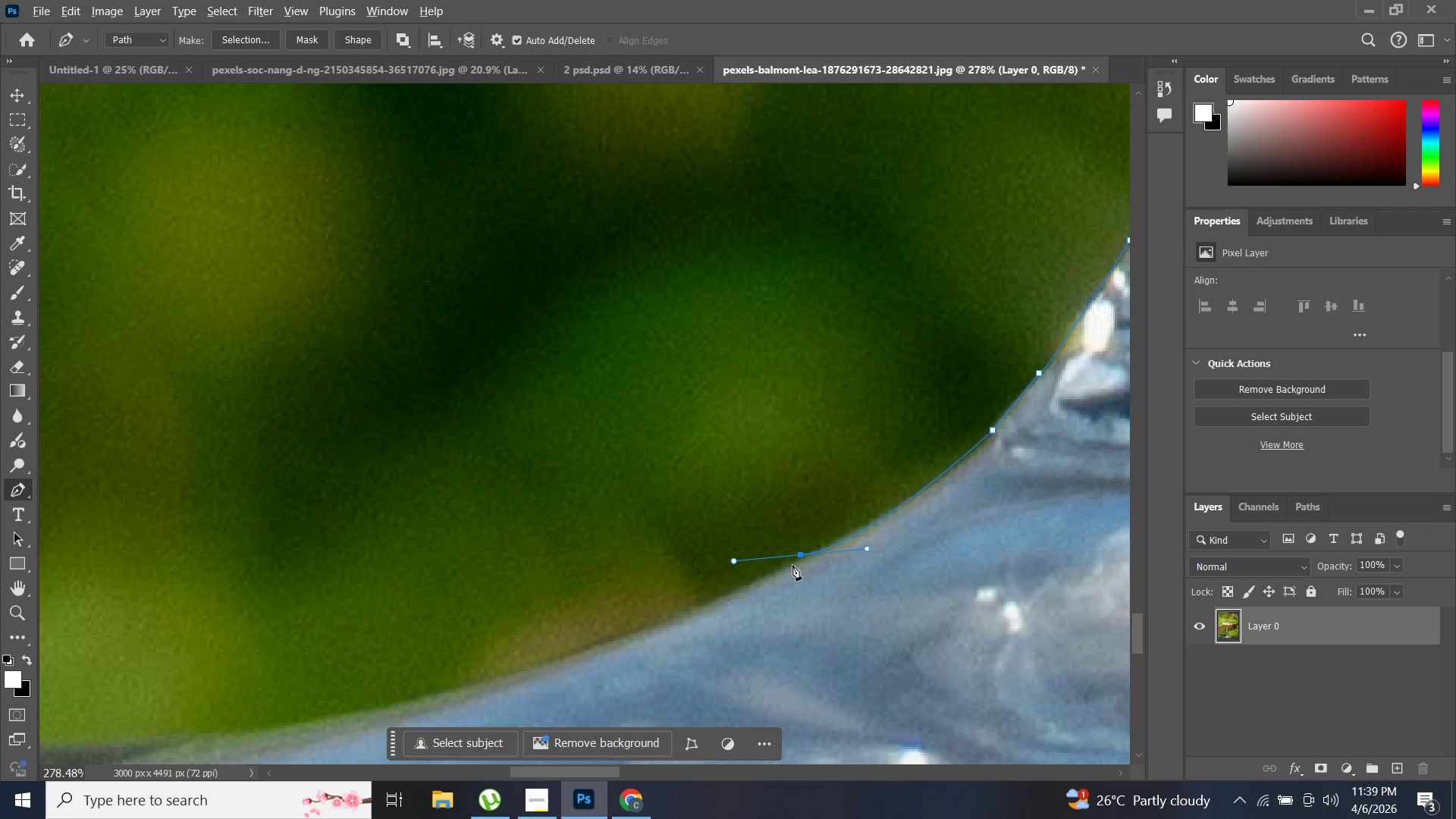 
hold_key(key=AltLeft, duration=0.88)
left_click([801, 553])
 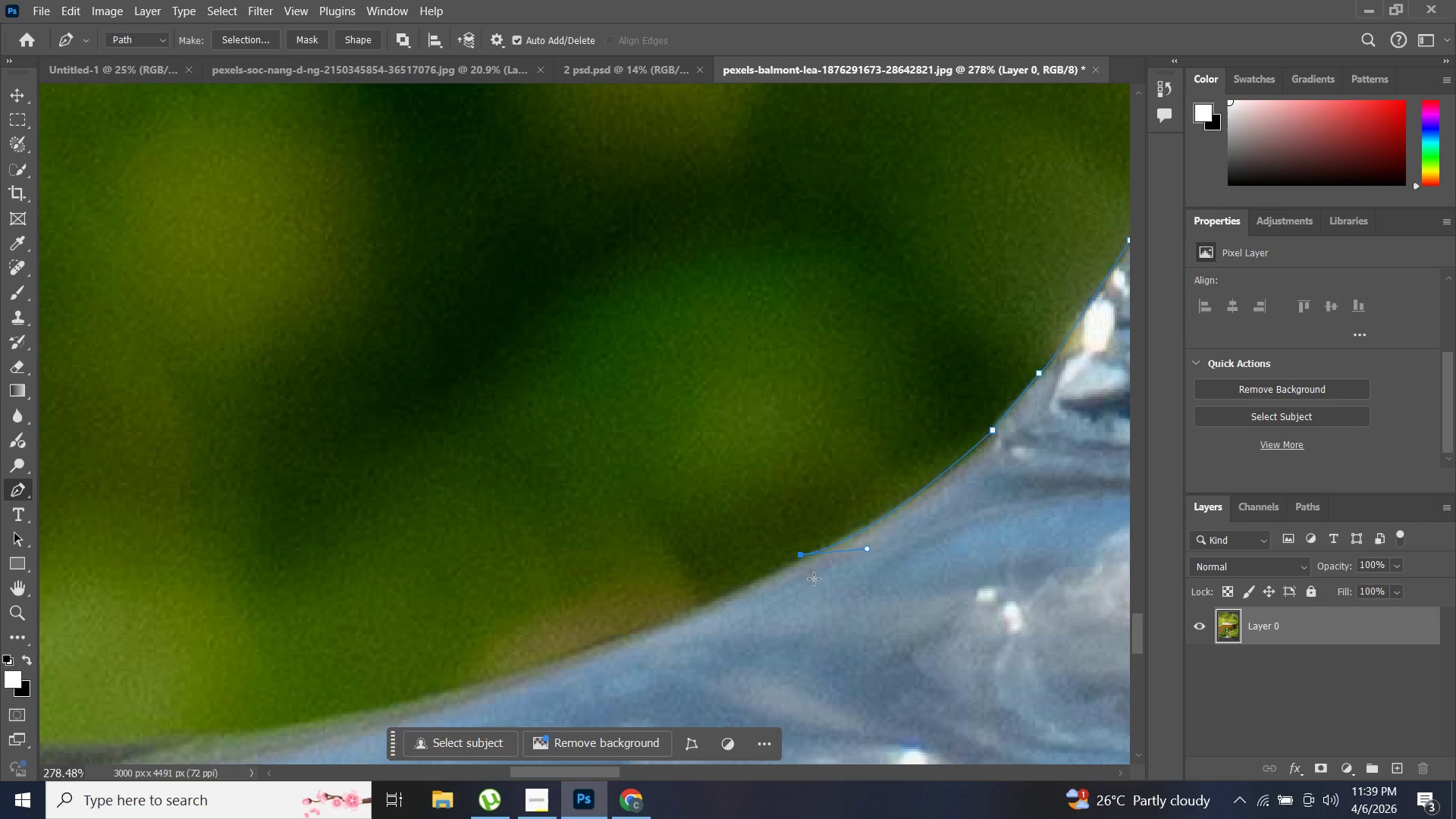 
key(Control+ControlLeft)
 